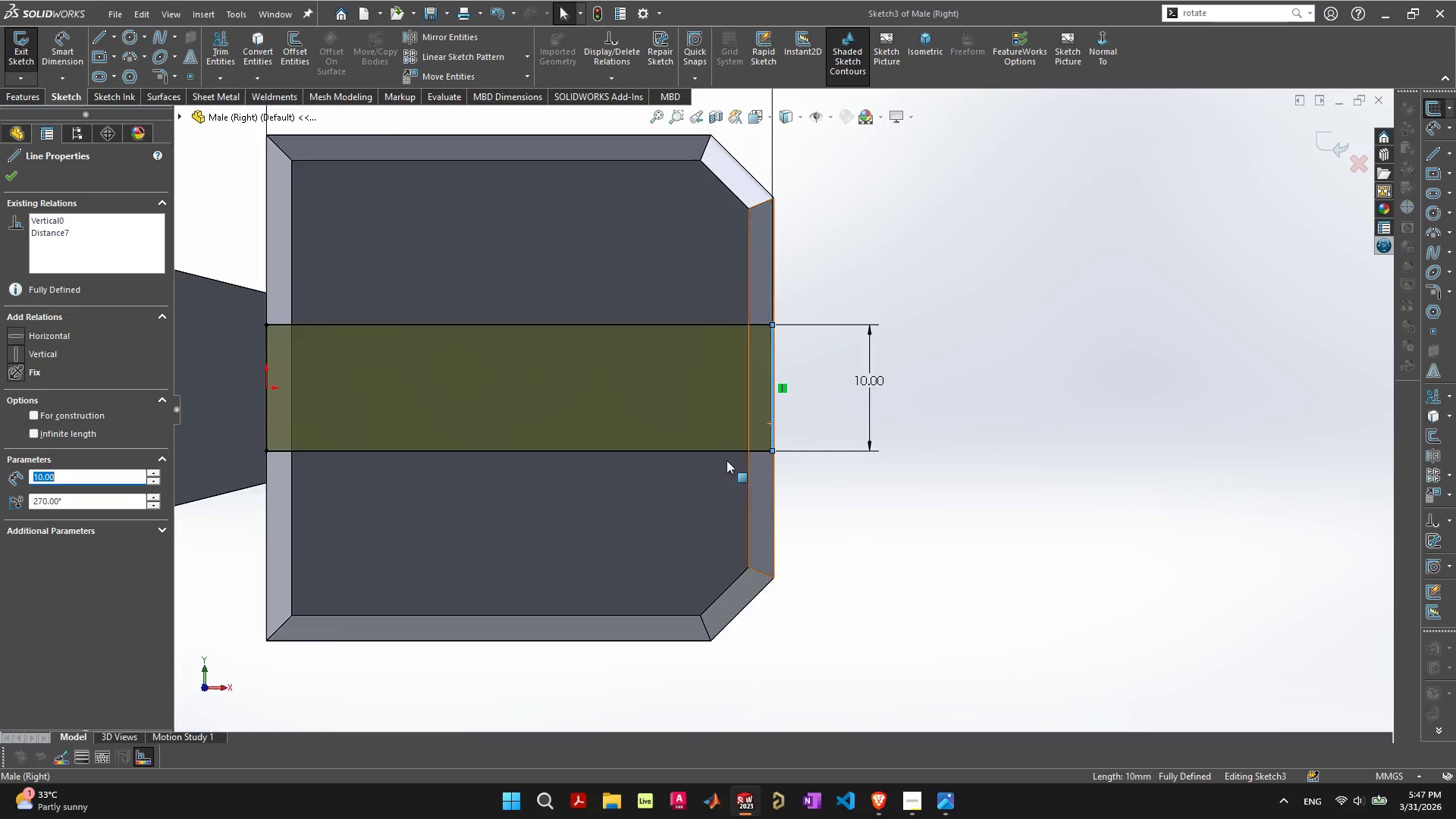 
scroll: coordinate [716, 453], scroll_direction: down, amount: 10.0
 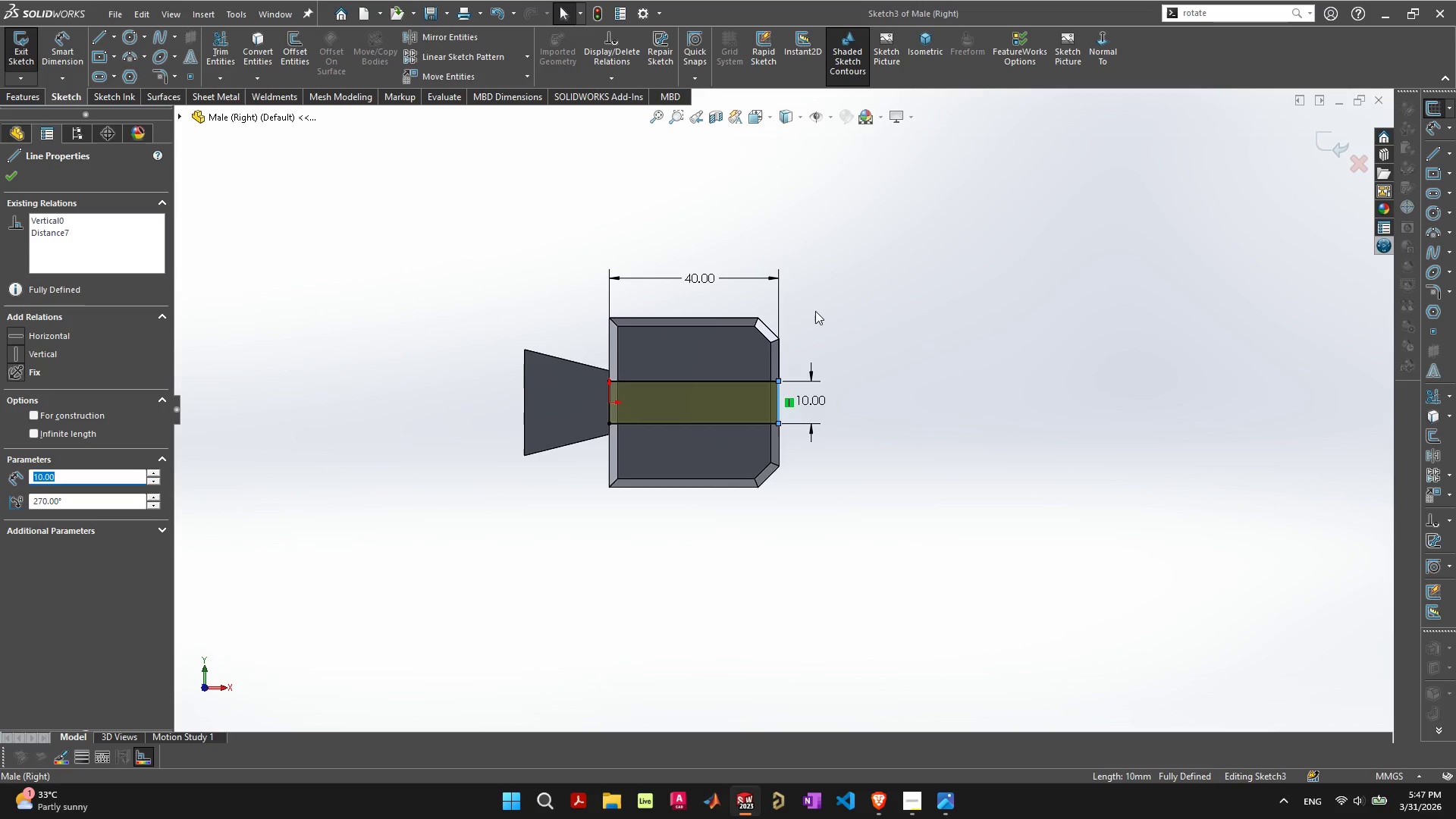 
scroll: coordinate [755, 500], scroll_direction: up, amount: 11.0
 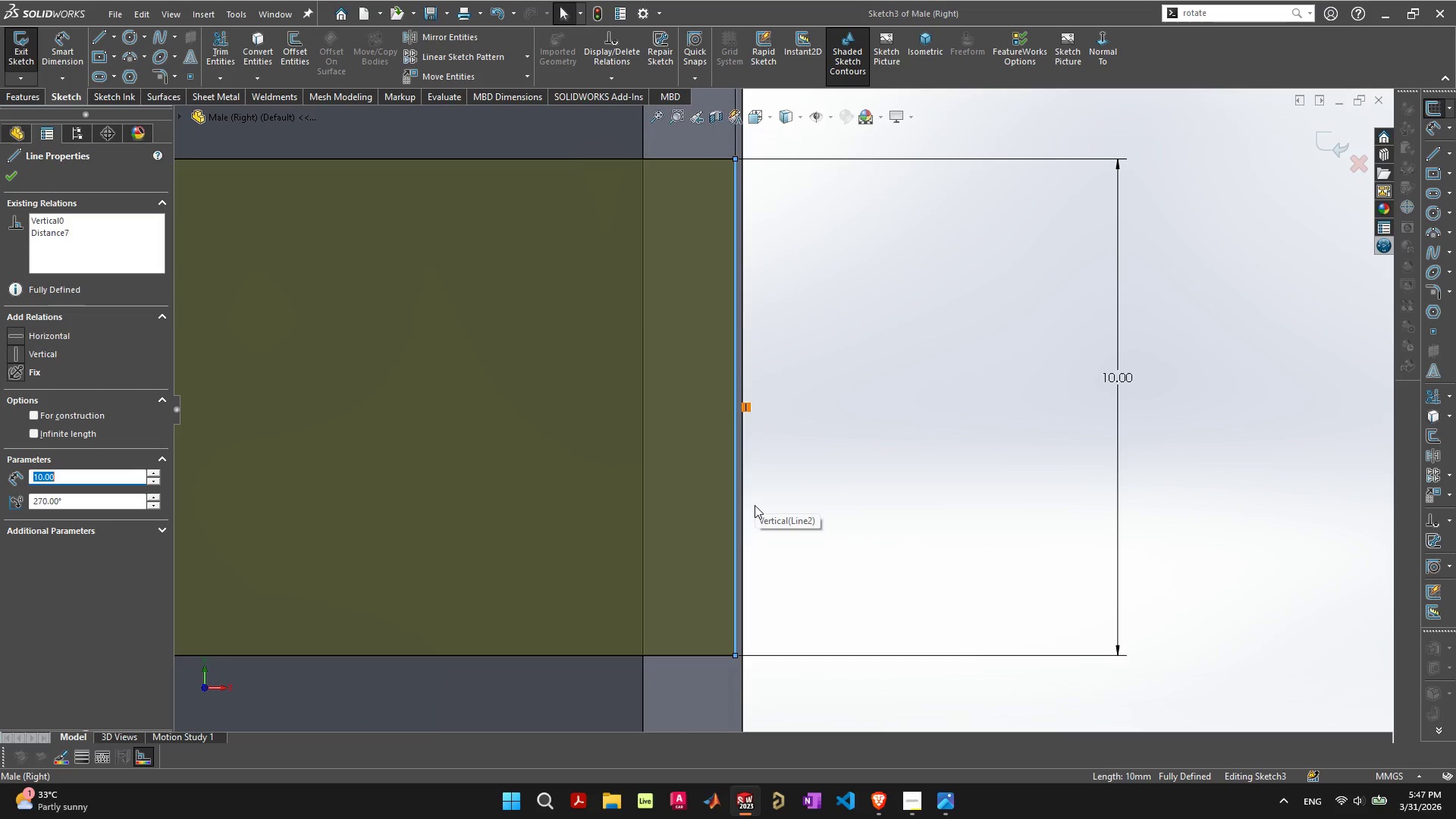 
scroll: coordinate [752, 503], scroll_direction: down, amount: 8.0
 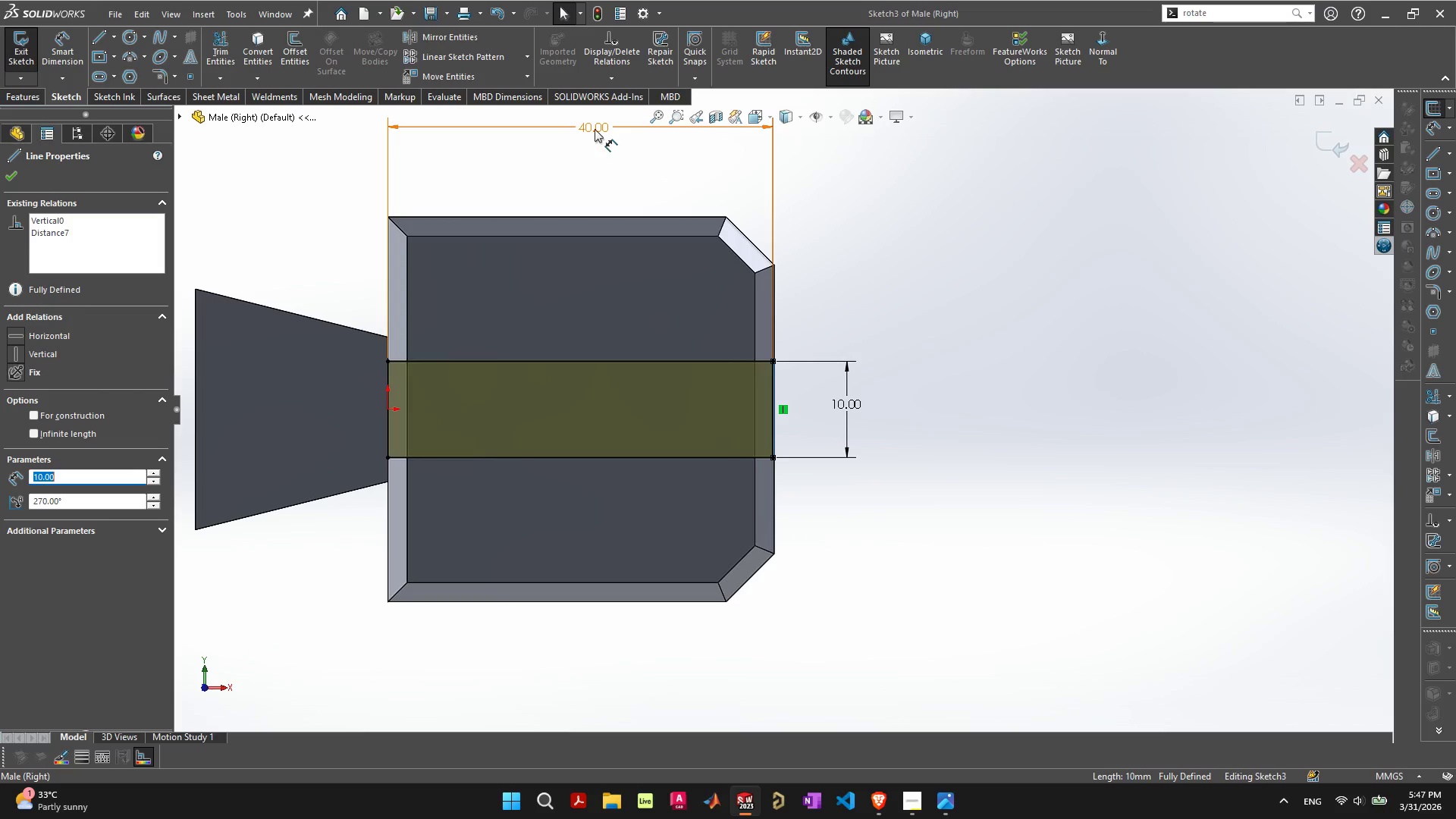 
left_click([595, 129])
 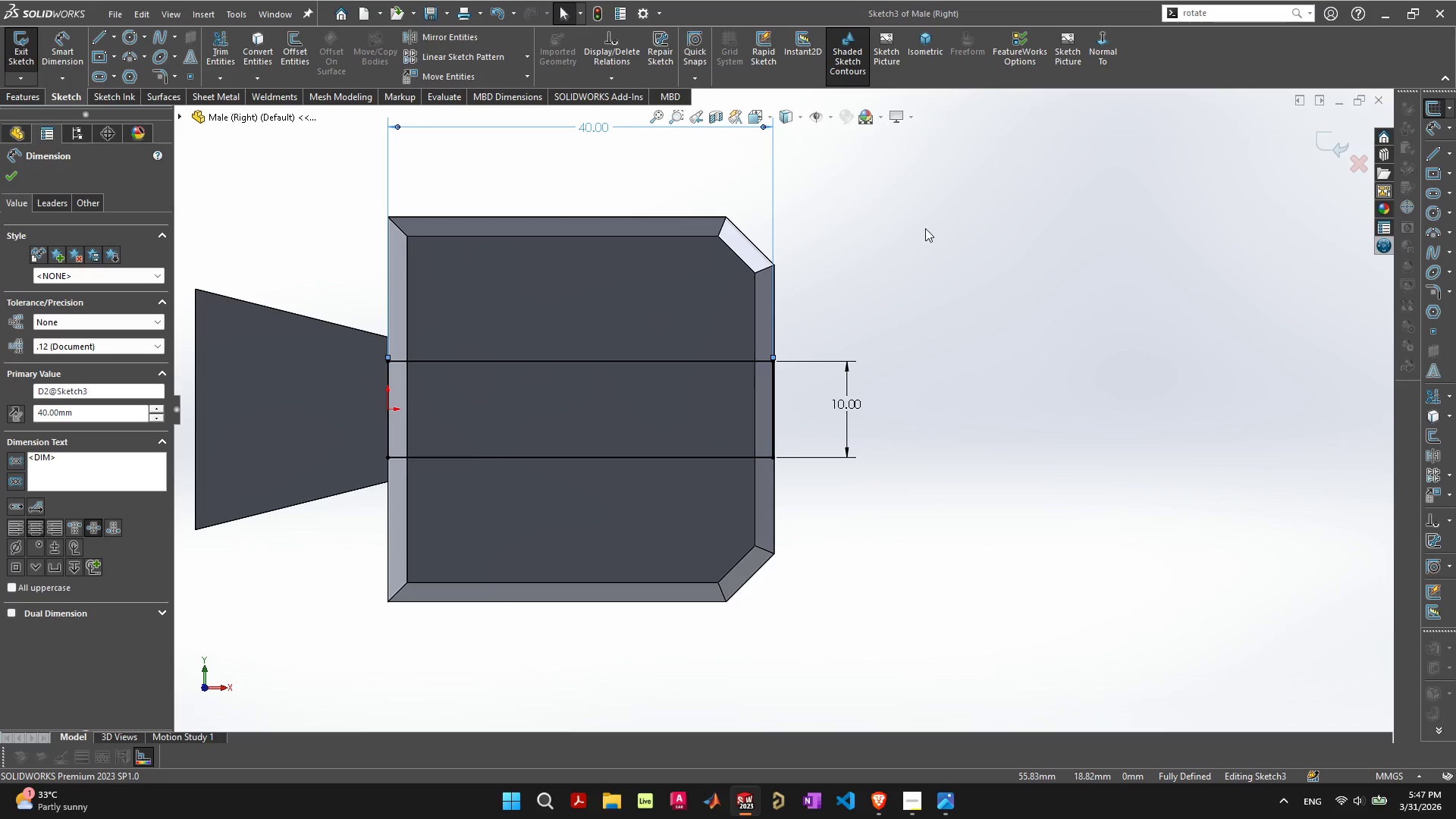 
key(Delete)
 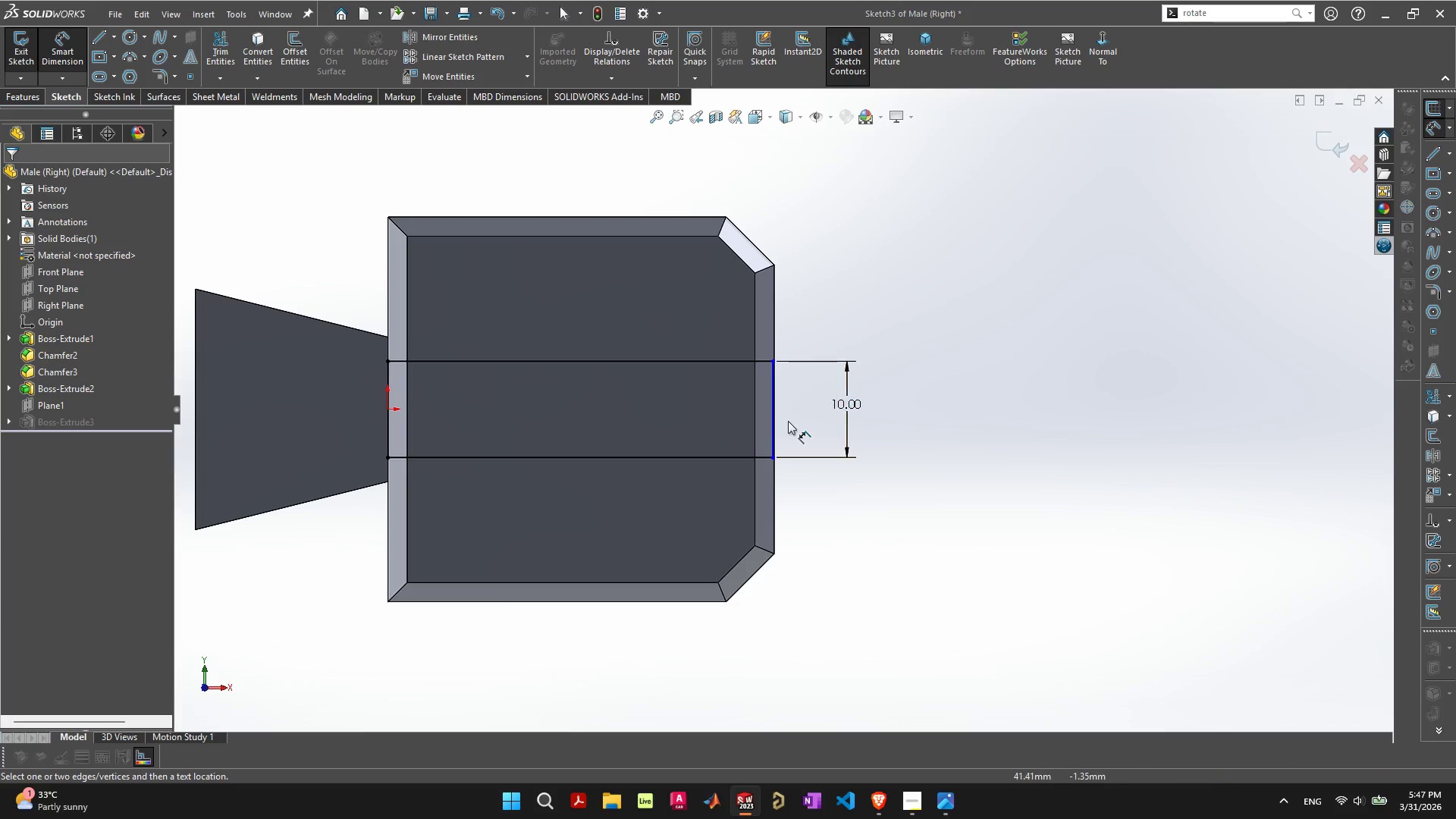 
key(Escape)
 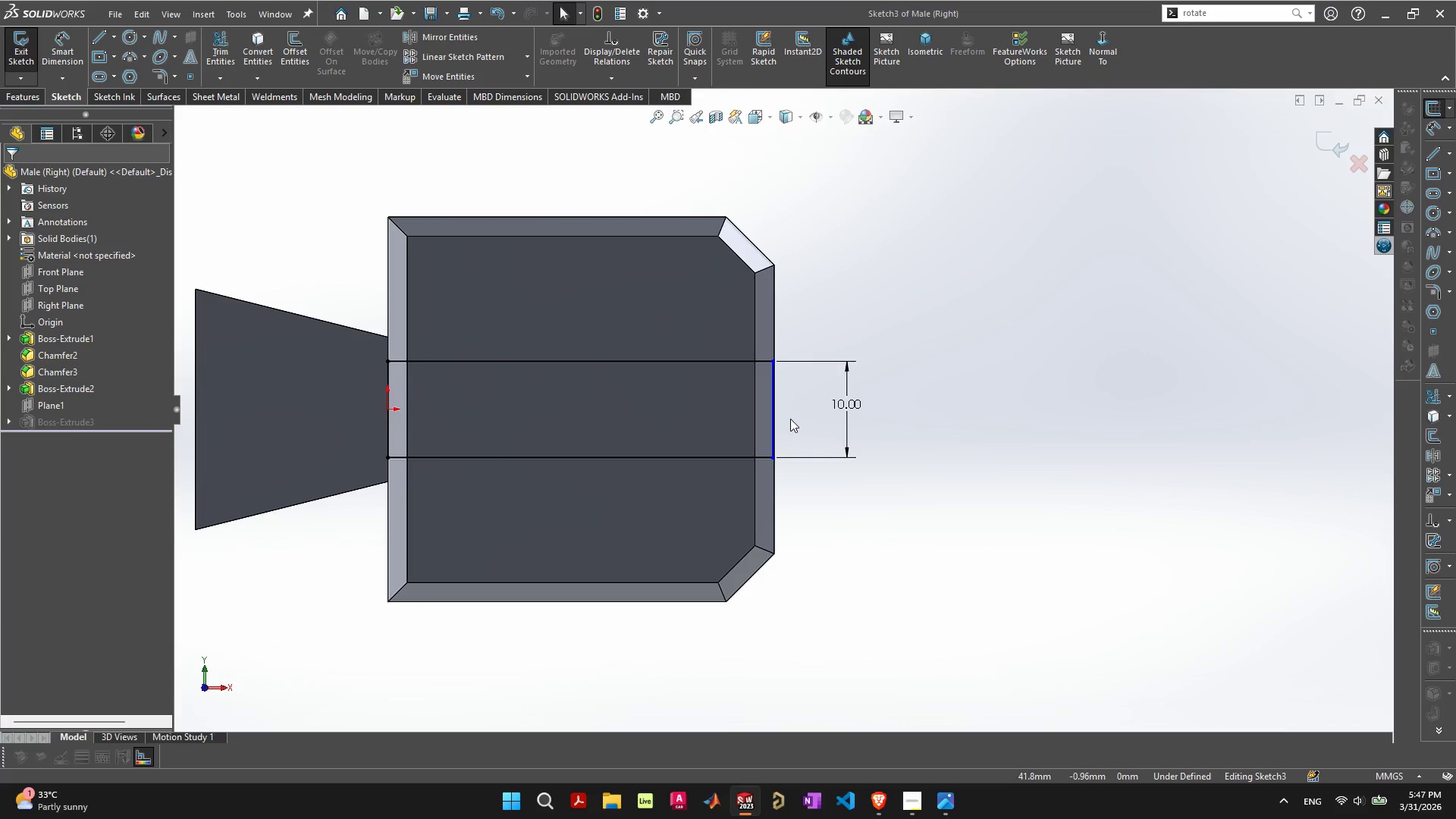 
scroll: coordinate [767, 419], scroll_direction: up, amount: 9.0
 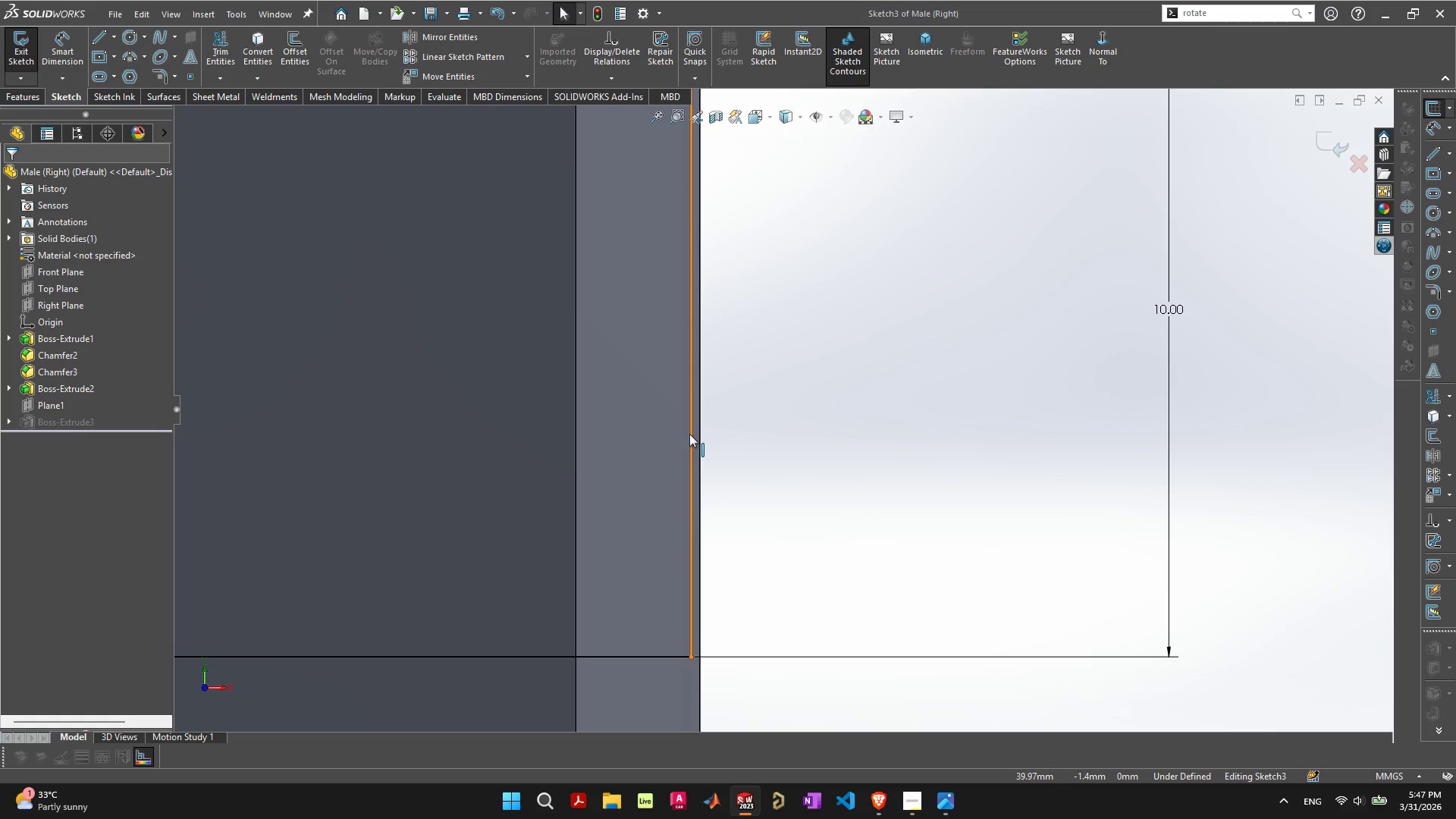 
left_click([690, 434])
 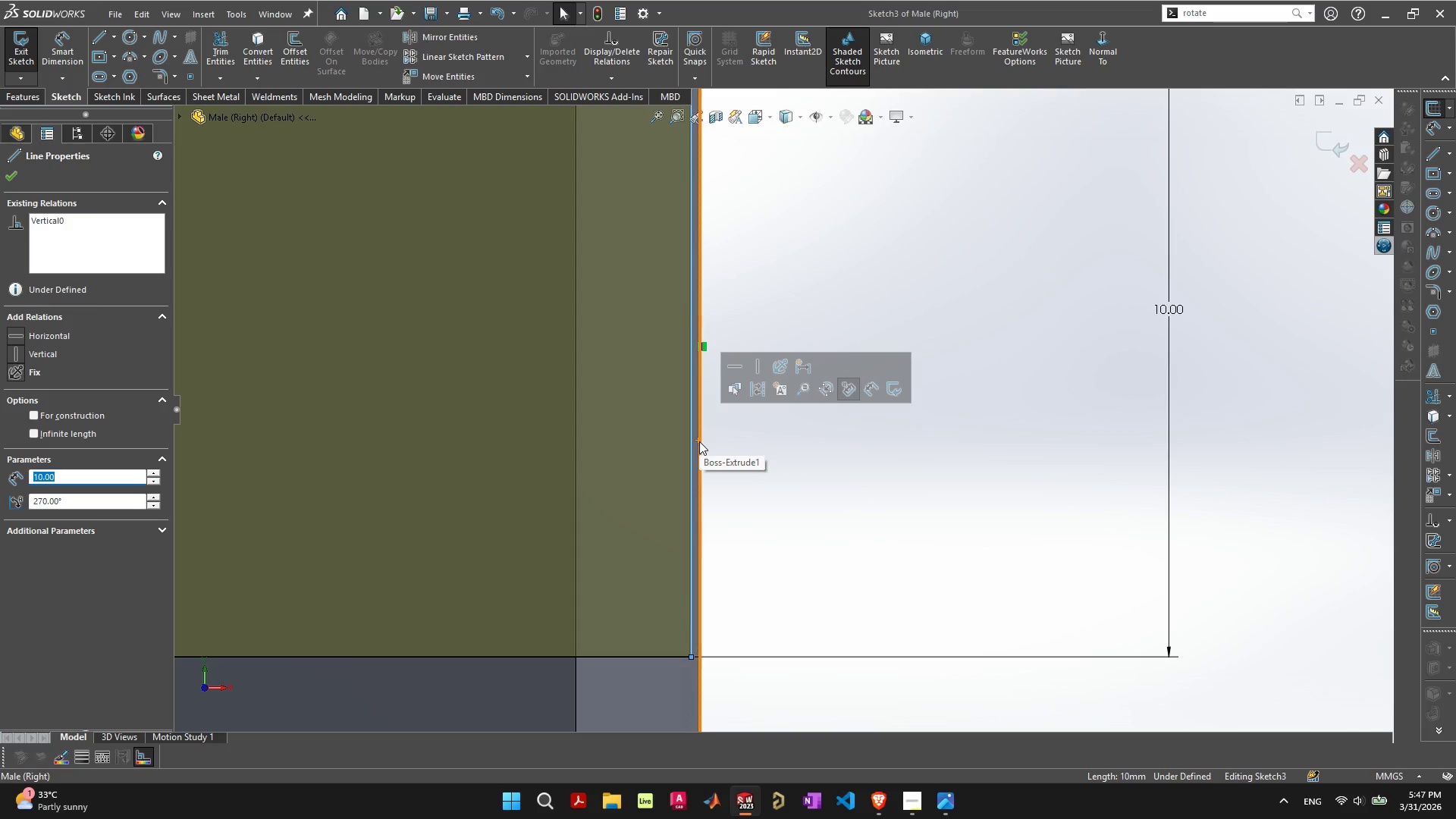 
hold_key(key=ShiftLeft, duration=0.31)
left_click([699, 441])
 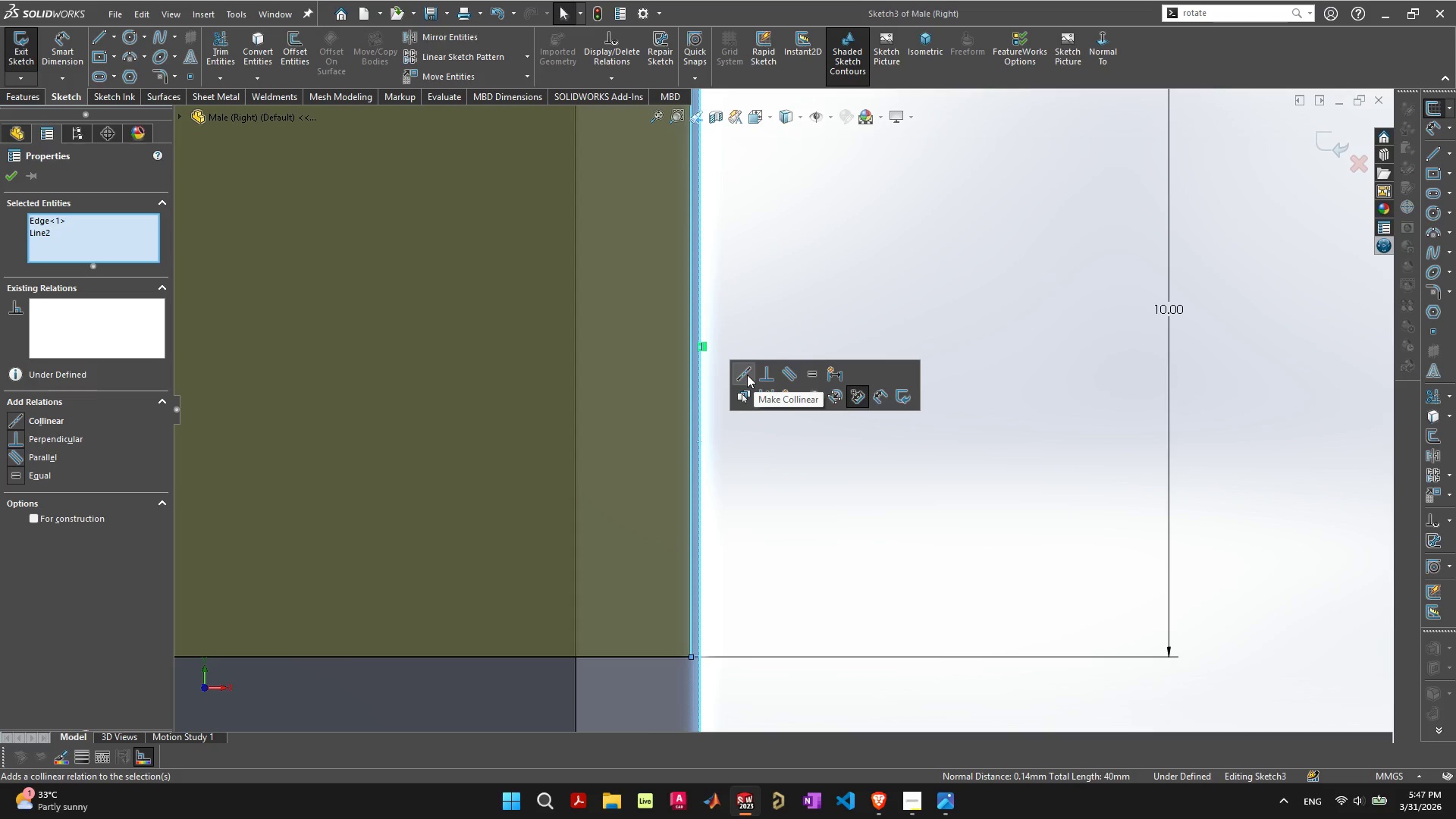 
left_click([747, 375])
 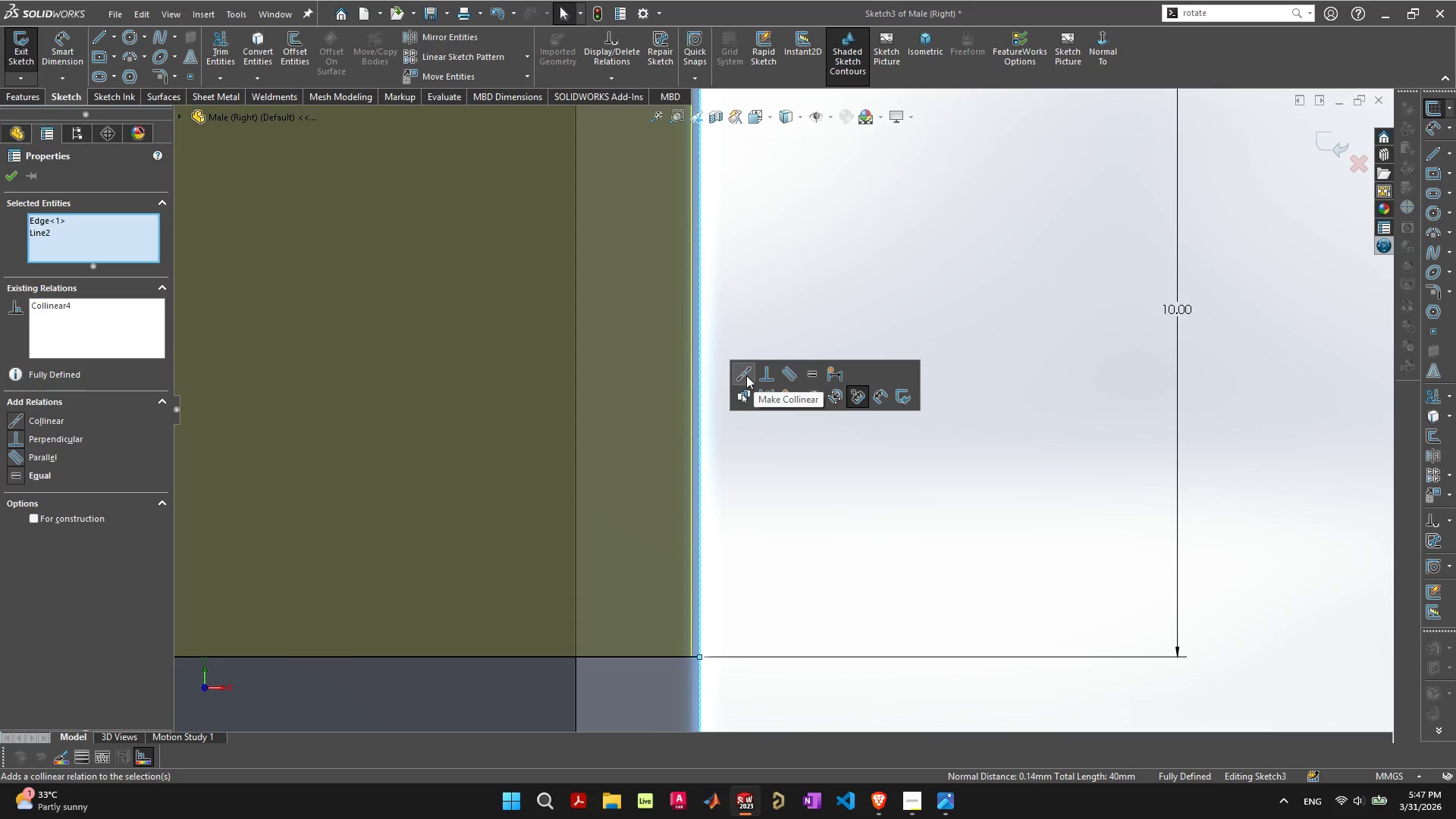 
key(Control+ControlLeft)
 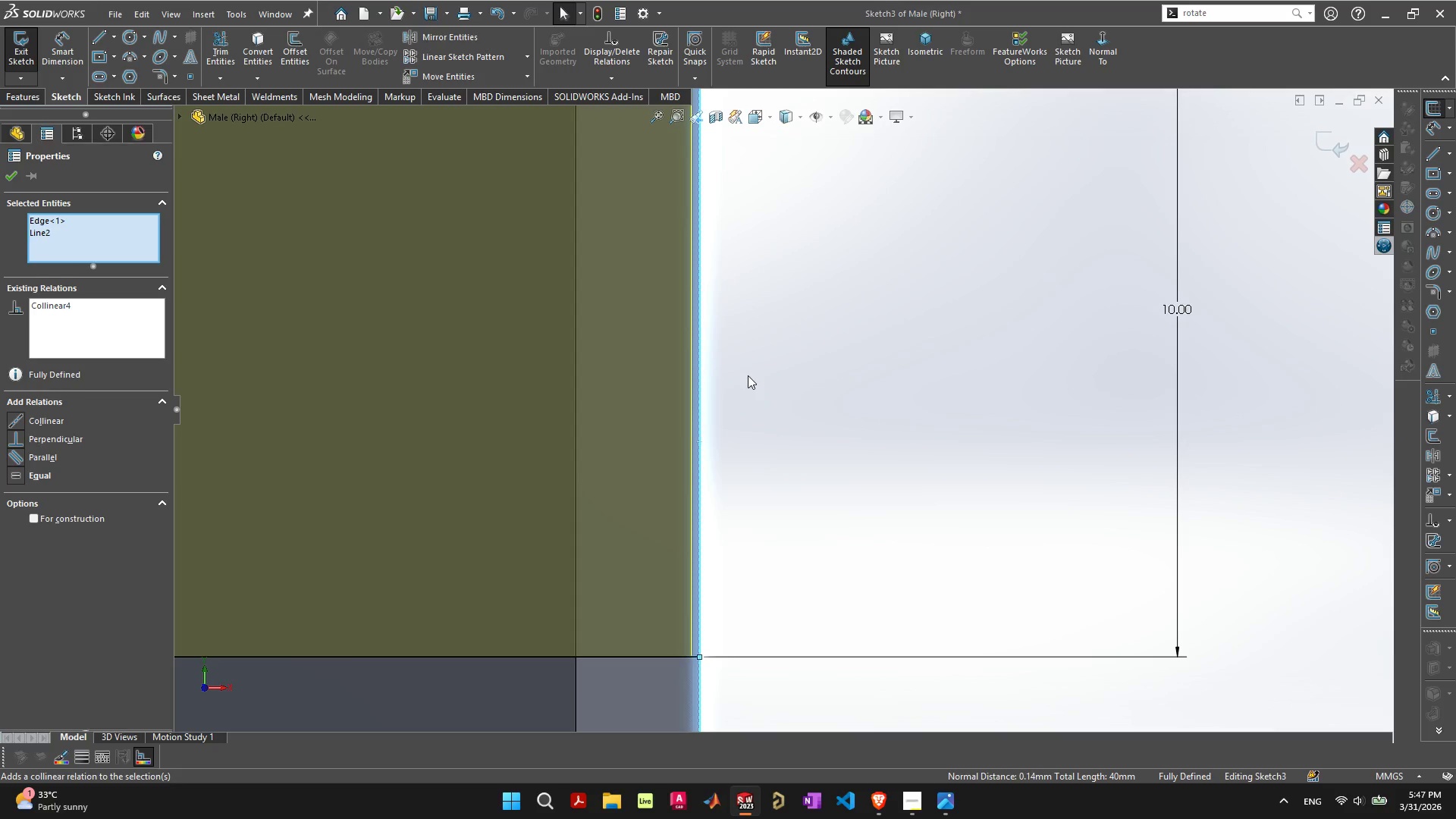 
key(Control+Z)
 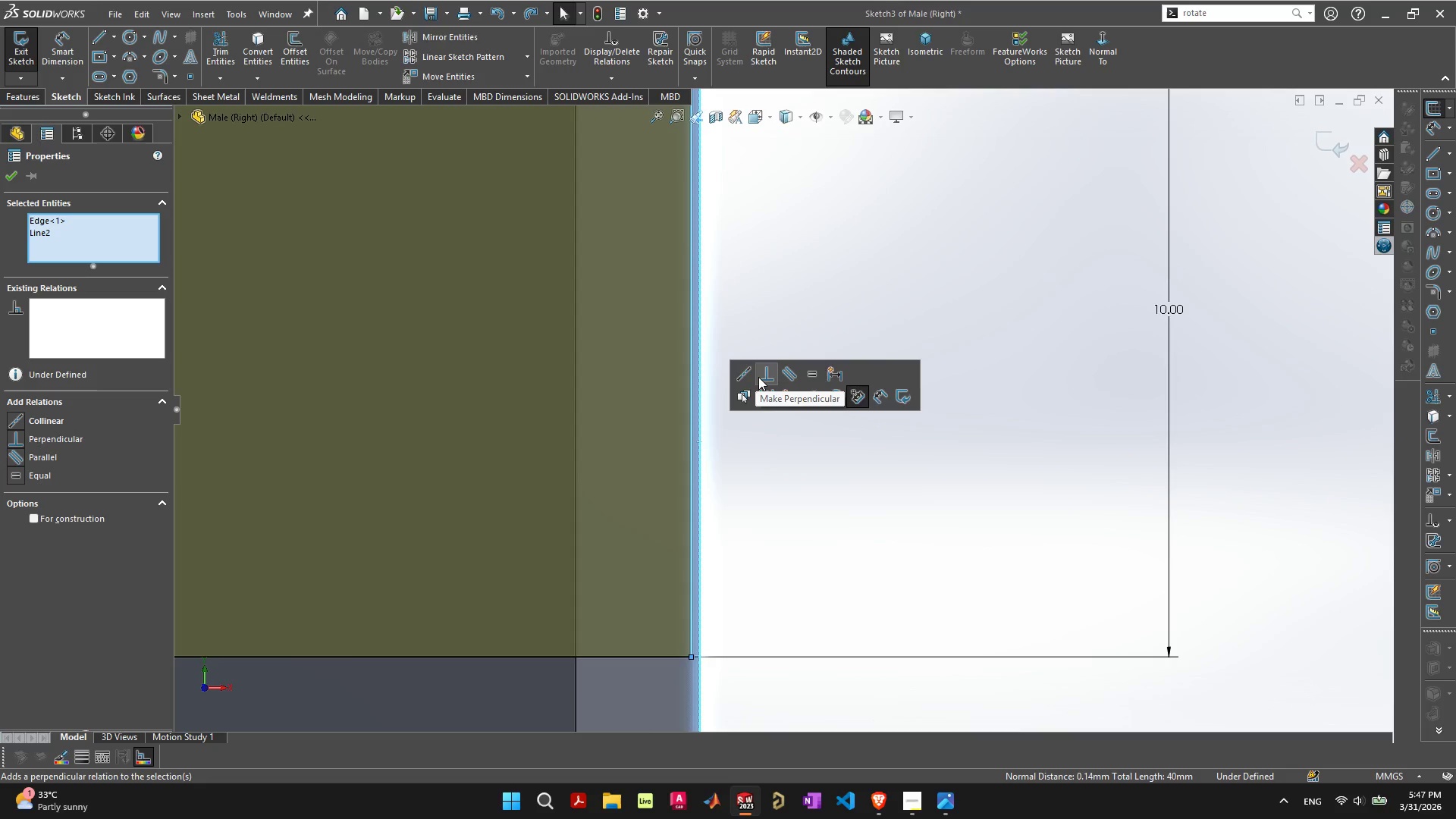 
scroll: coordinate [758, 376], scroll_direction: down, amount: 11.0
 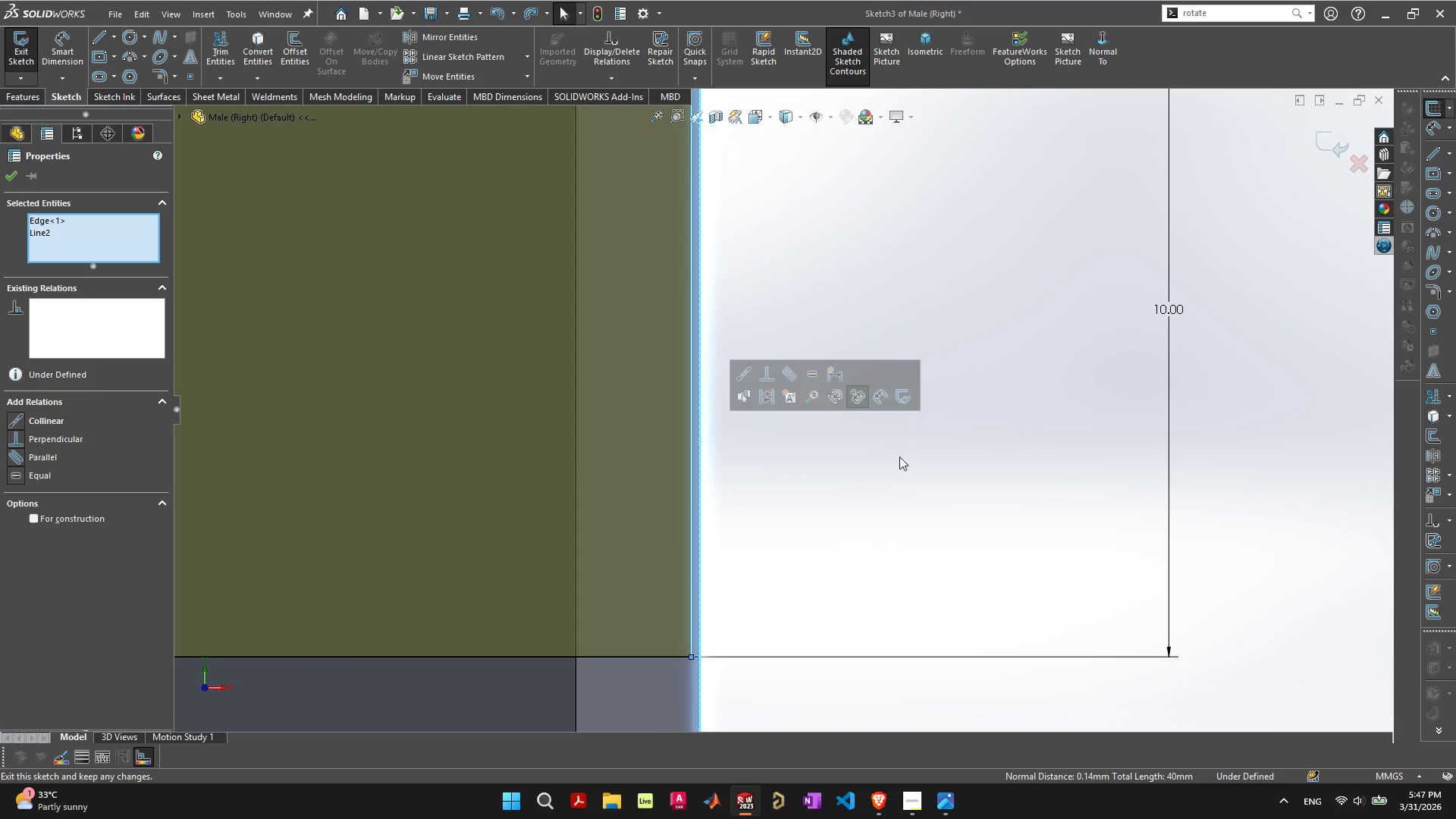 
left_click([897, 460])
 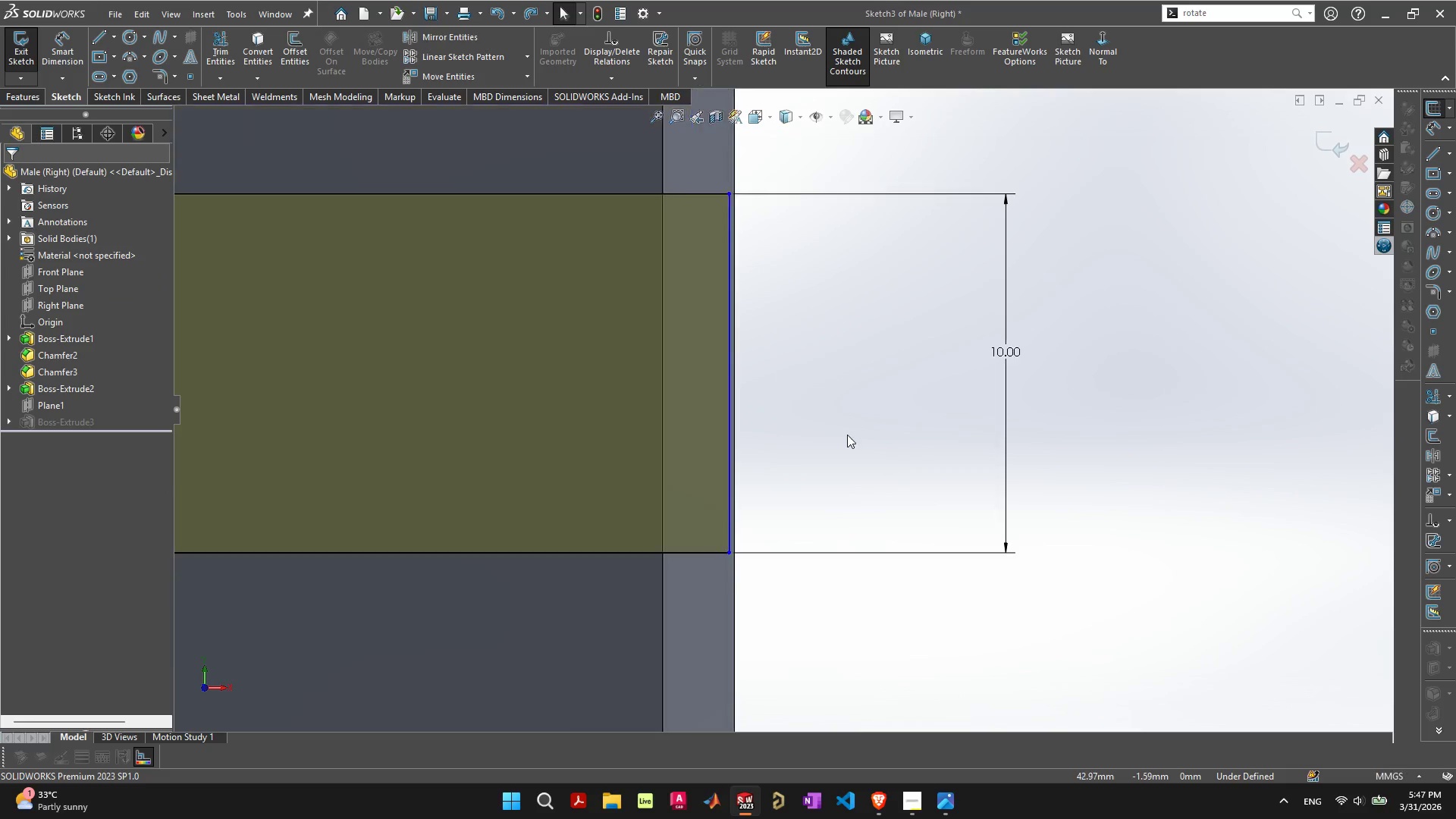 
scroll: coordinate [843, 433], scroll_direction: down, amount: 13.0
 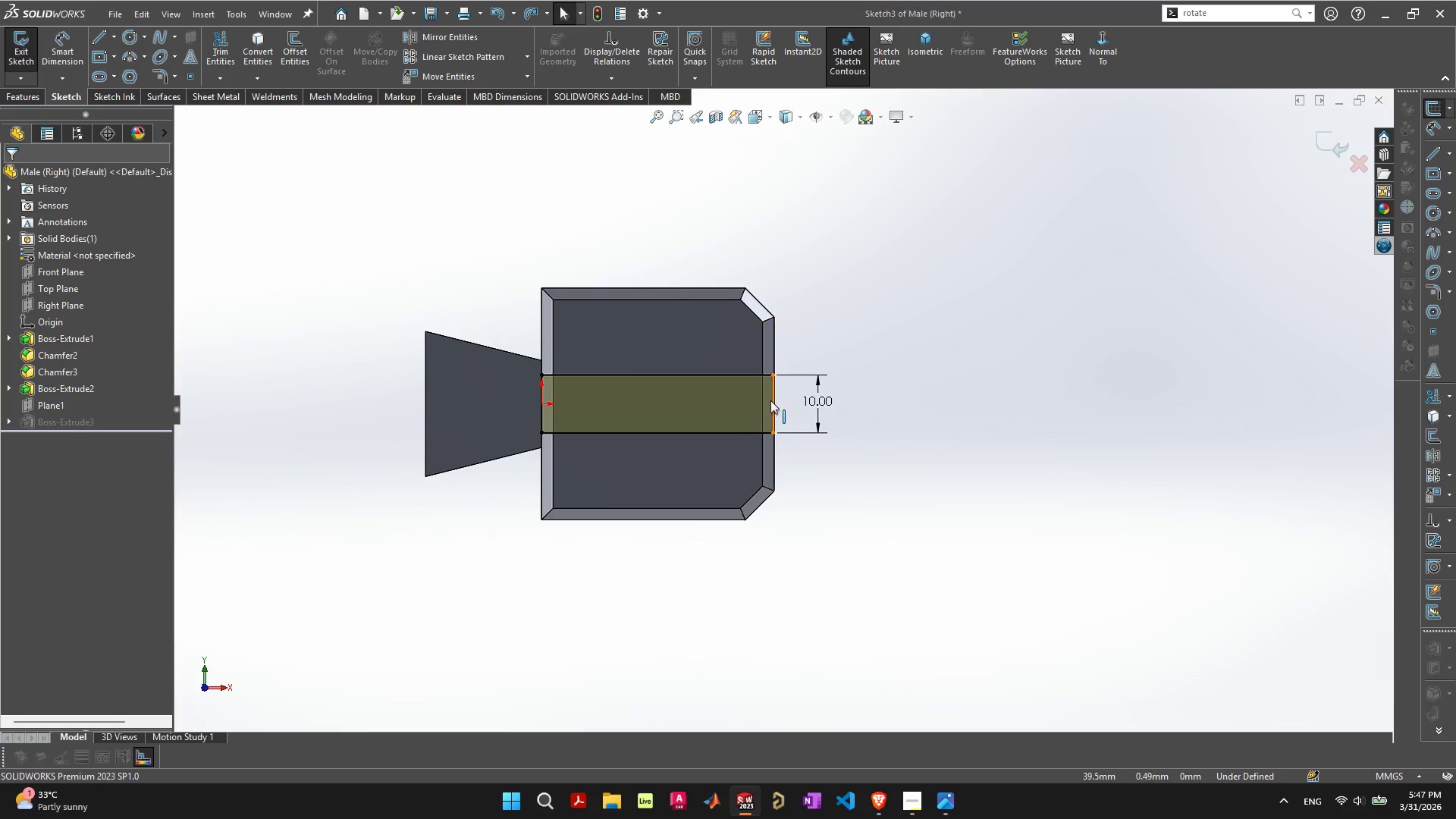 
scroll: coordinate [775, 406], scroll_direction: up, amount: 11.0
 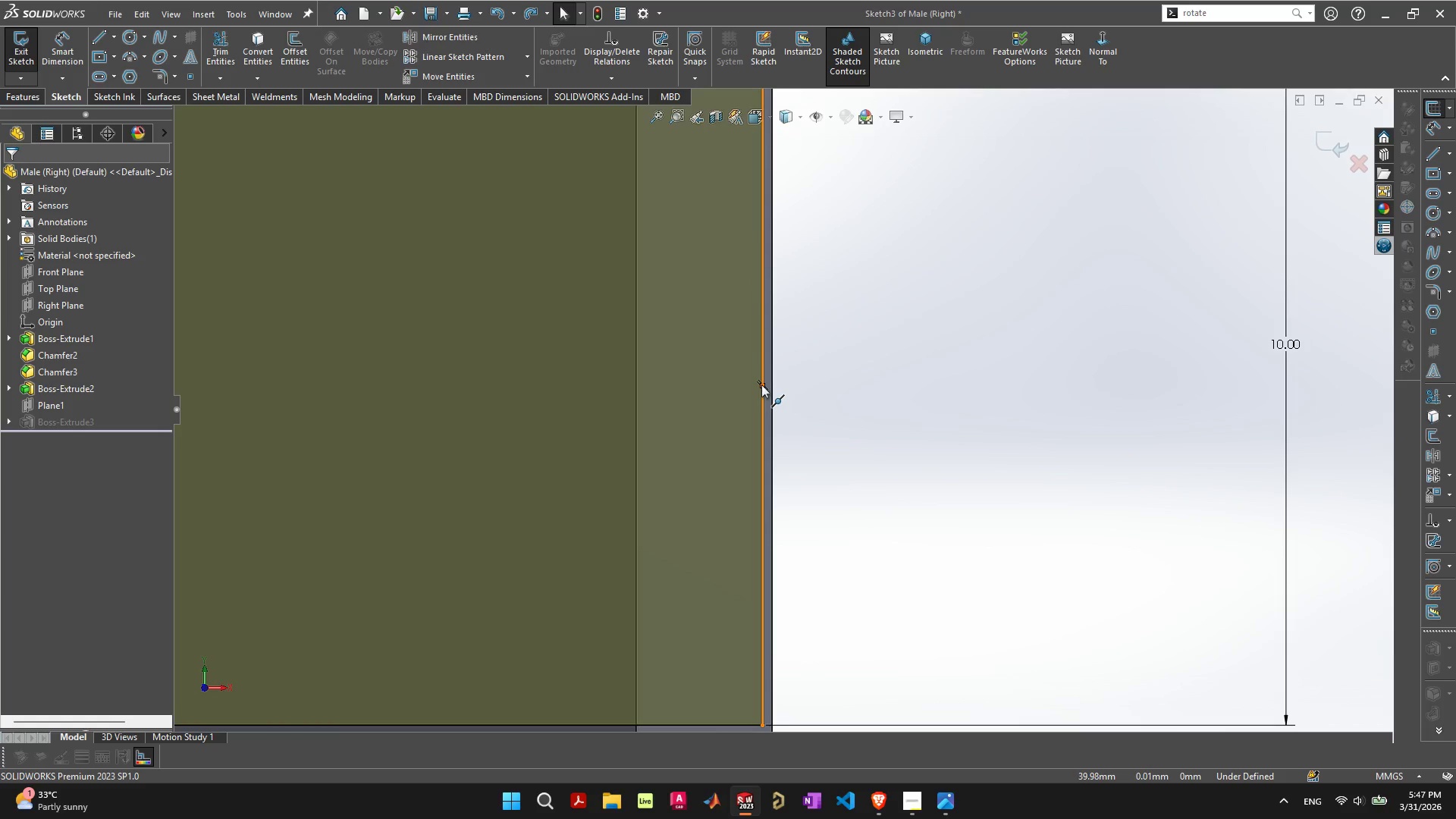 
left_click([763, 393])
 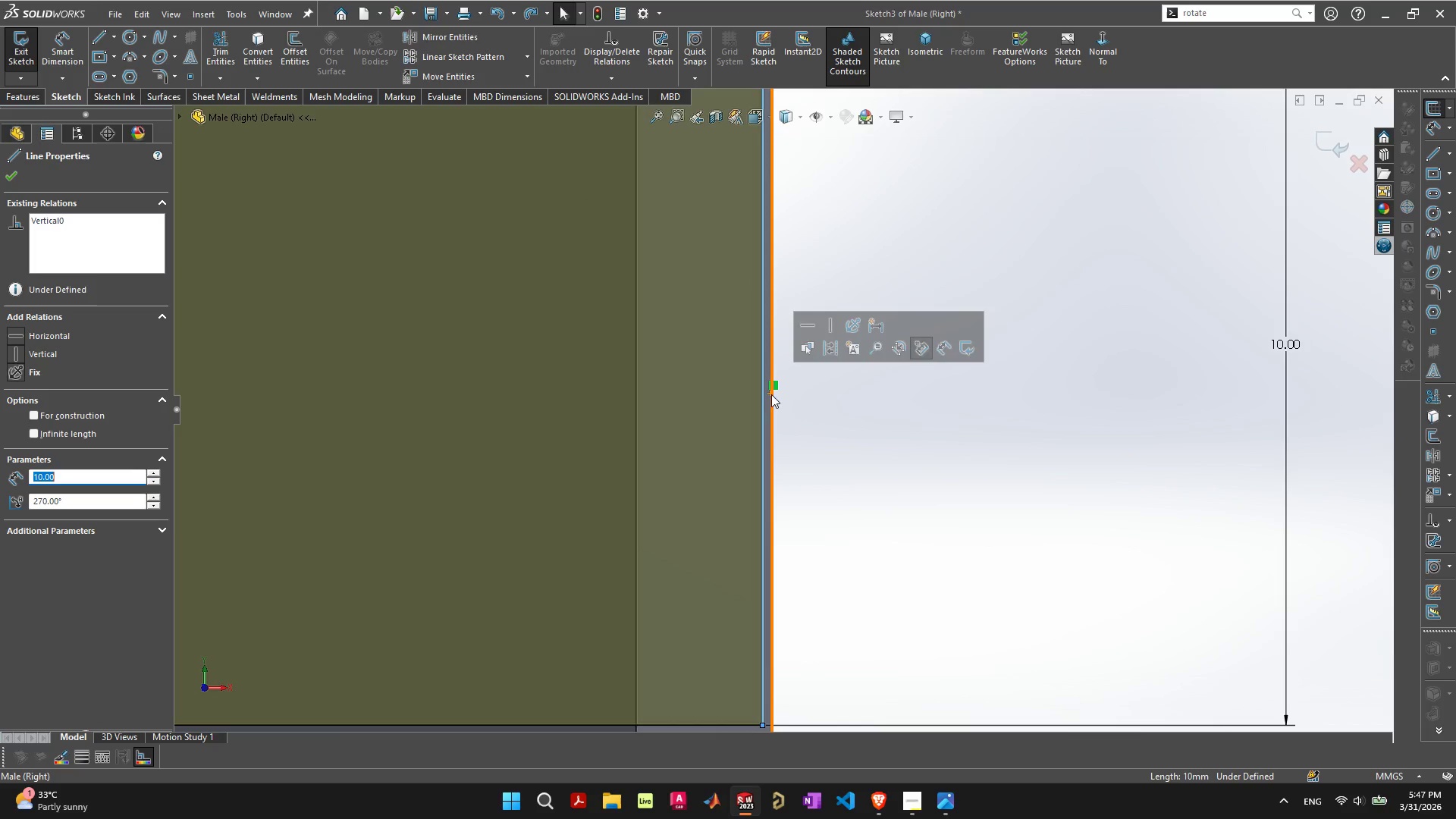 
hold_key(key=ShiftLeft, duration=0.66)
left_click([772, 396])
 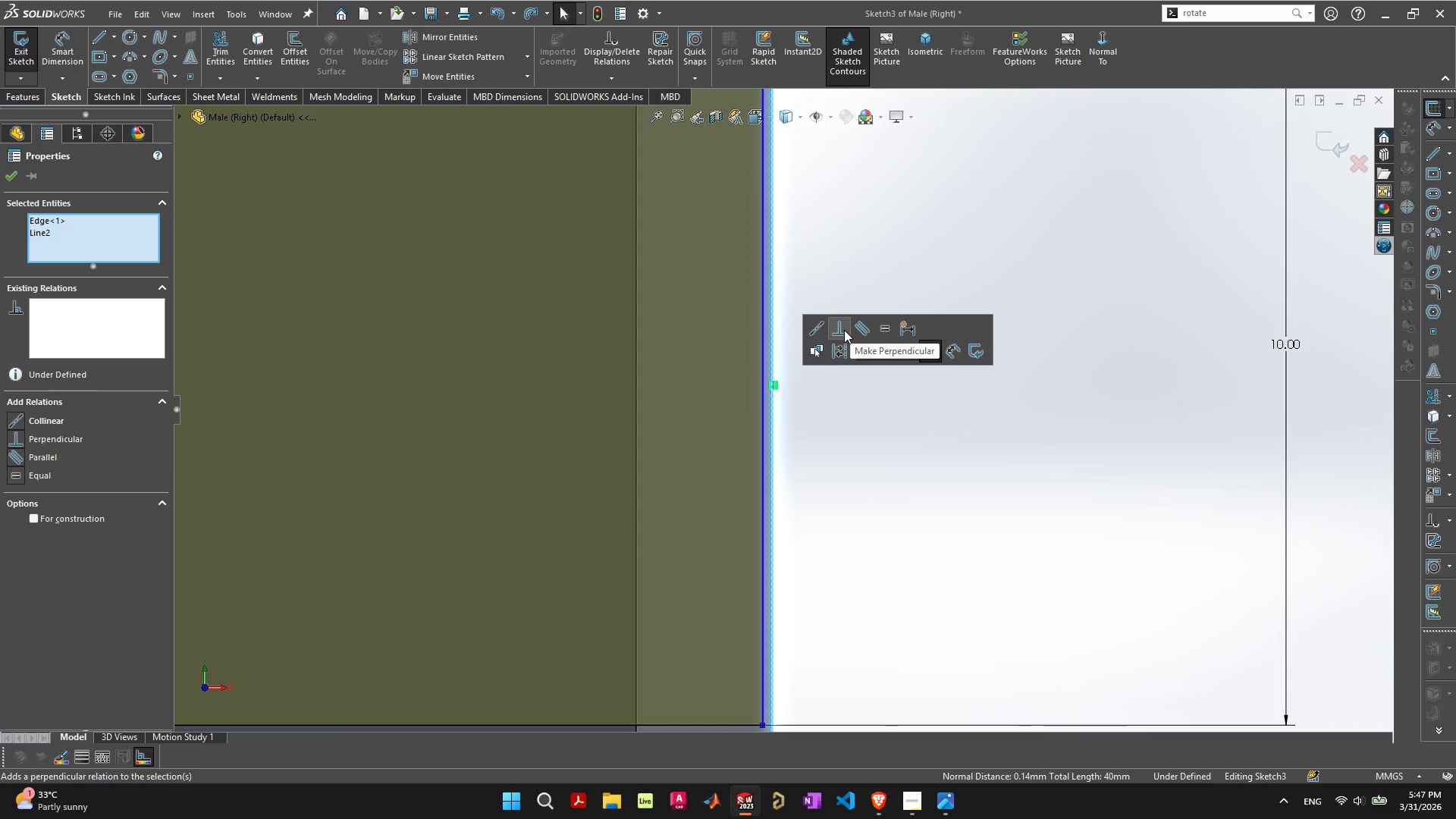 
wait(5.11)
 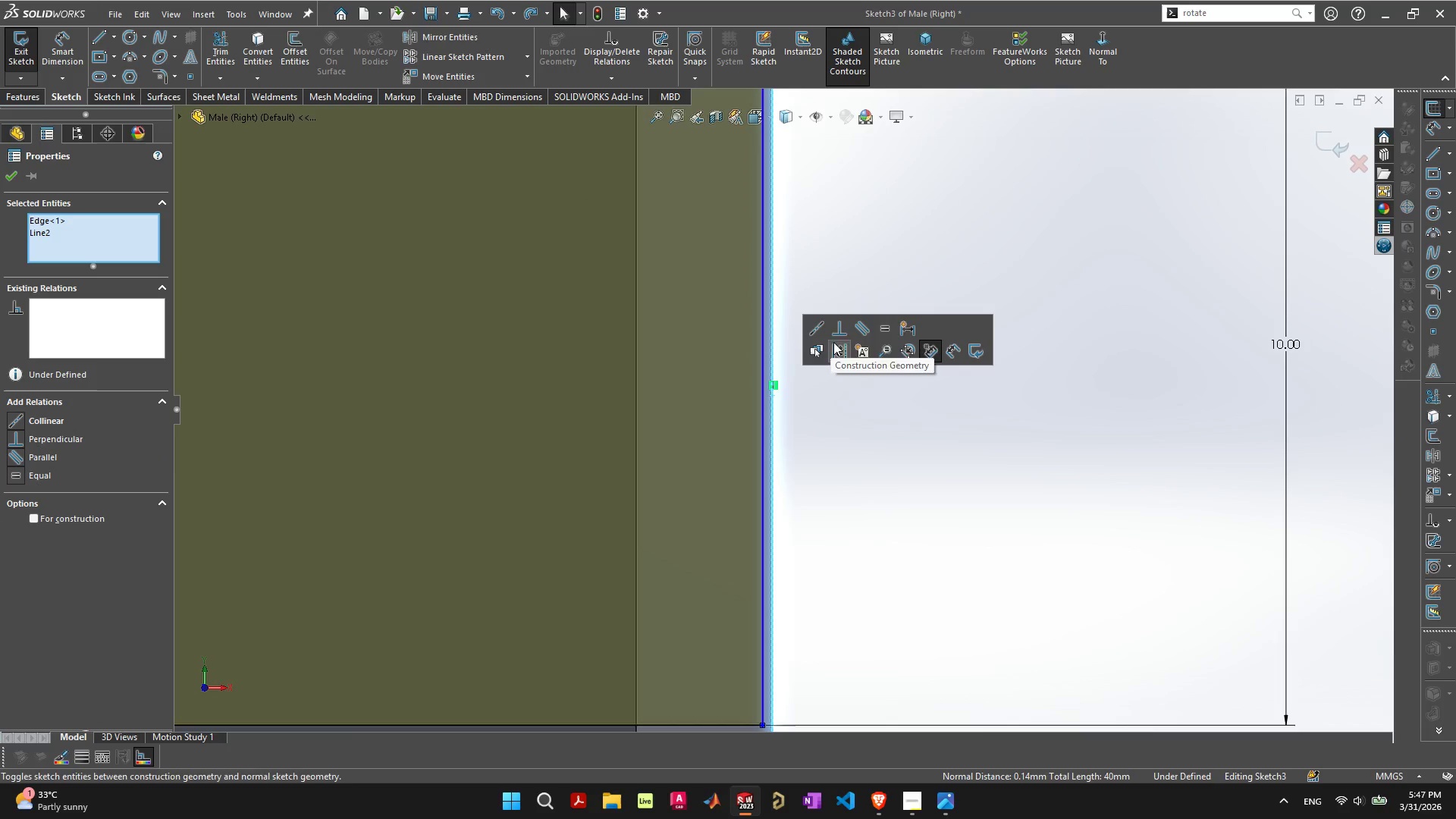 
left_click([821, 328])
 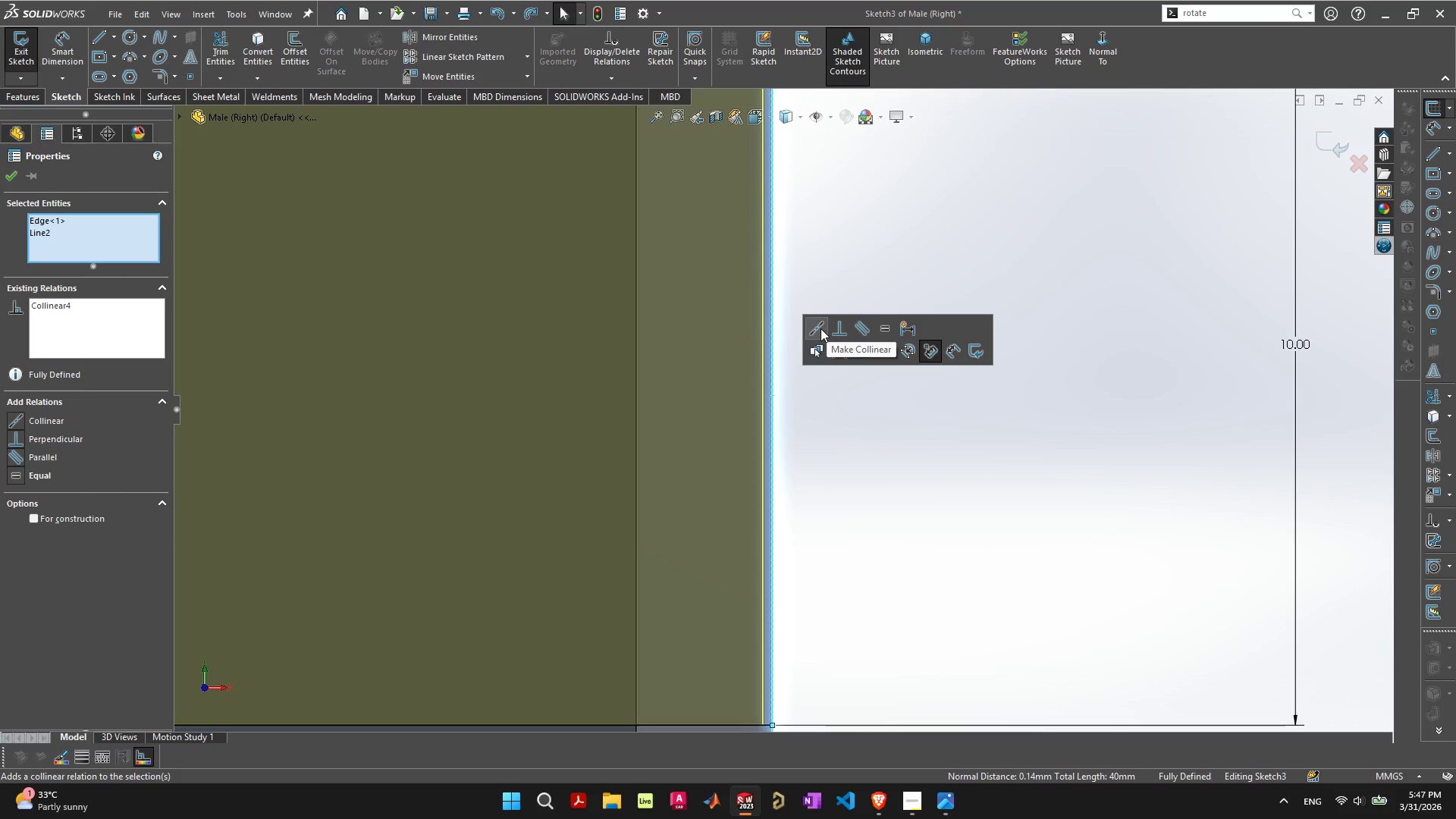 
key(Control+Z)
 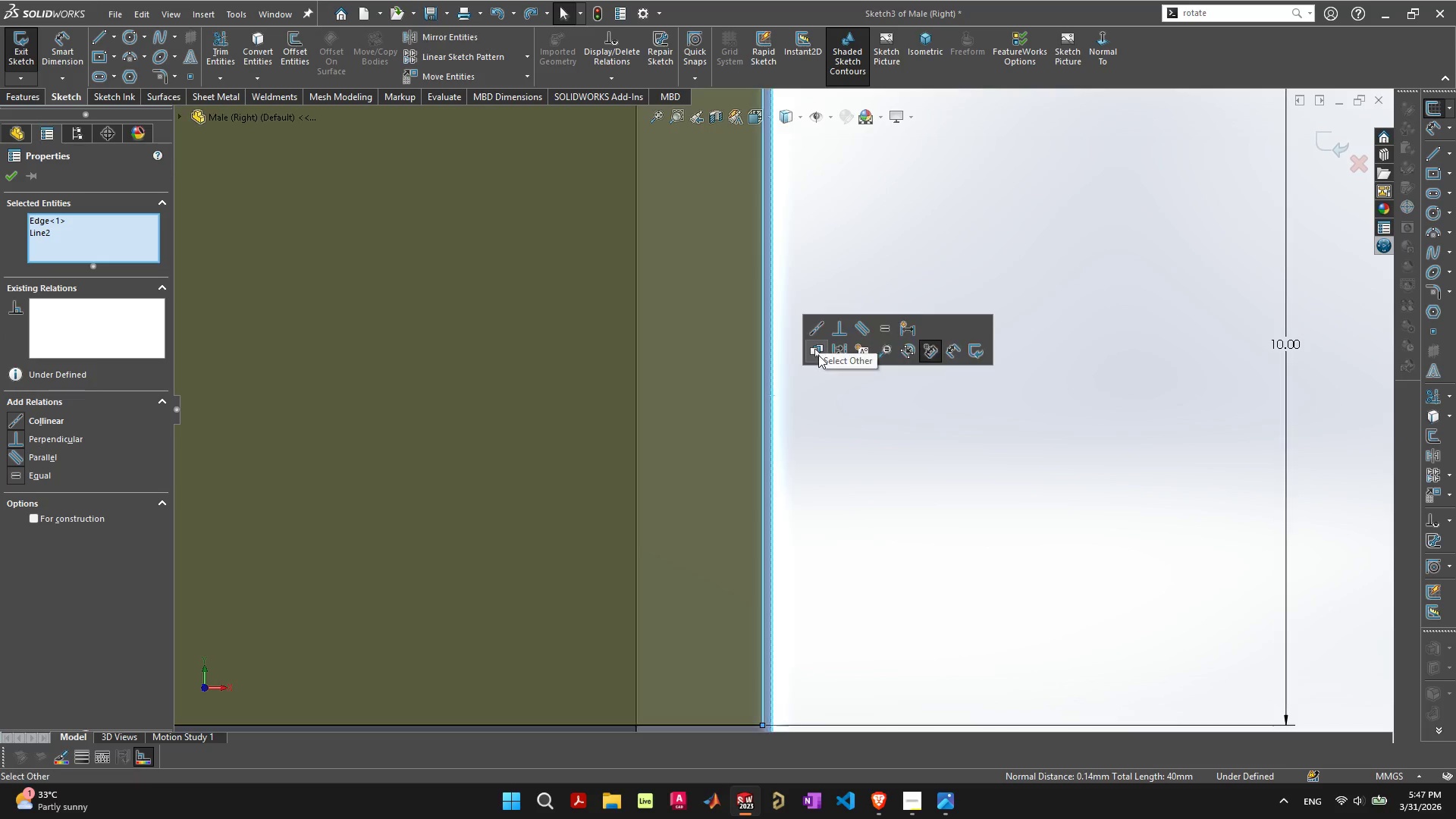 
left_click([818, 356])
 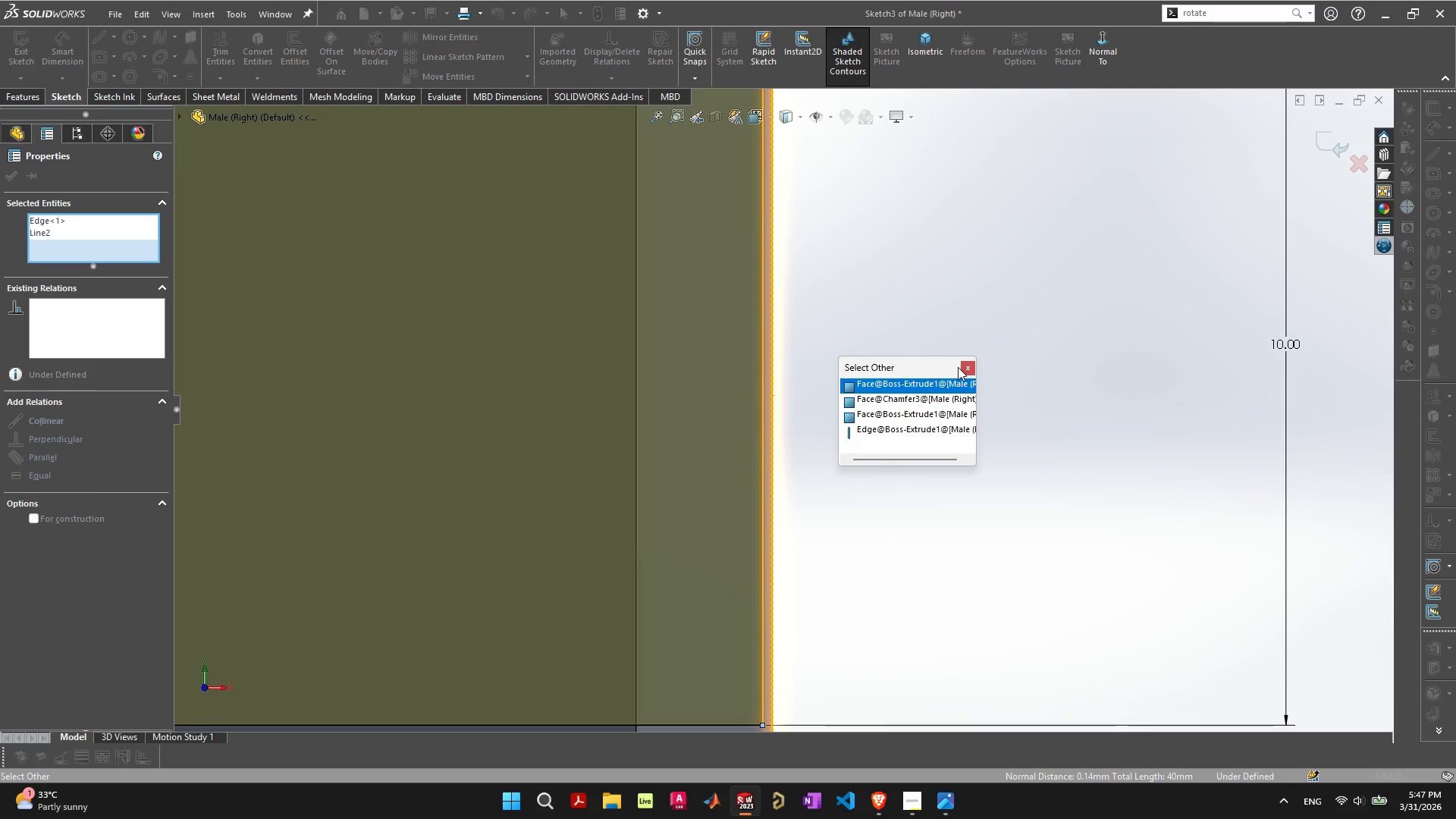 
left_click([970, 371])
 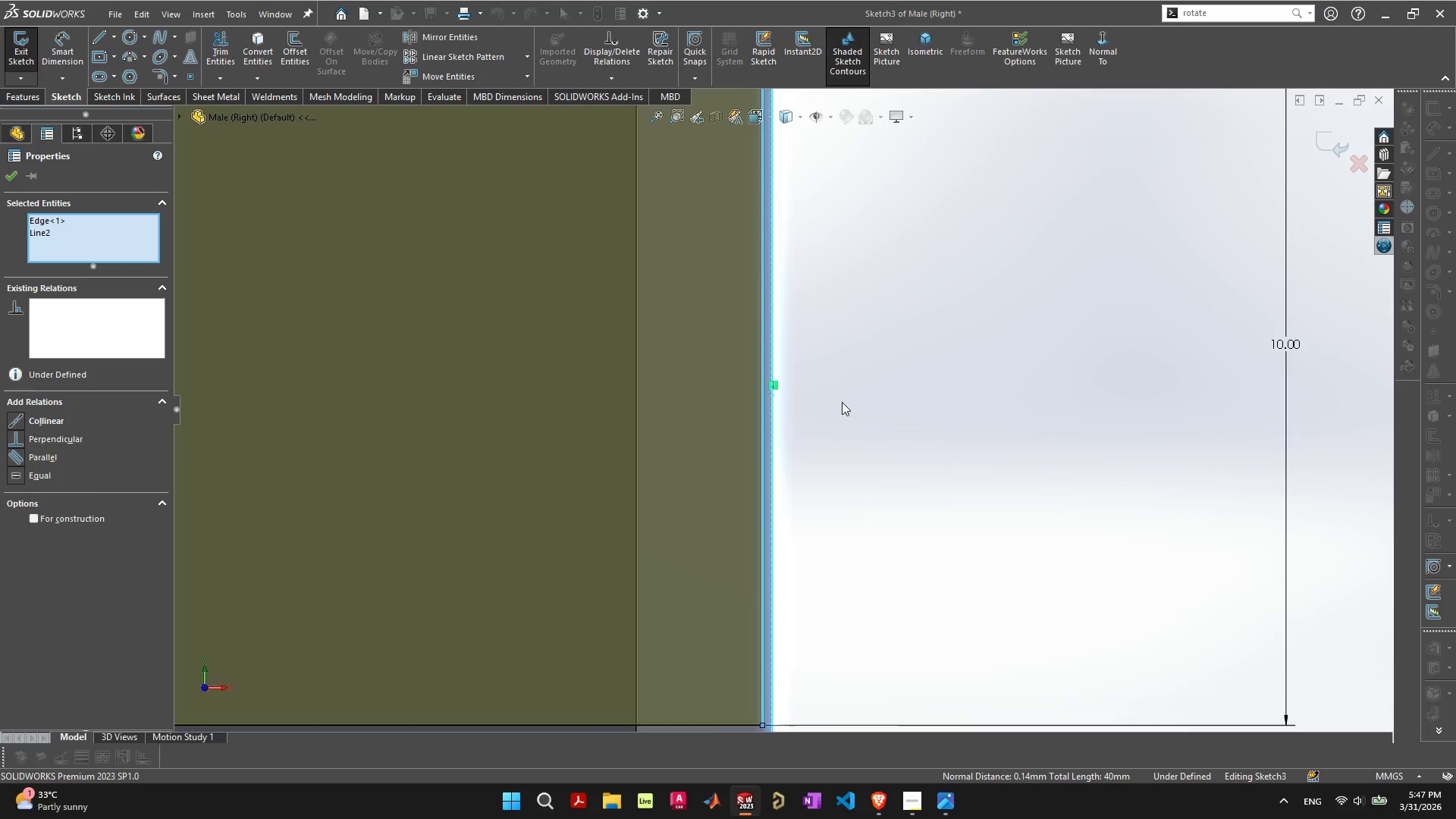 
scroll: coordinate [830, 408], scroll_direction: down, amount: 11.0
 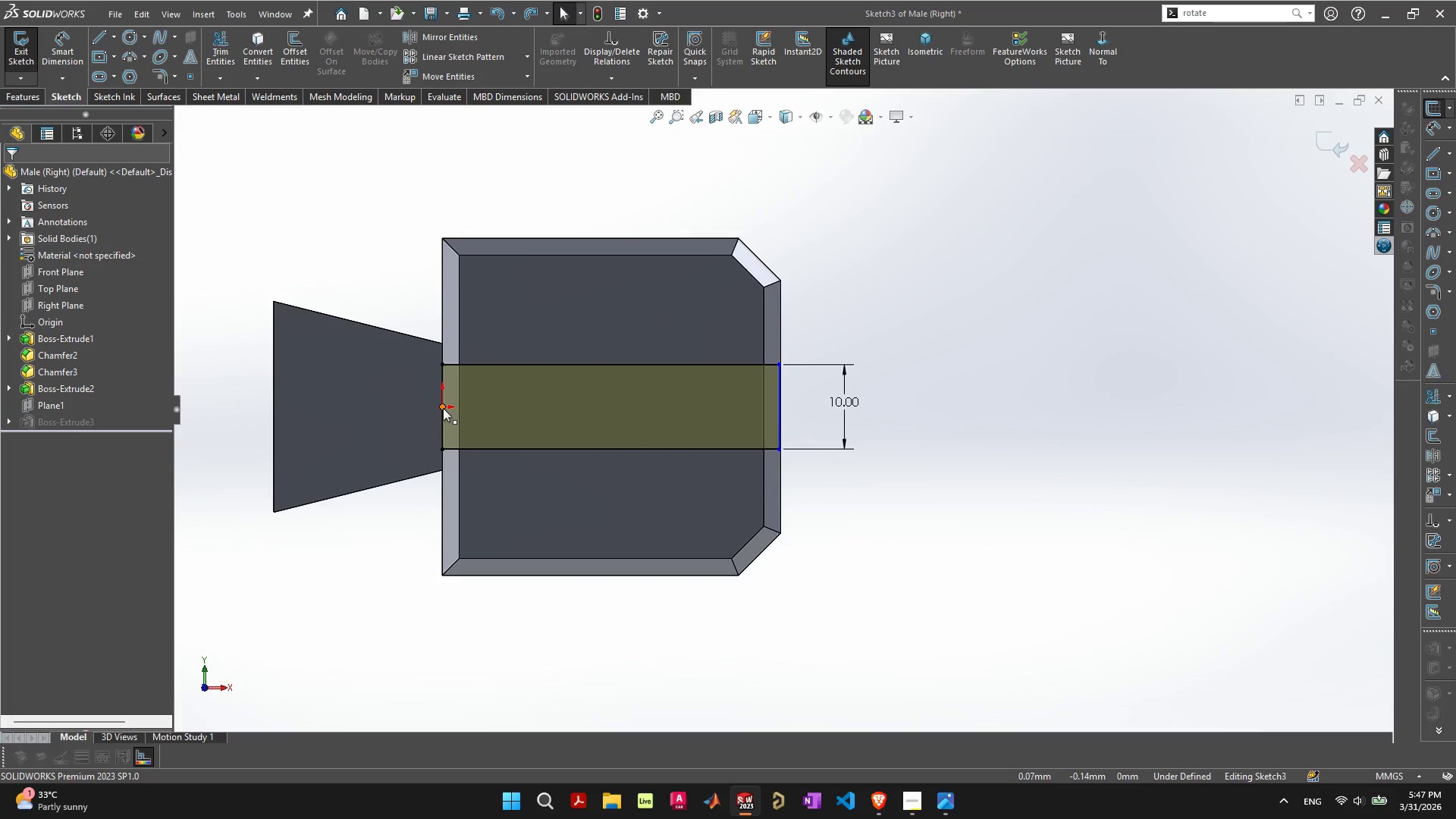 
left_click([443, 408])
 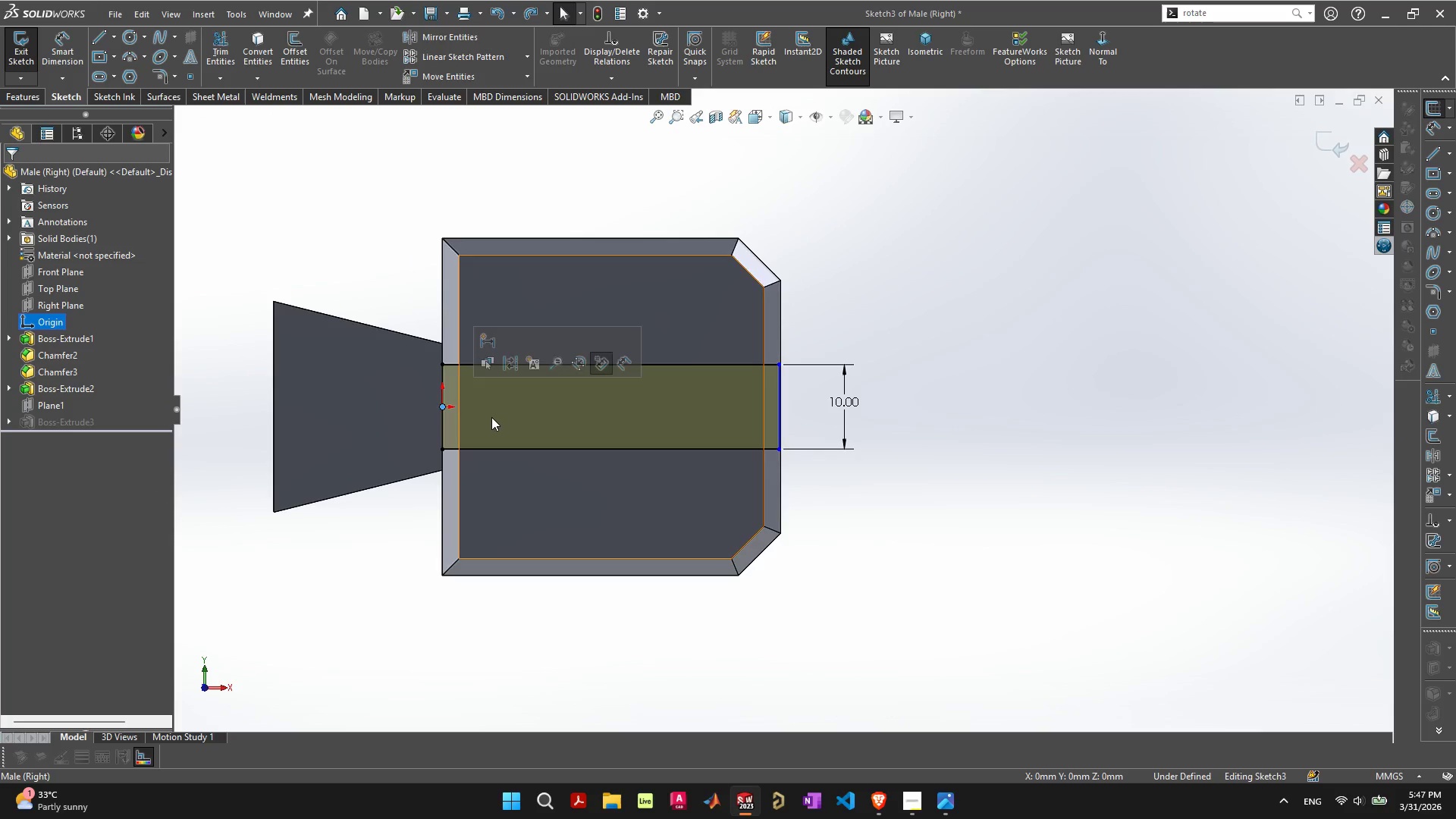 
left_click([492, 417])
 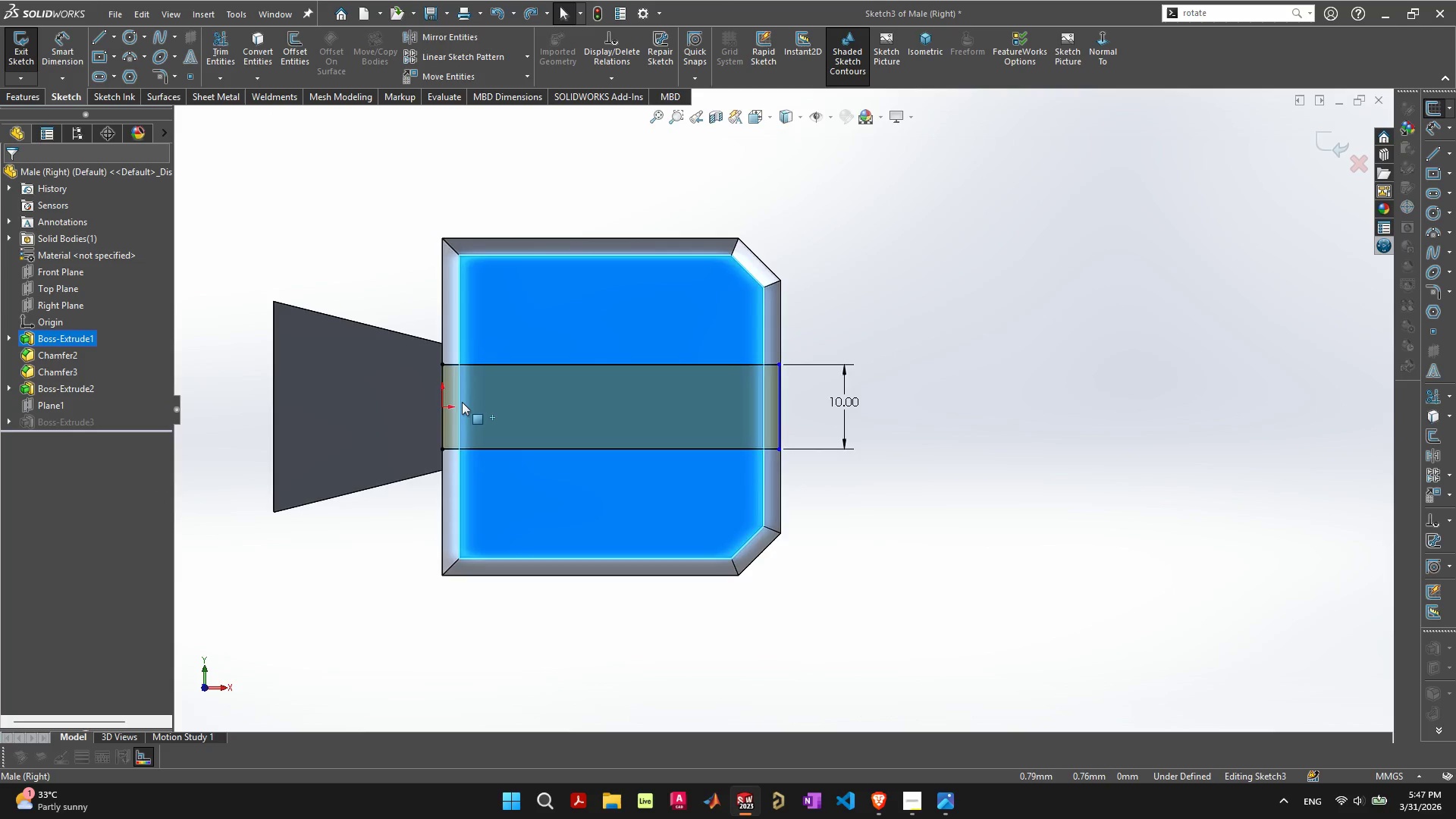 
scroll: coordinate [474, 413], scroll_direction: up, amount: 5.0
 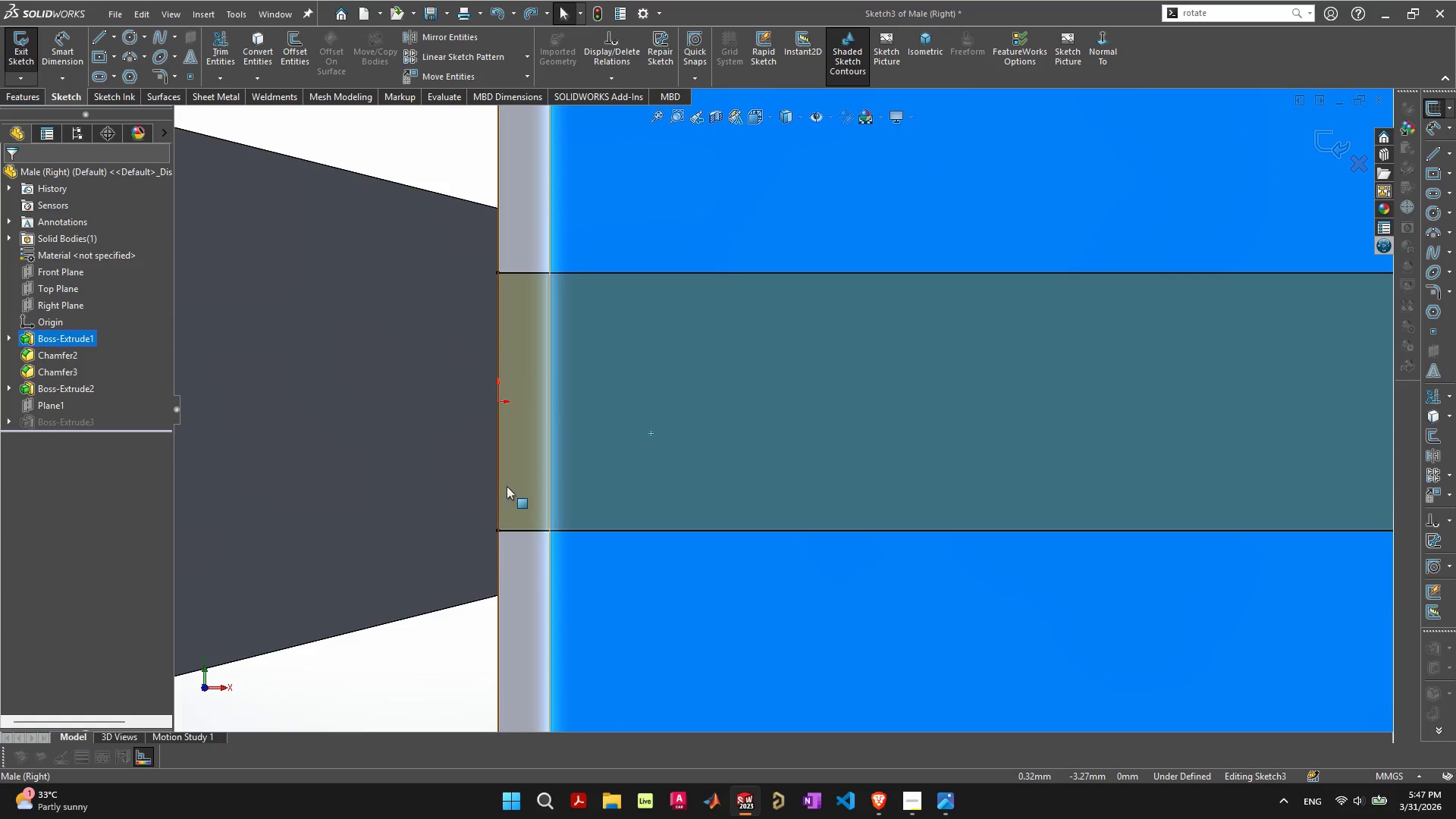 
left_click([507, 486])
 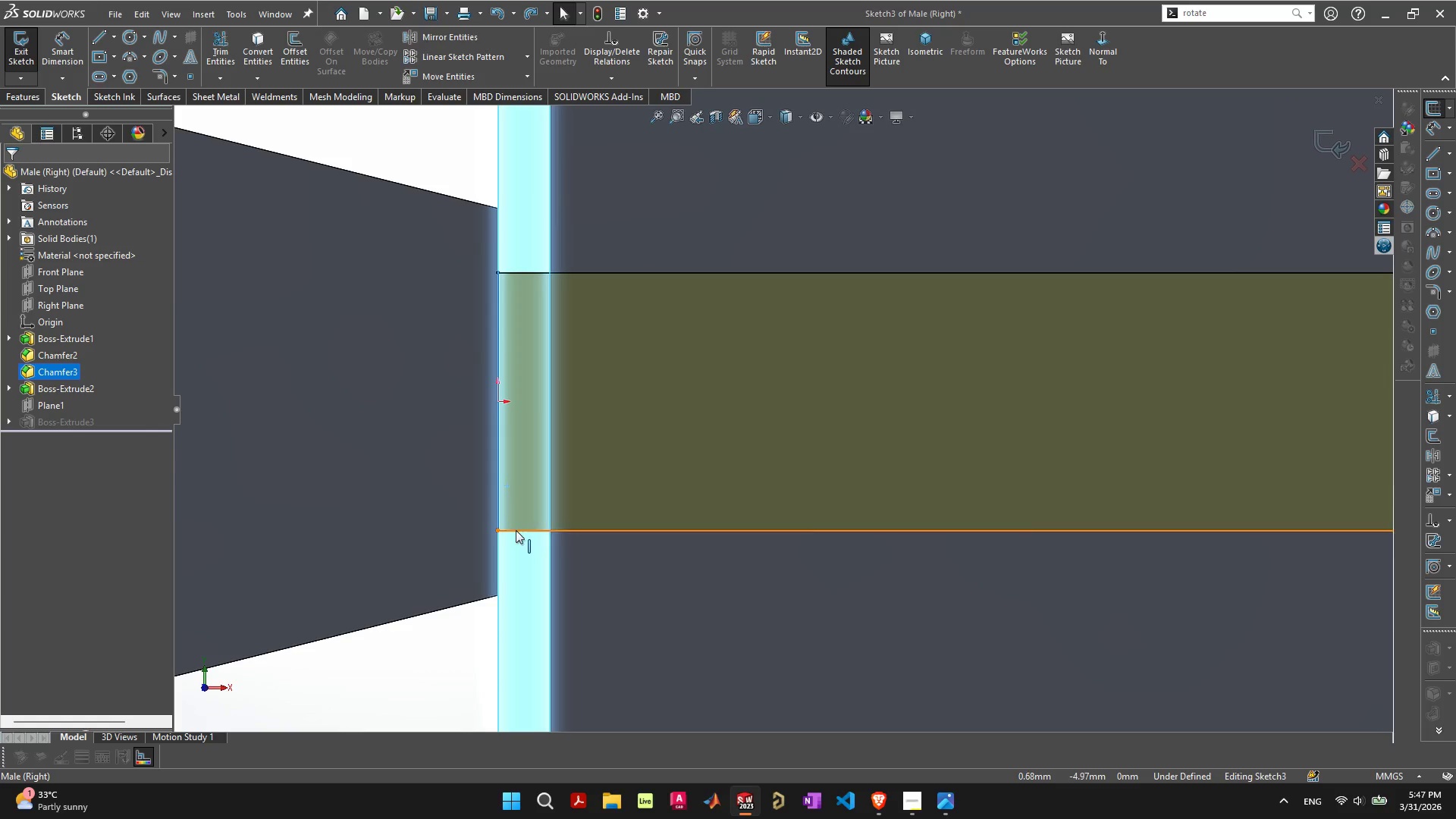 
left_click([516, 530])
 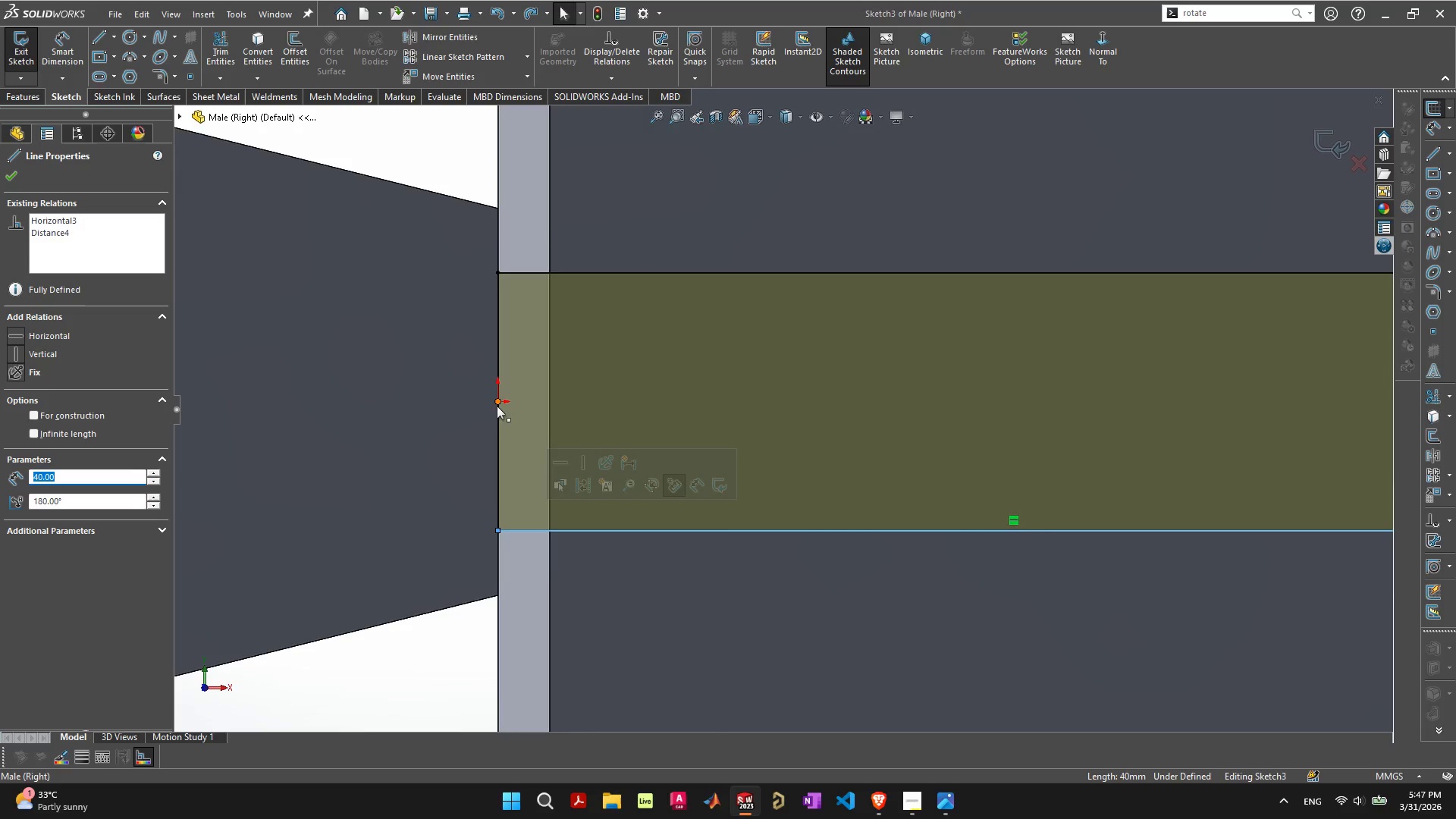 
left_click([497, 401])
 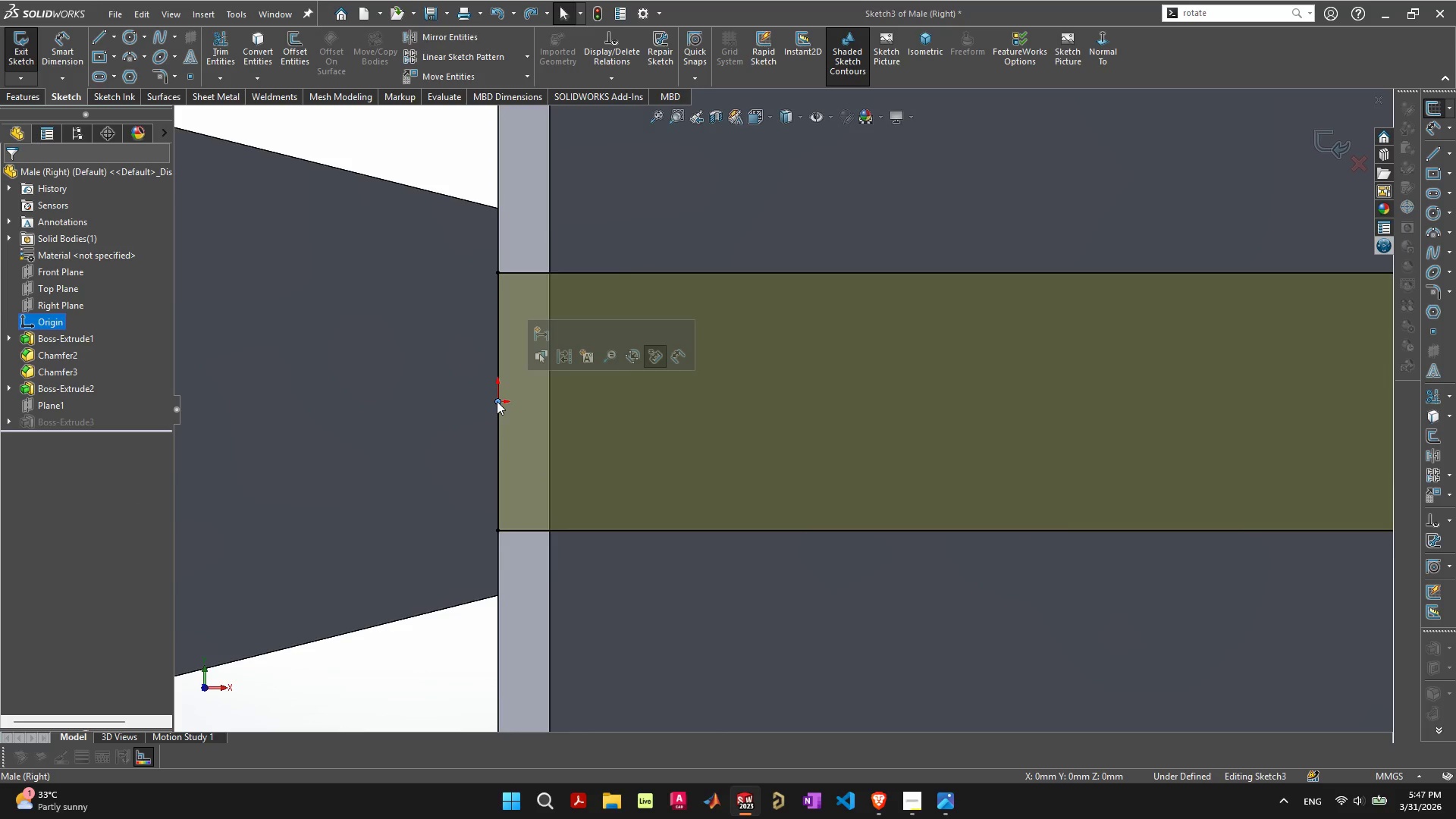 
left_click_drag(start_coordinate=[497, 401], to_coordinate=[531, 414])
 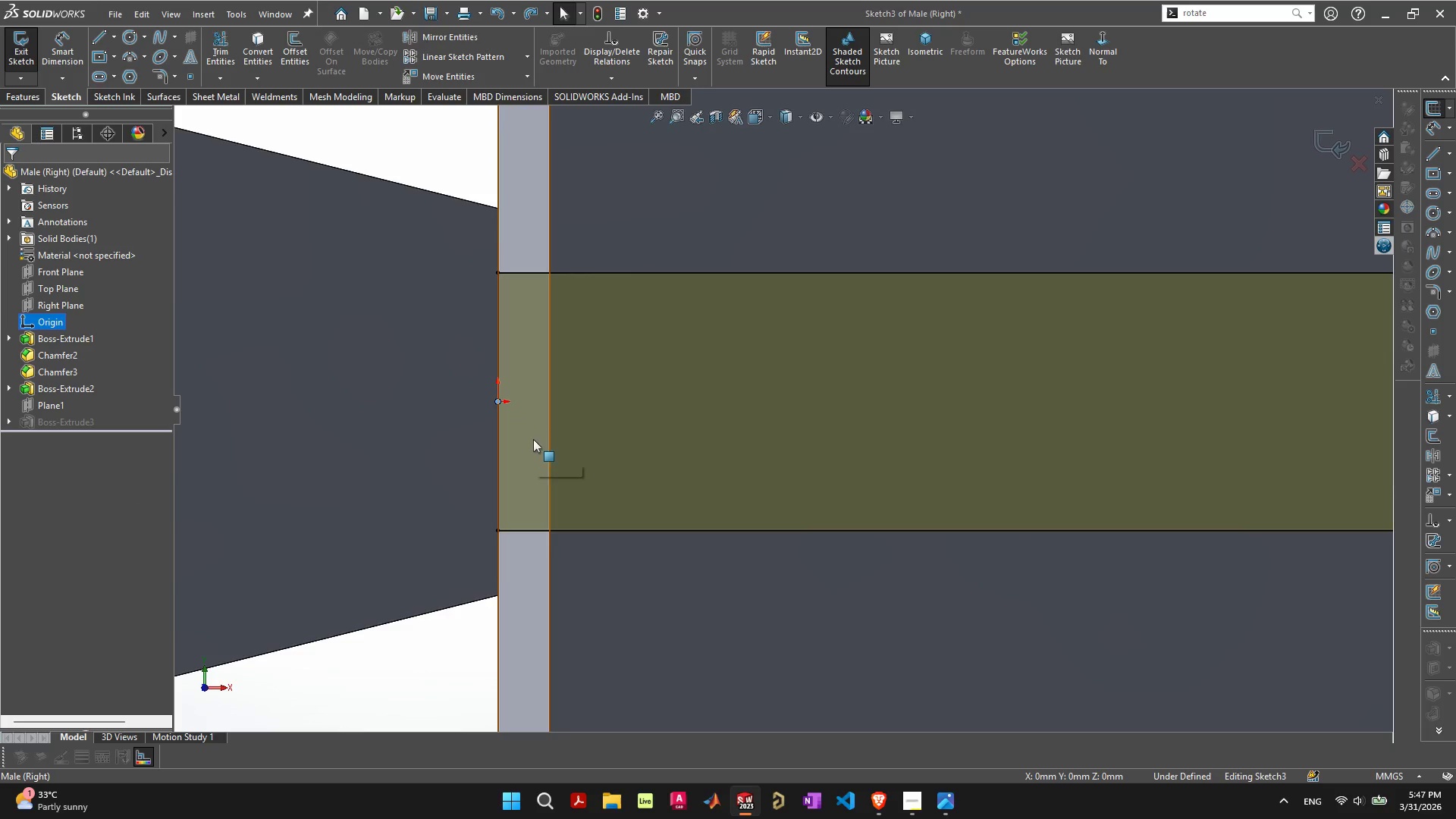 
scroll: coordinate [816, 408], scroll_direction: down, amount: 5.0
 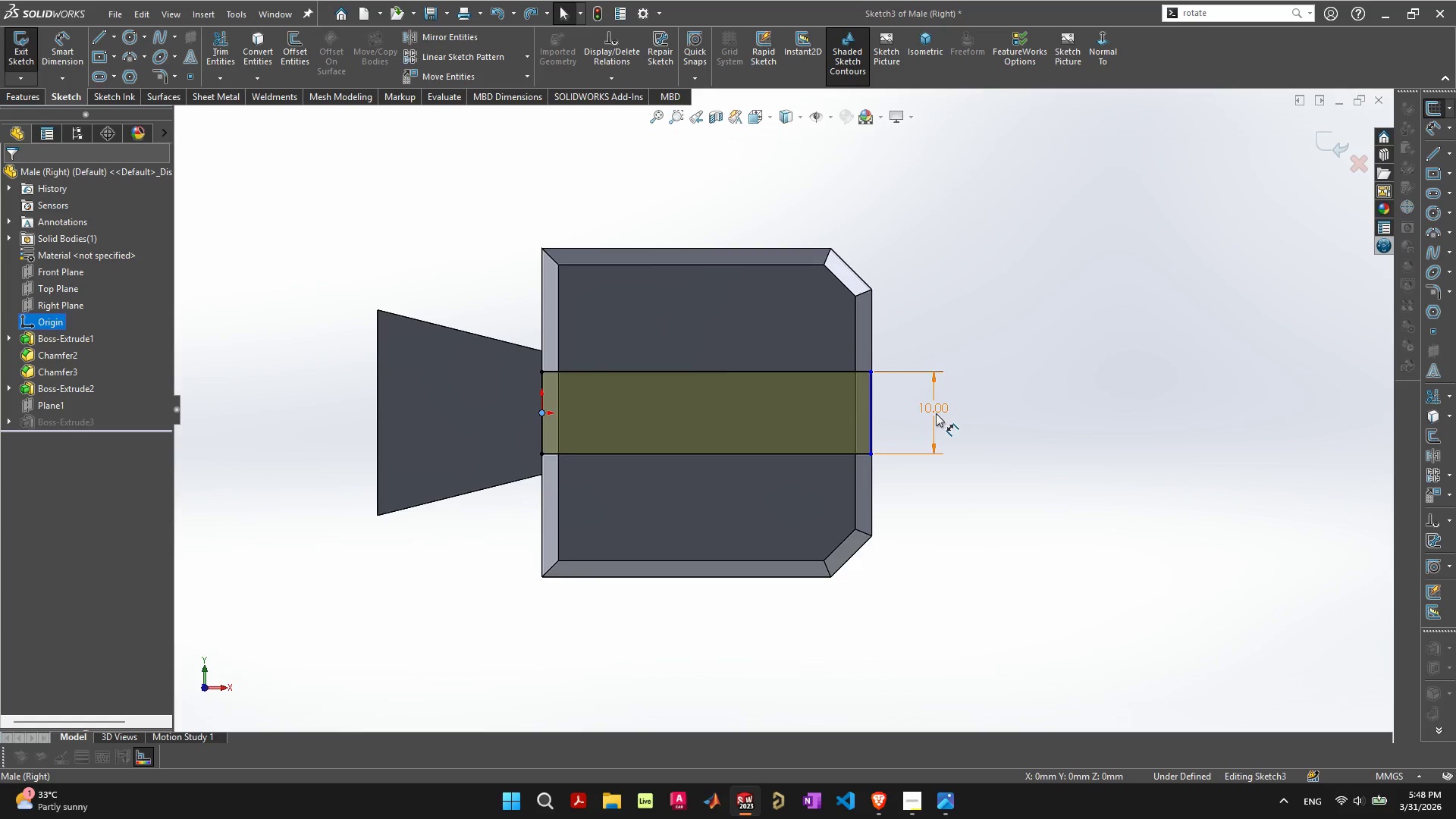 
scroll: coordinate [958, 472], scroll_direction: up, amount: 10.0
 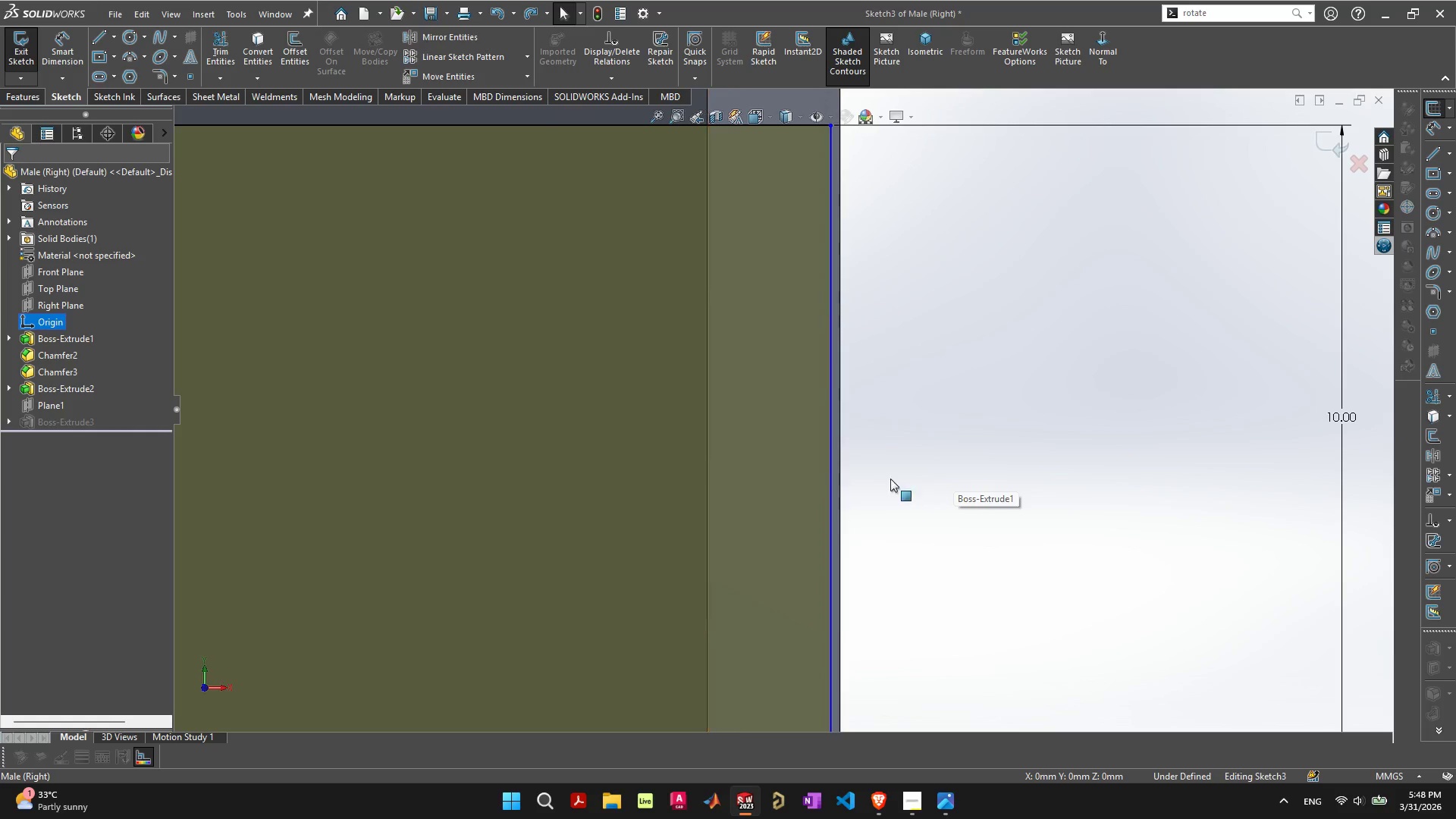 
scroll: coordinate [852, 485], scroll_direction: down, amount: 12.0
 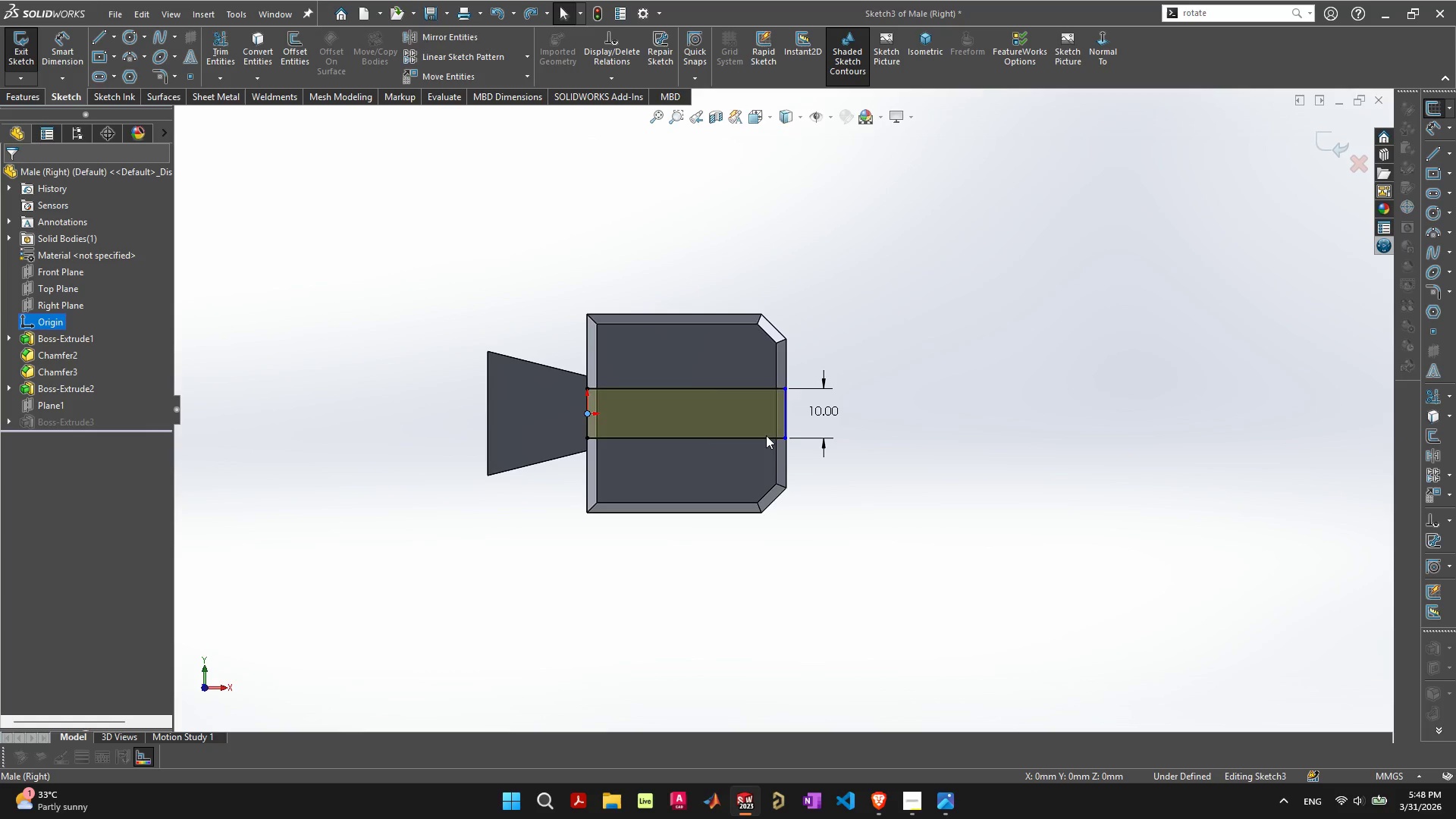 
mouse_move([734, 406])
 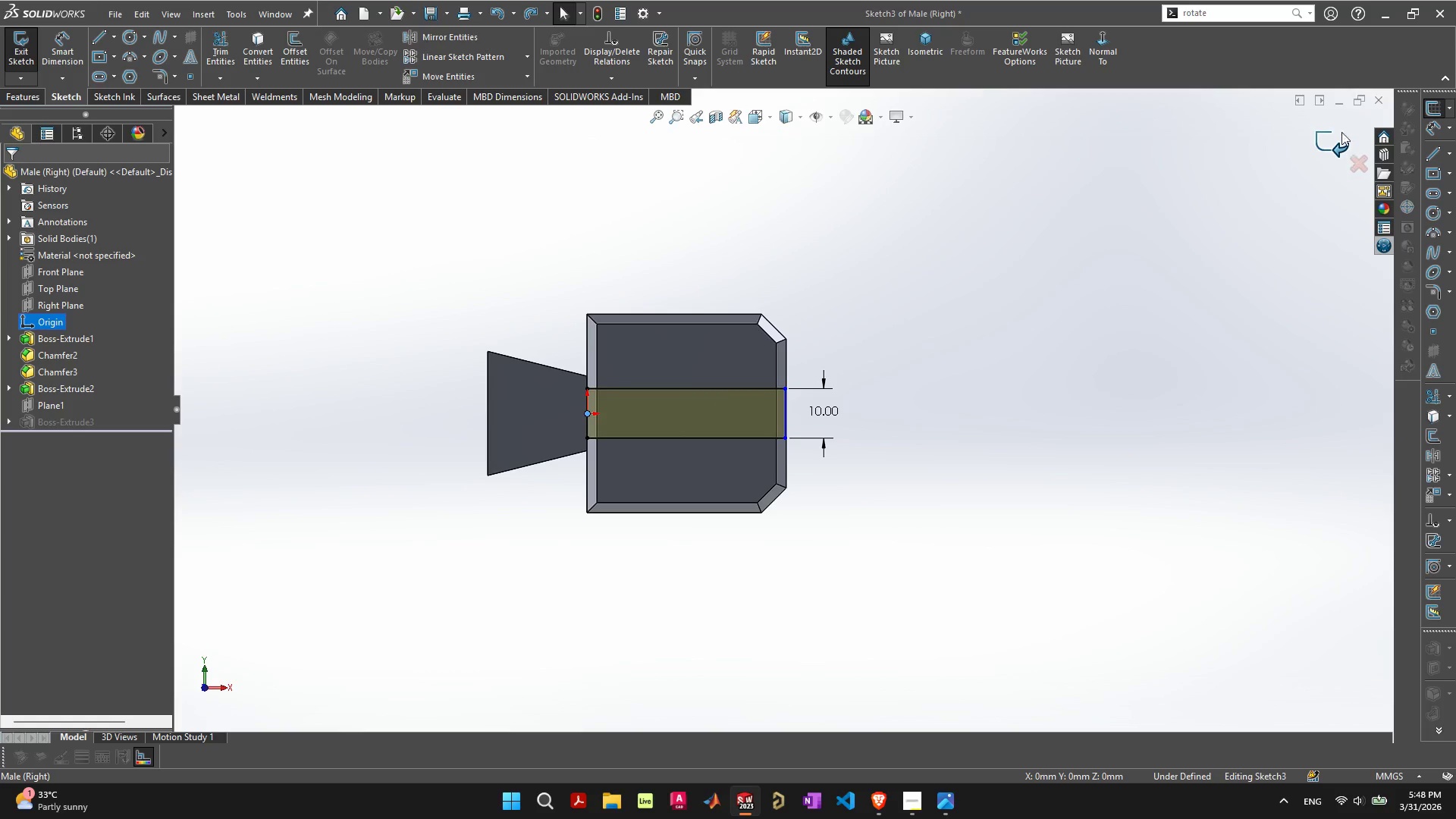 
left_click([1338, 105])
 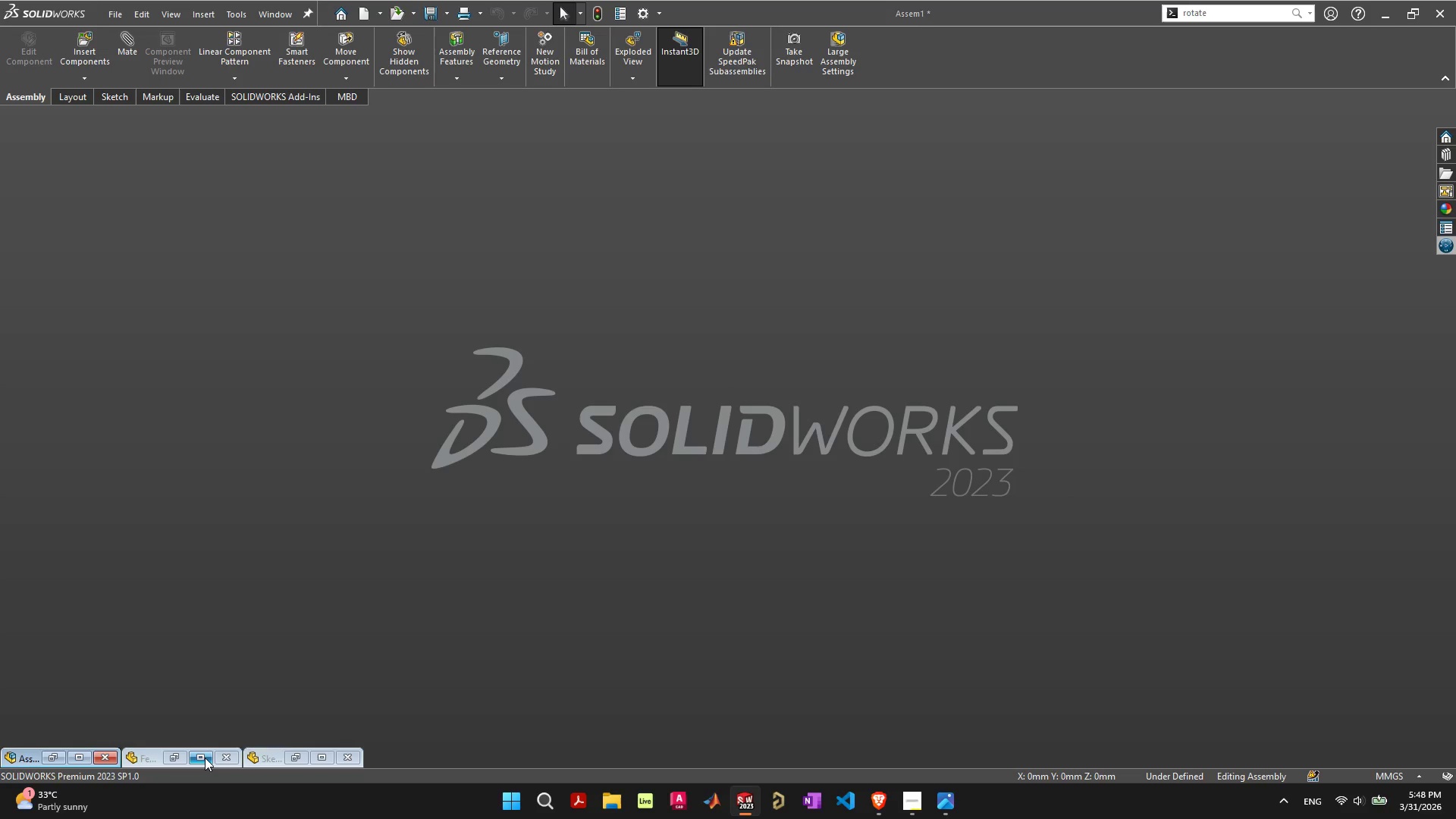 
left_click([205, 758])
 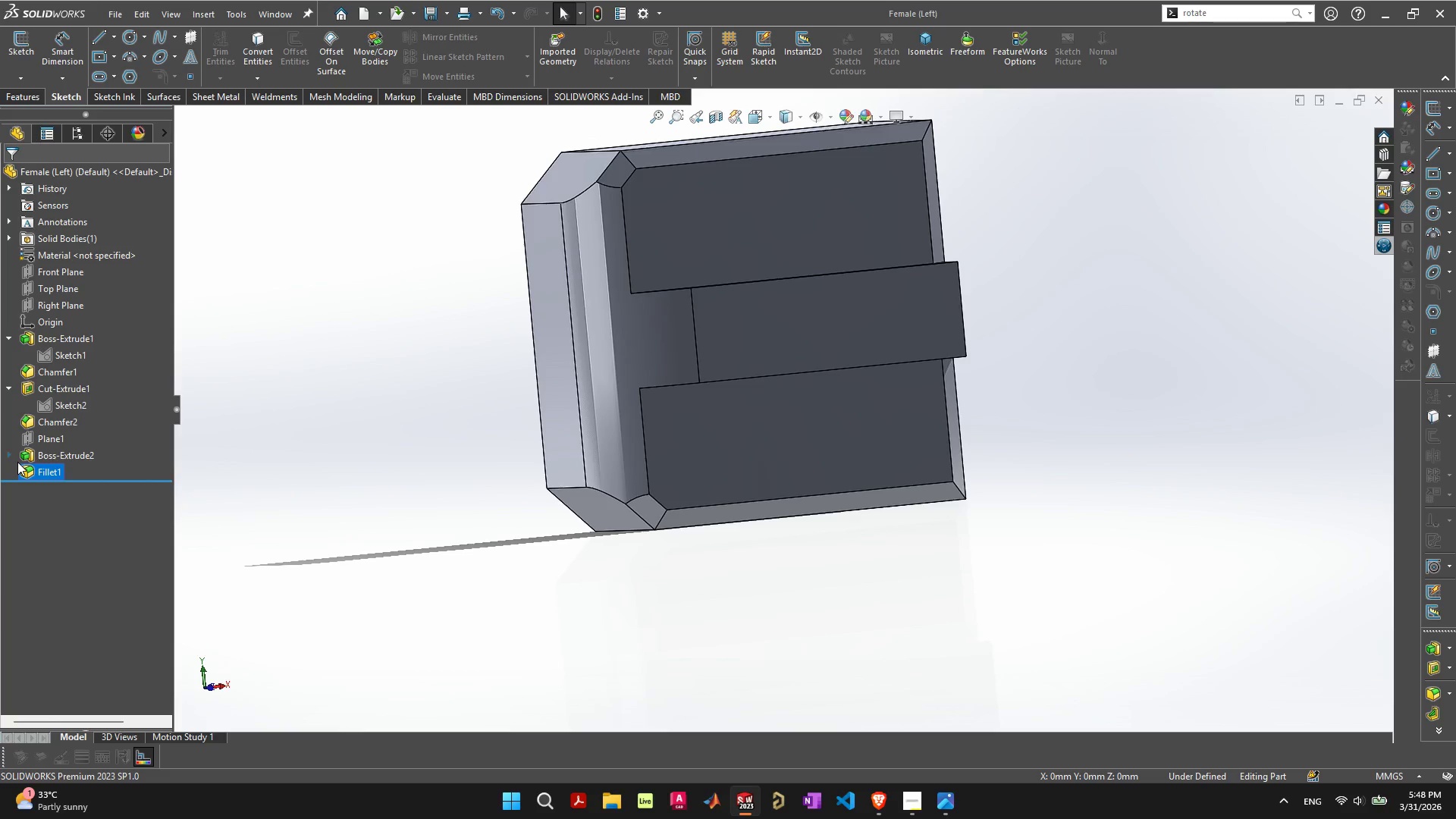 
left_click([10, 453])
 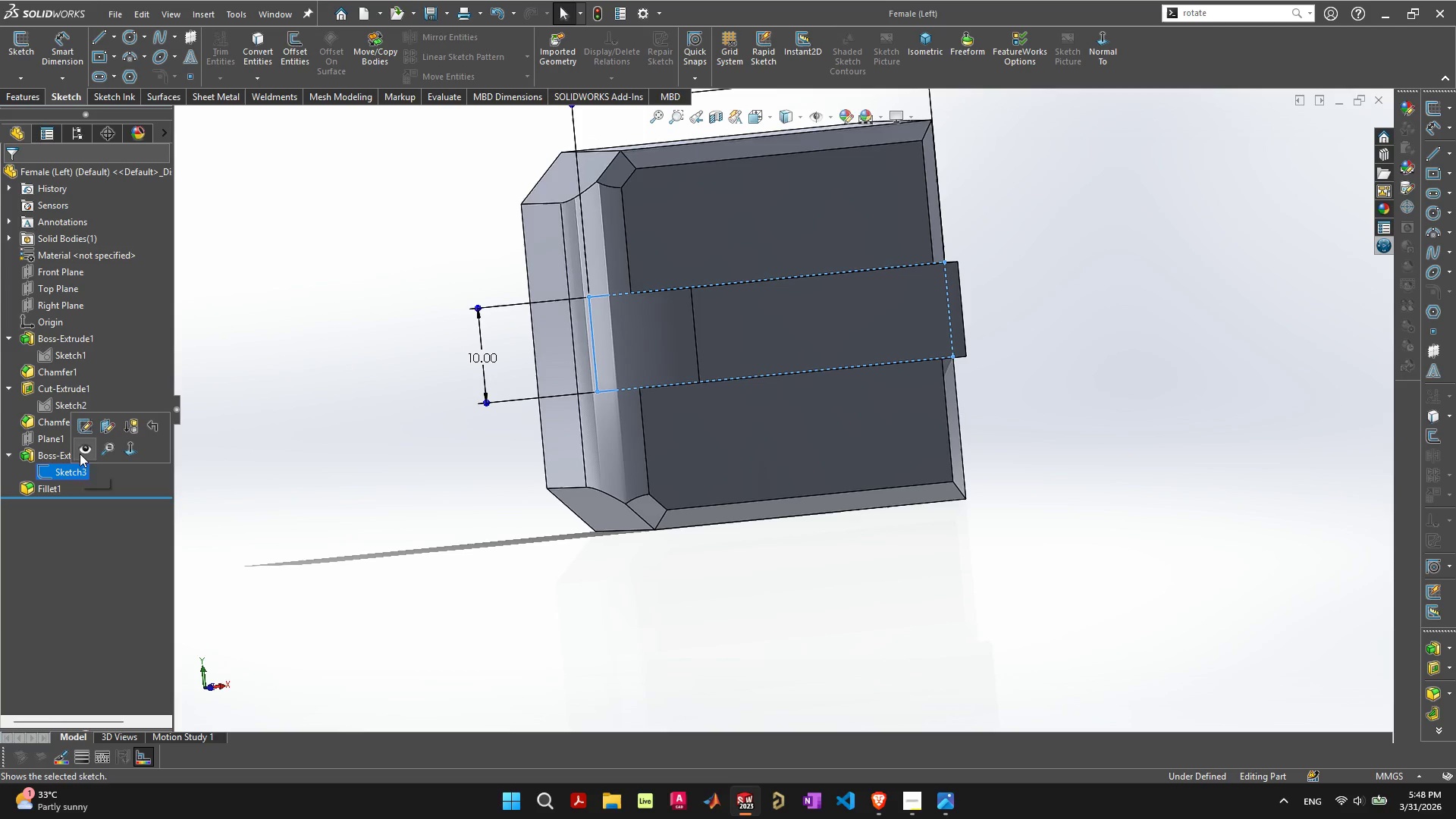 
left_click([82, 430])
 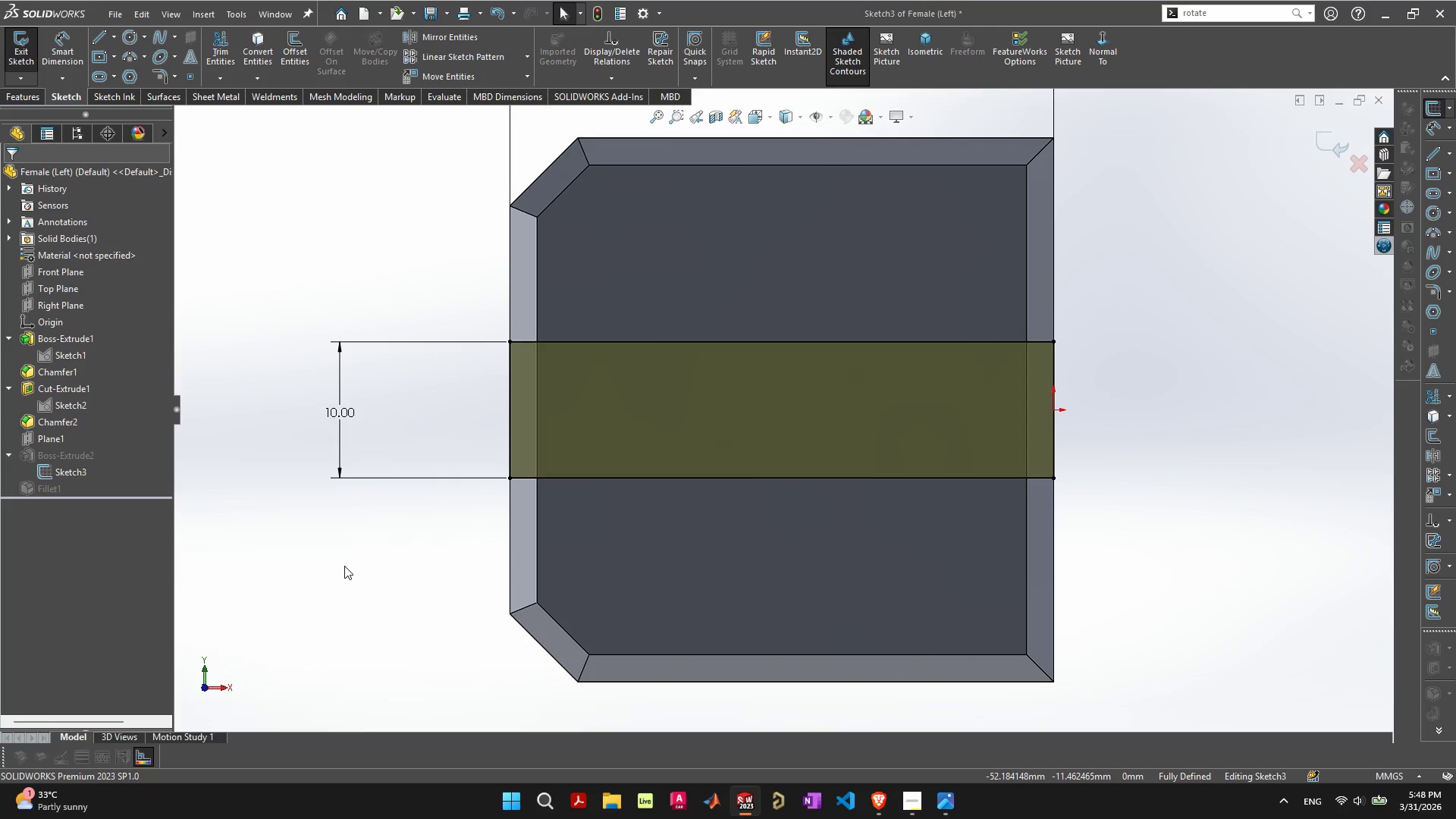 
scroll: coordinate [399, 547], scroll_direction: down, amount: 4.0
 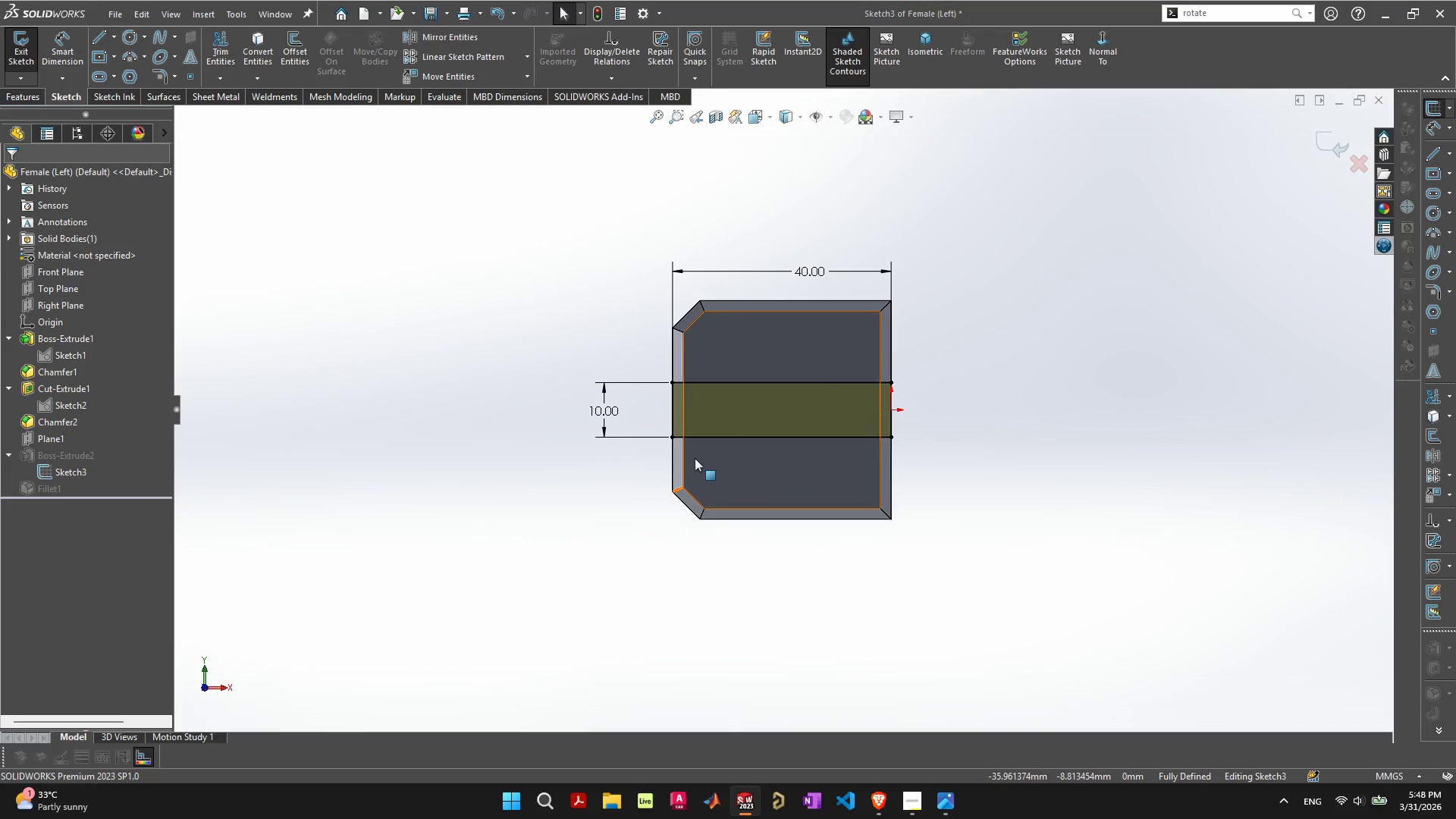 
scroll: coordinate [697, 458], scroll_direction: up, amount: 2.0
 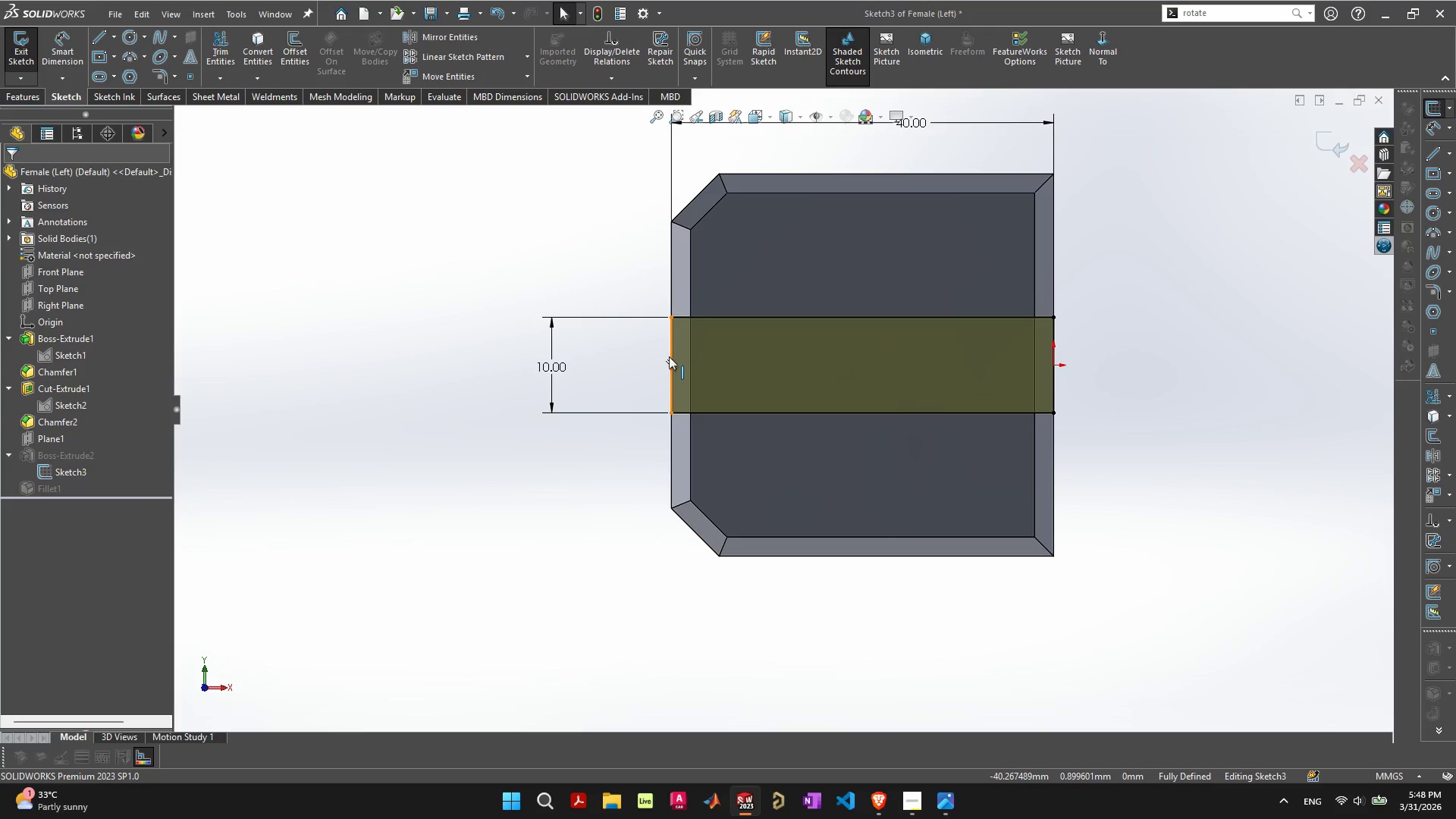 
left_click([669, 356])
 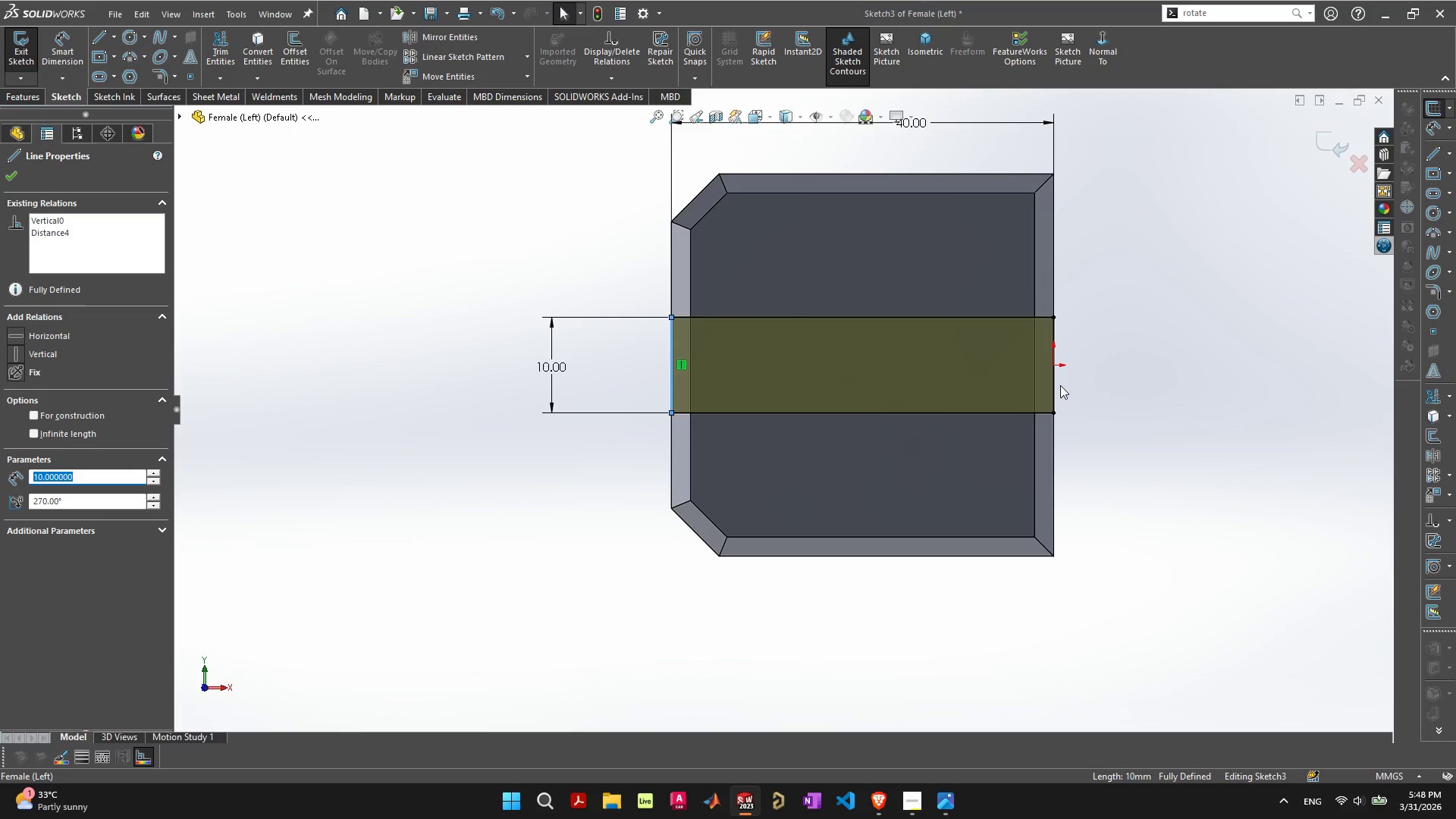 
left_click([1056, 385])
 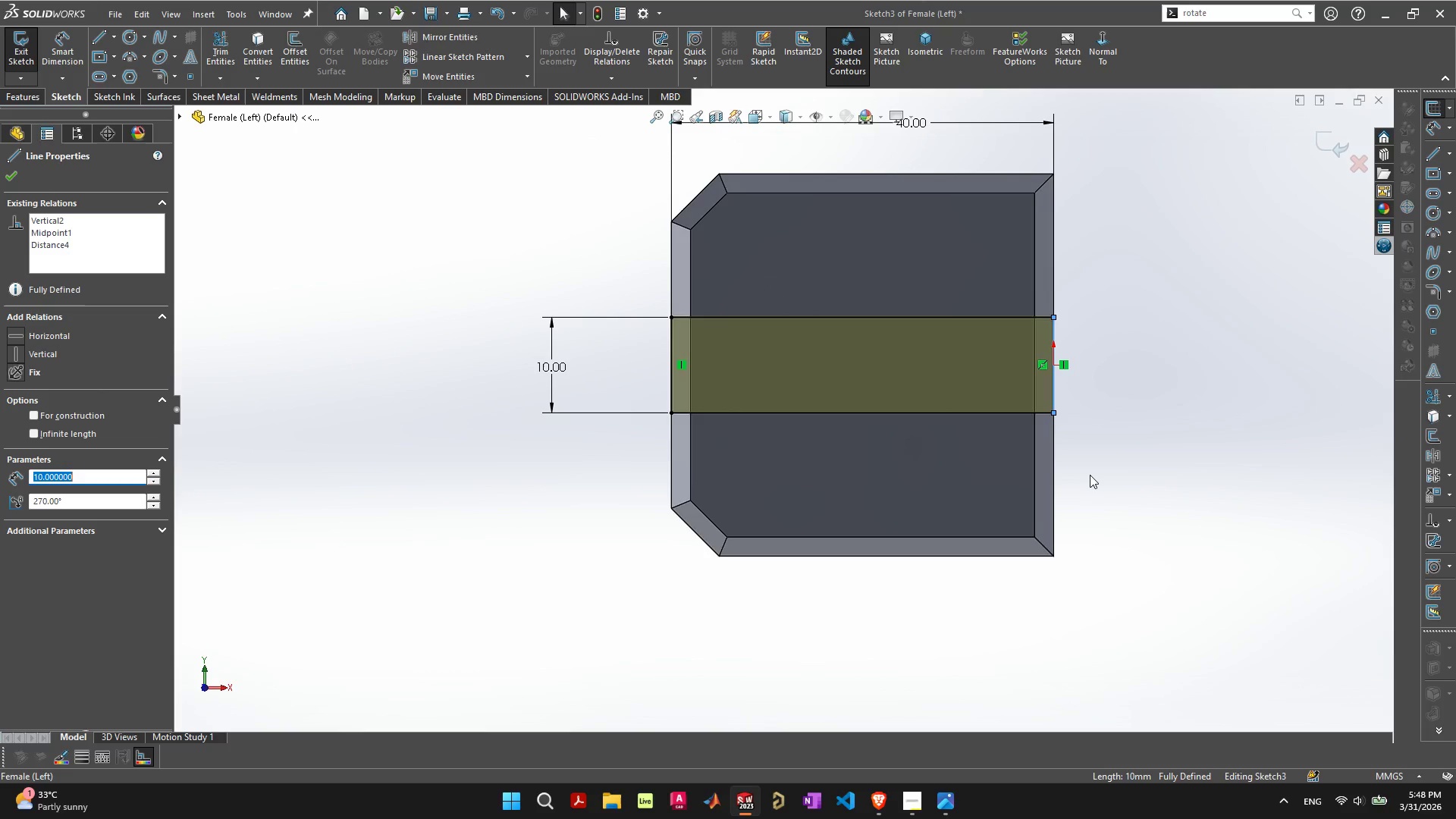 
left_click([1090, 475])
 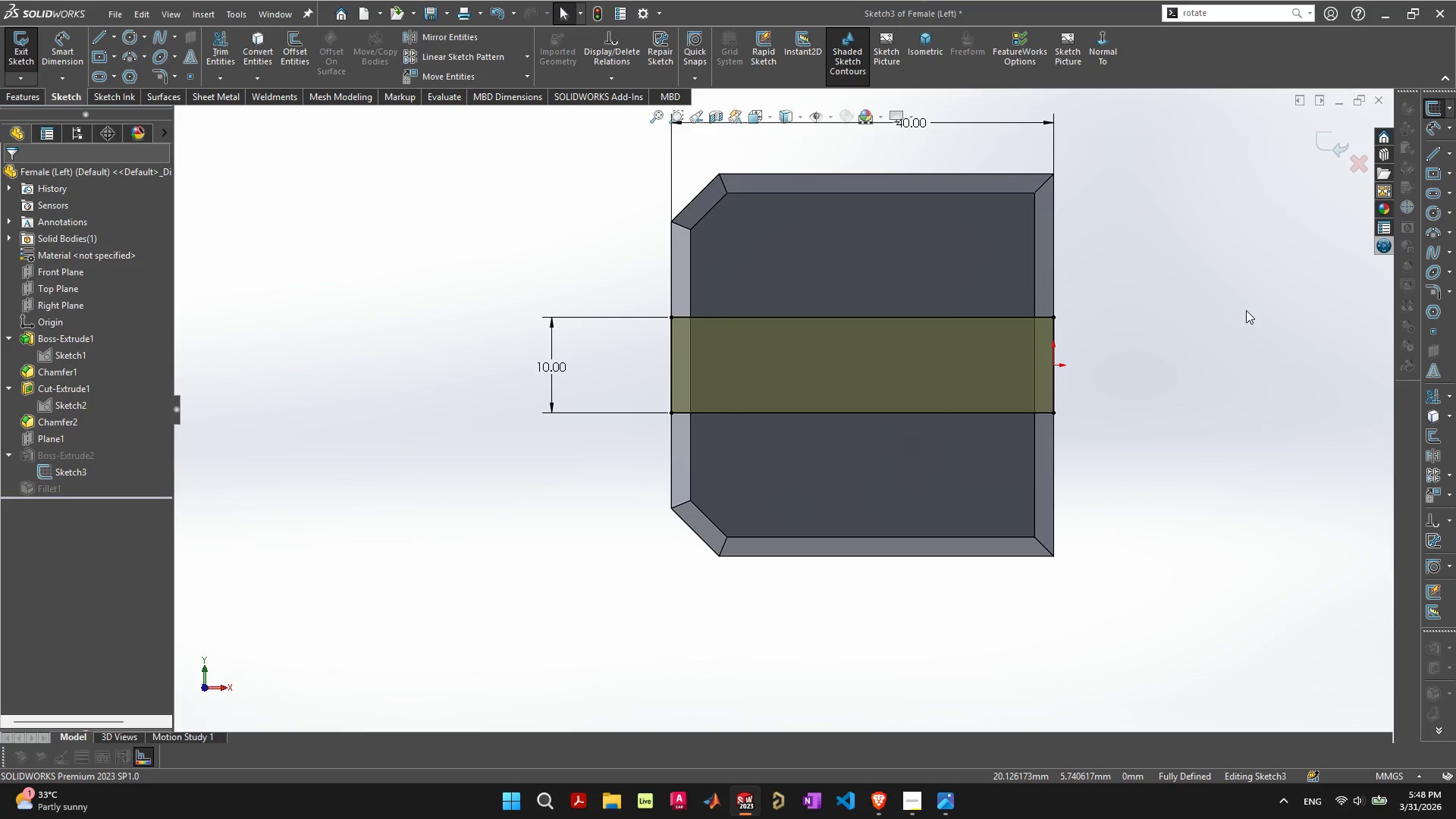 
wait(7.41)
 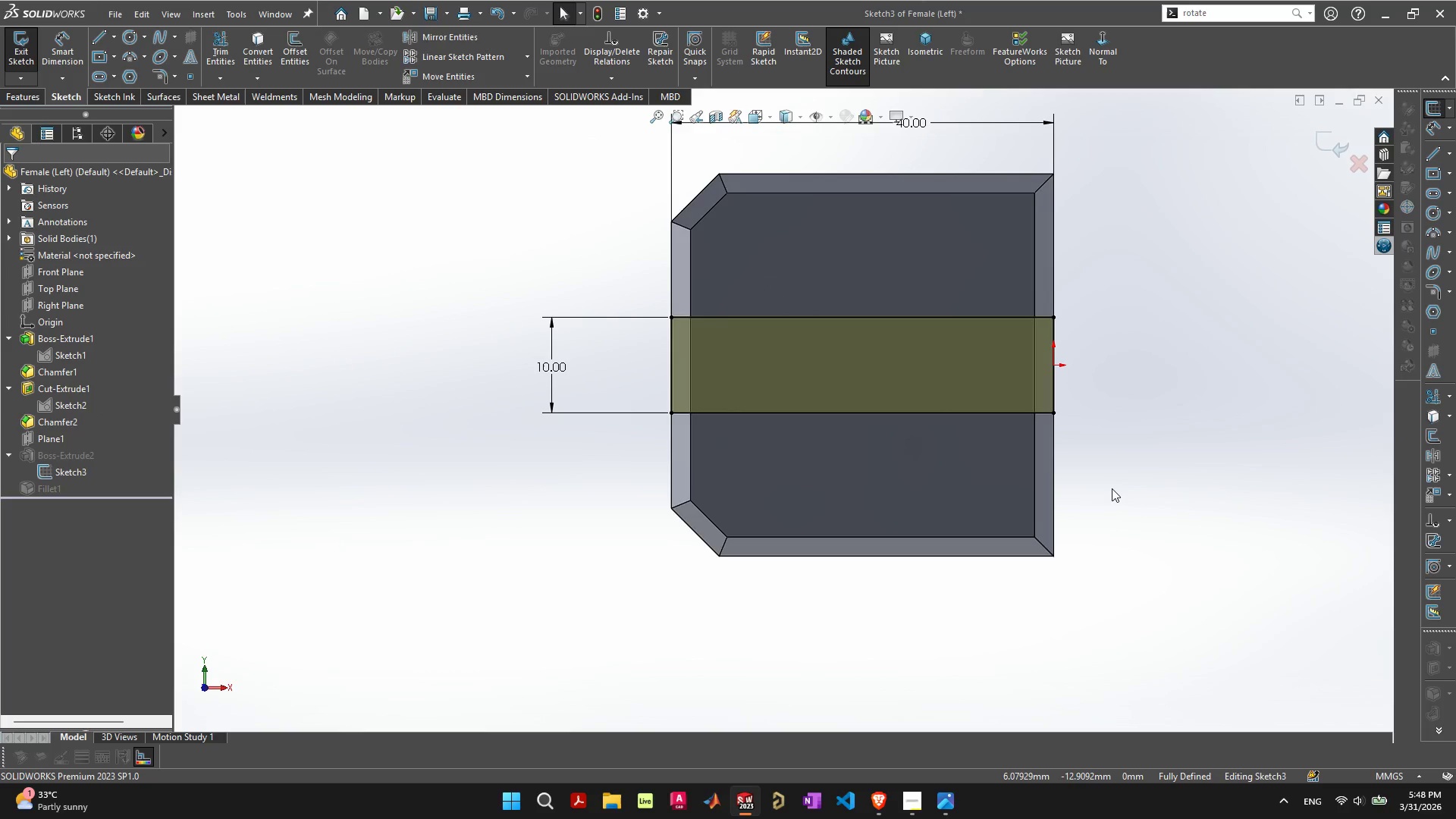 
left_click([1343, 103])
 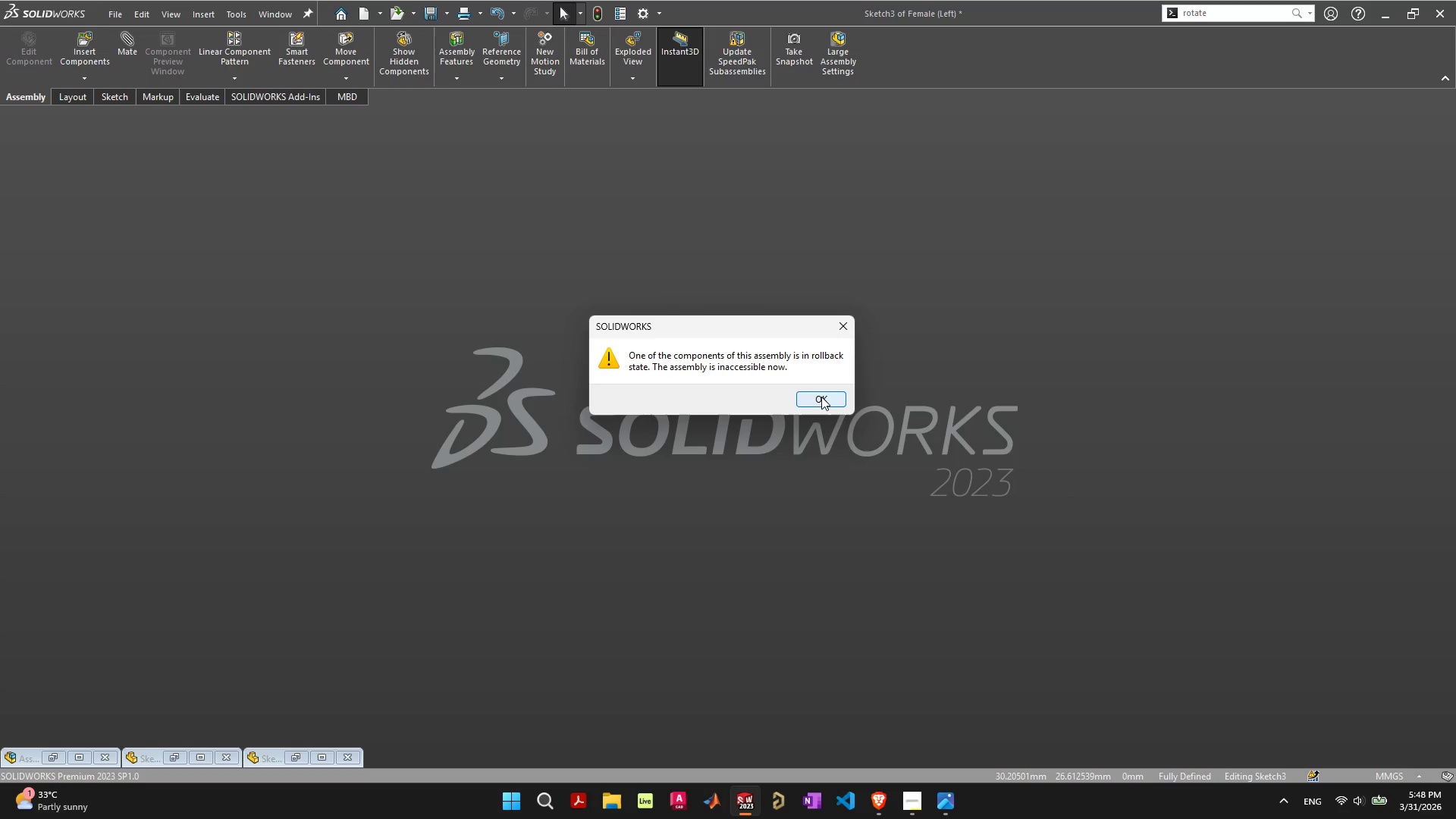 
left_click([821, 393])
 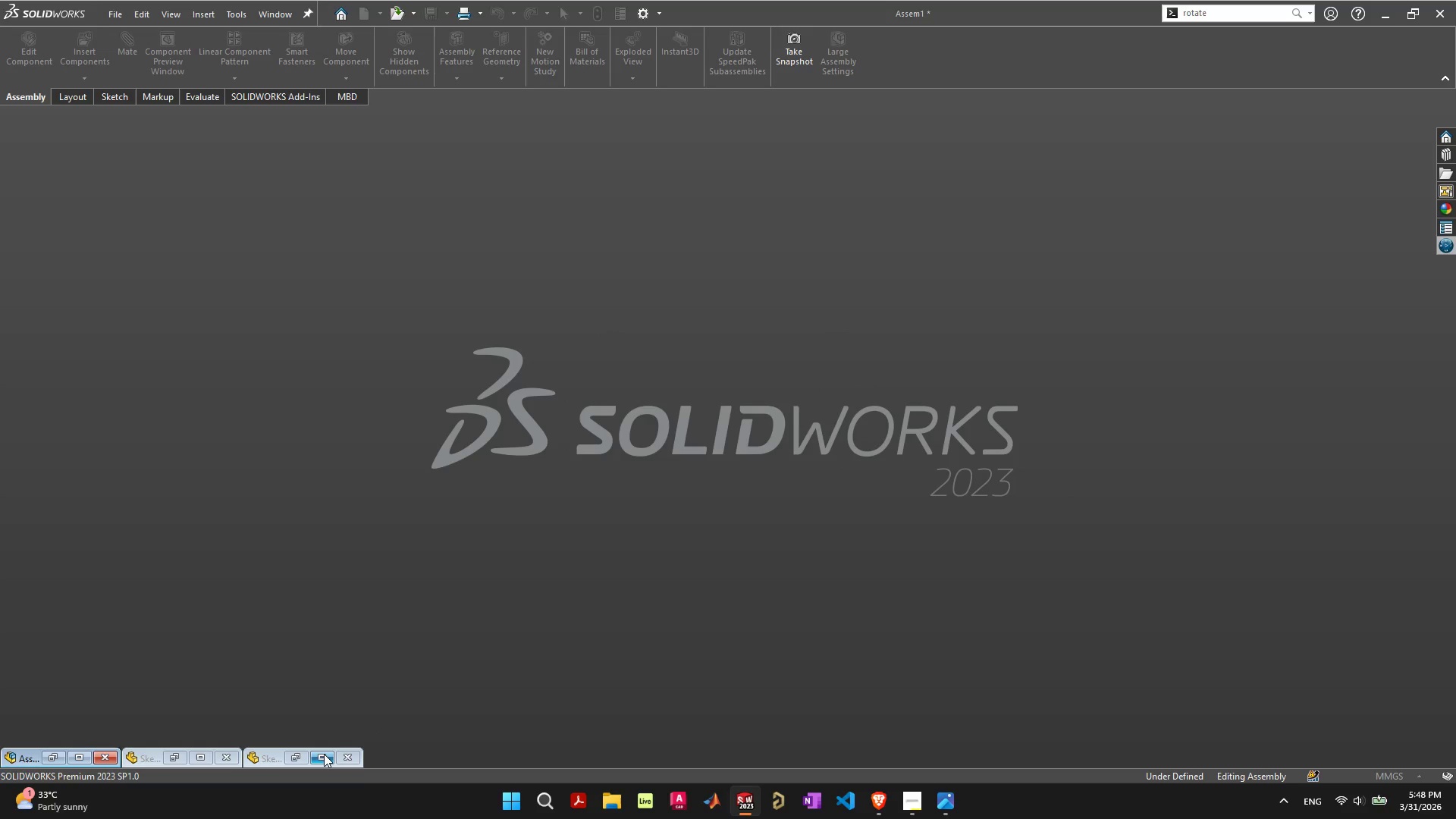 
left_click_drag(start_coordinate=[324, 754], to_coordinate=[403, 95])
 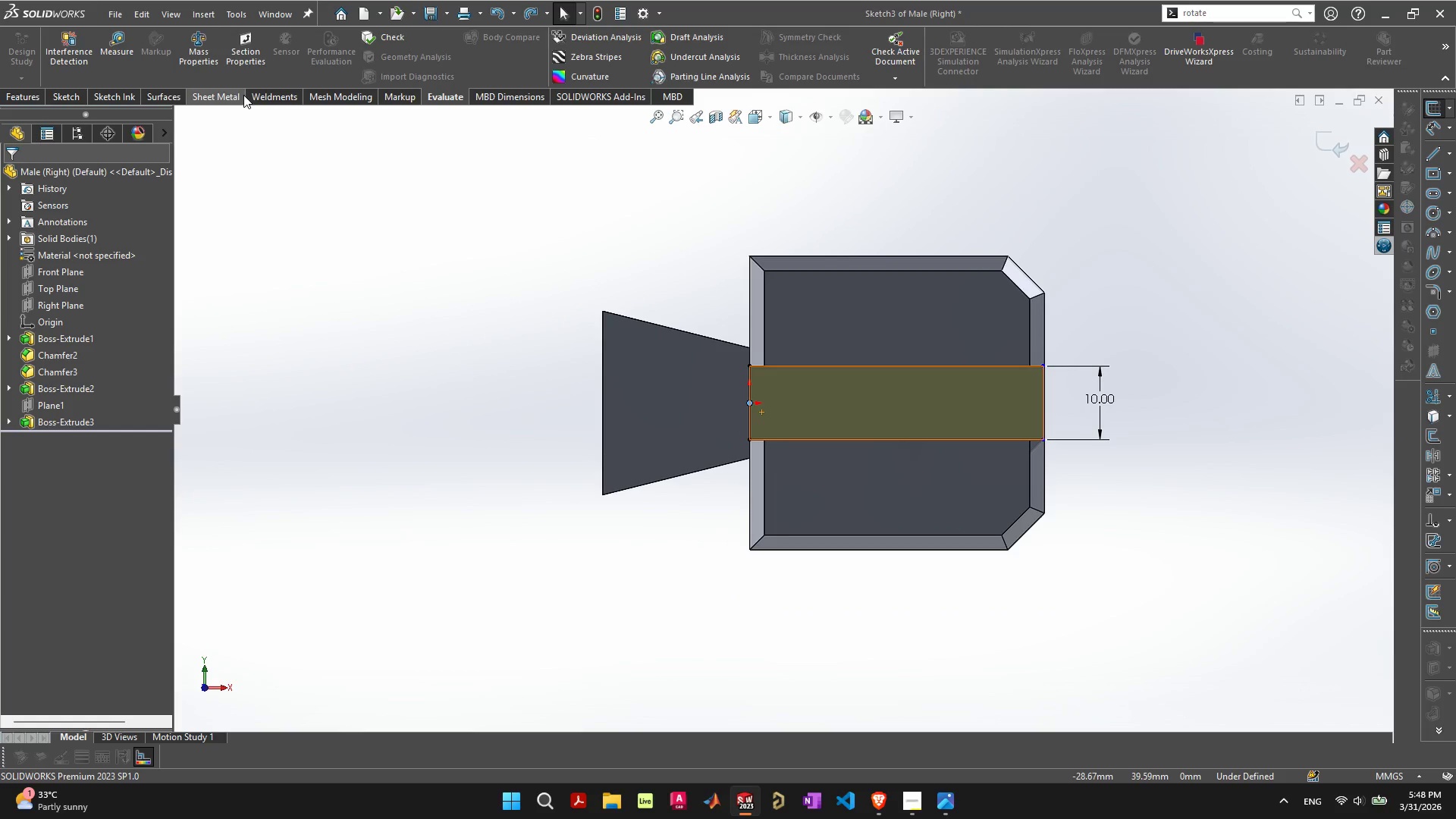 
scroll: coordinate [730, 427], scroll_direction: up, amount: 7.0
 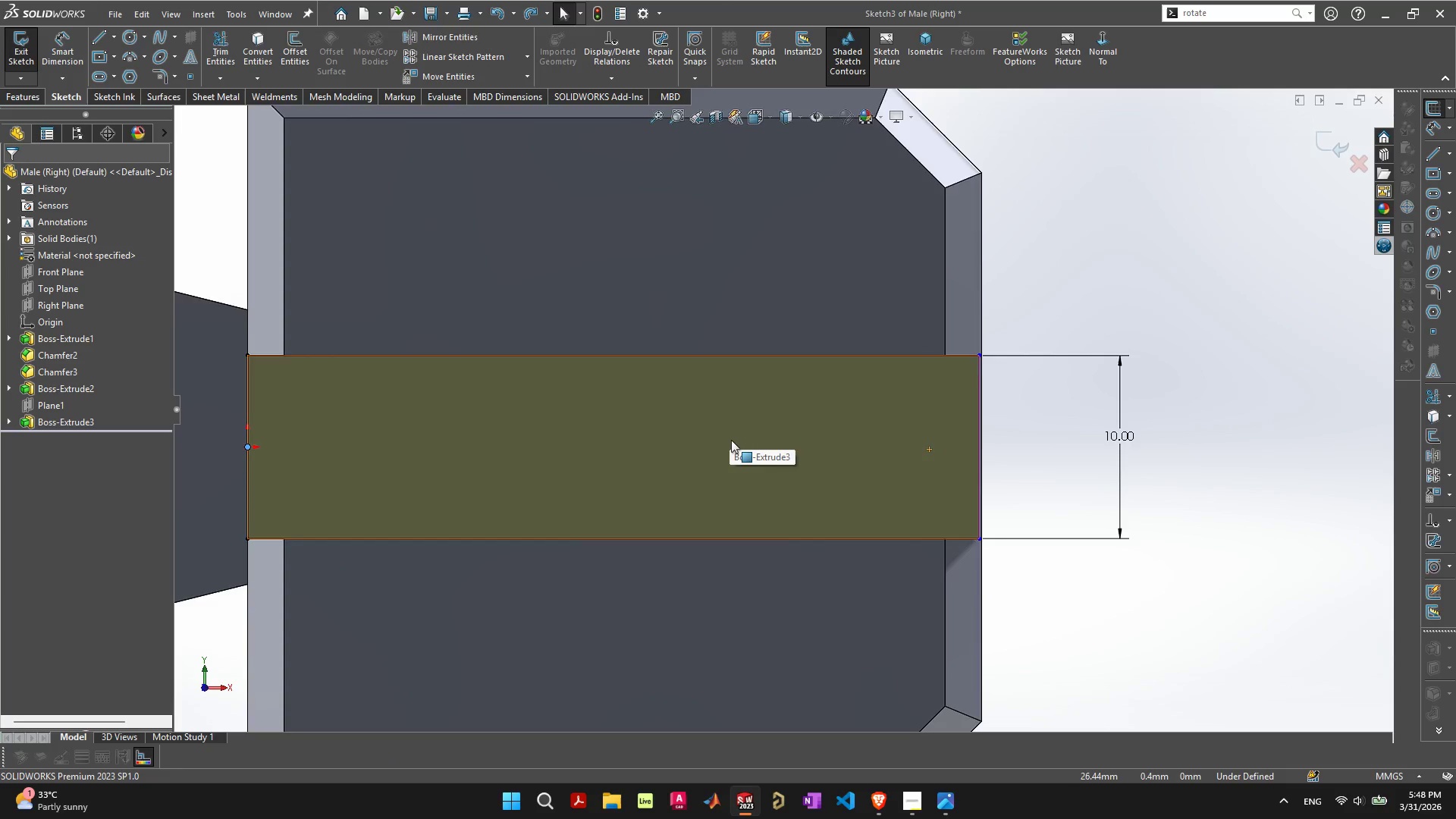 
scroll: coordinate [731, 441], scroll_direction: down, amount: 3.0
 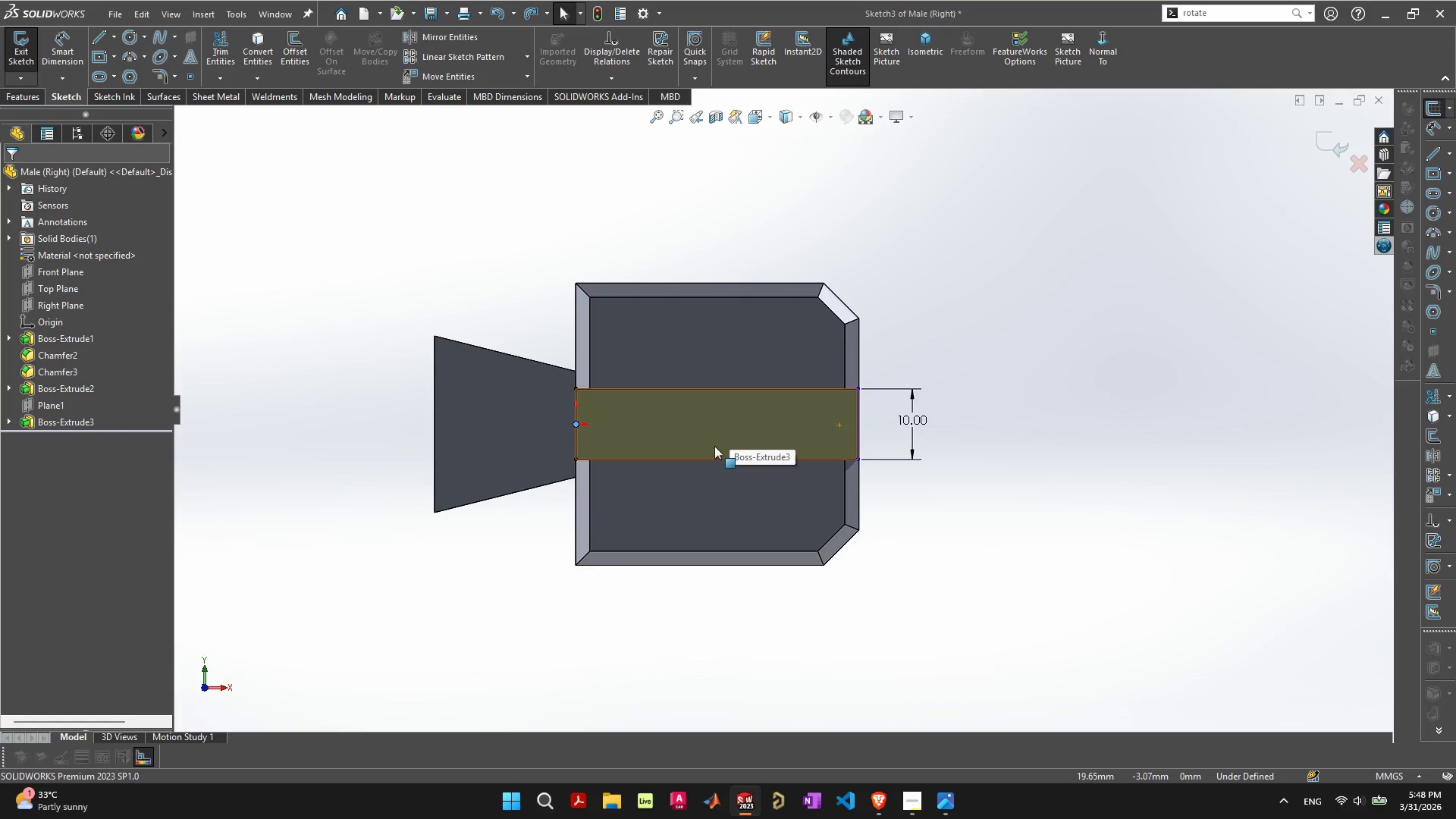 
scroll: coordinate [363, 389], scroll_direction: up, amount: 9.0
 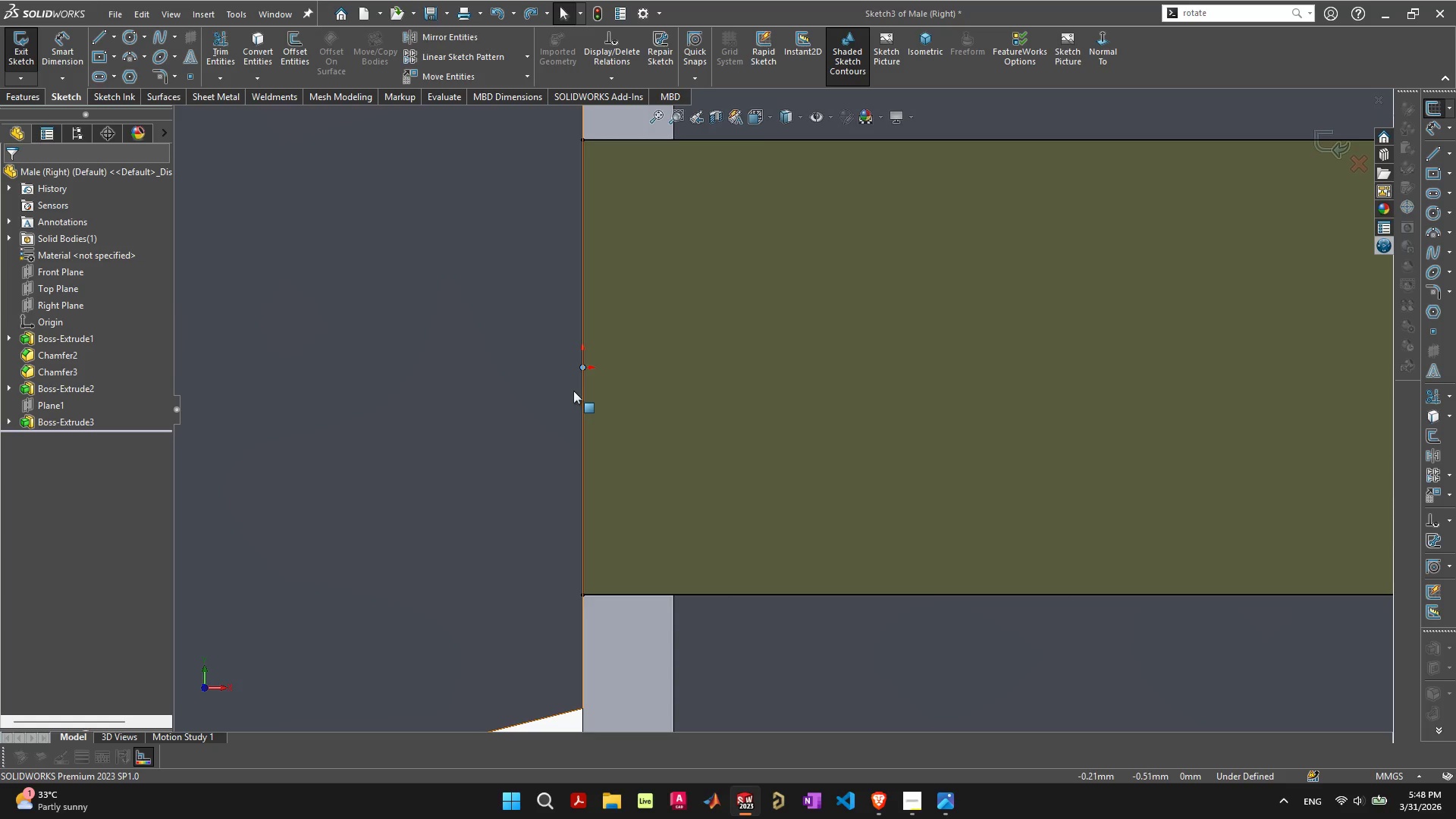 
scroll: coordinate [770, 458], scroll_direction: down, amount: 9.0
 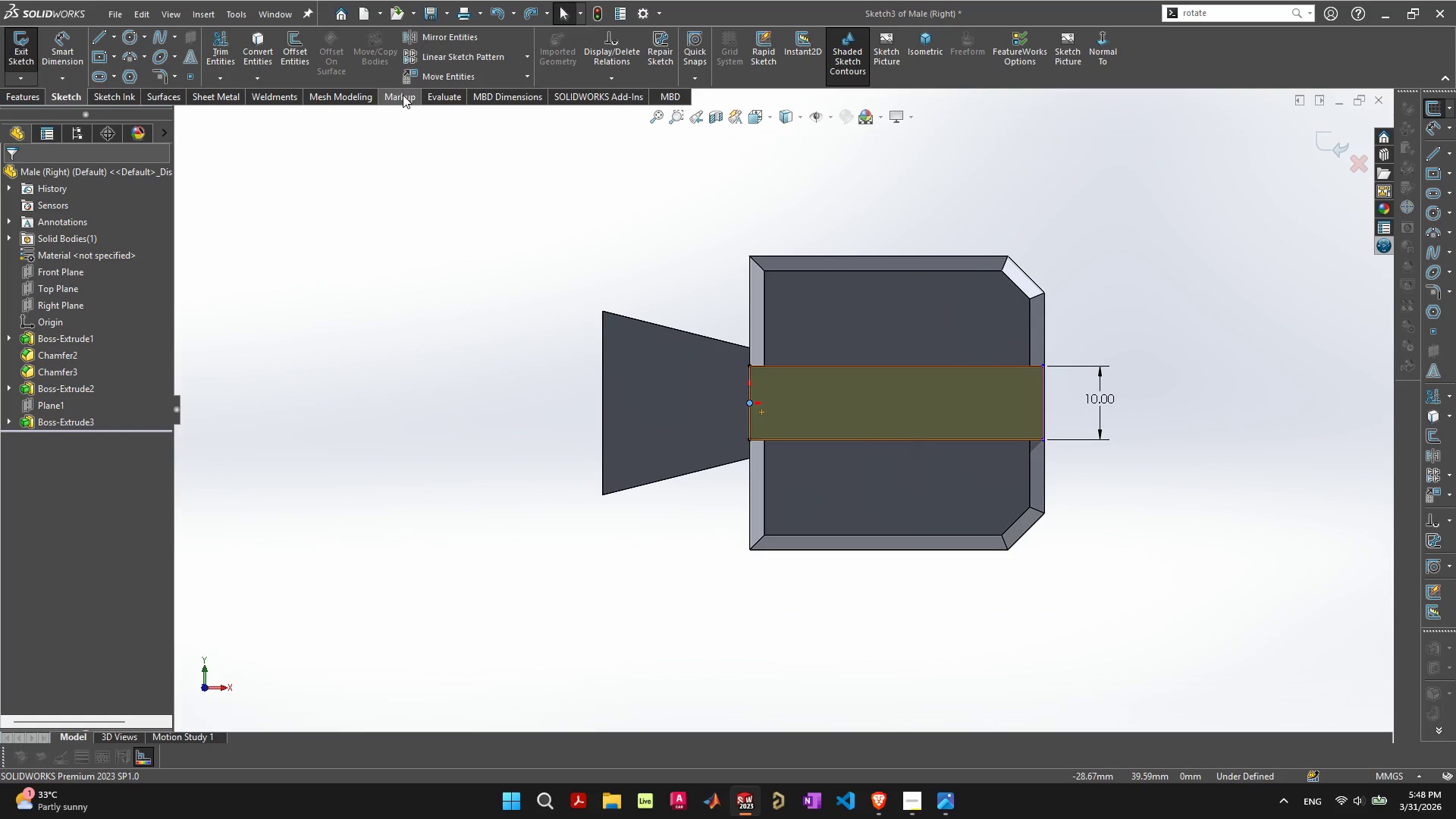 
double_click([441, 95])
 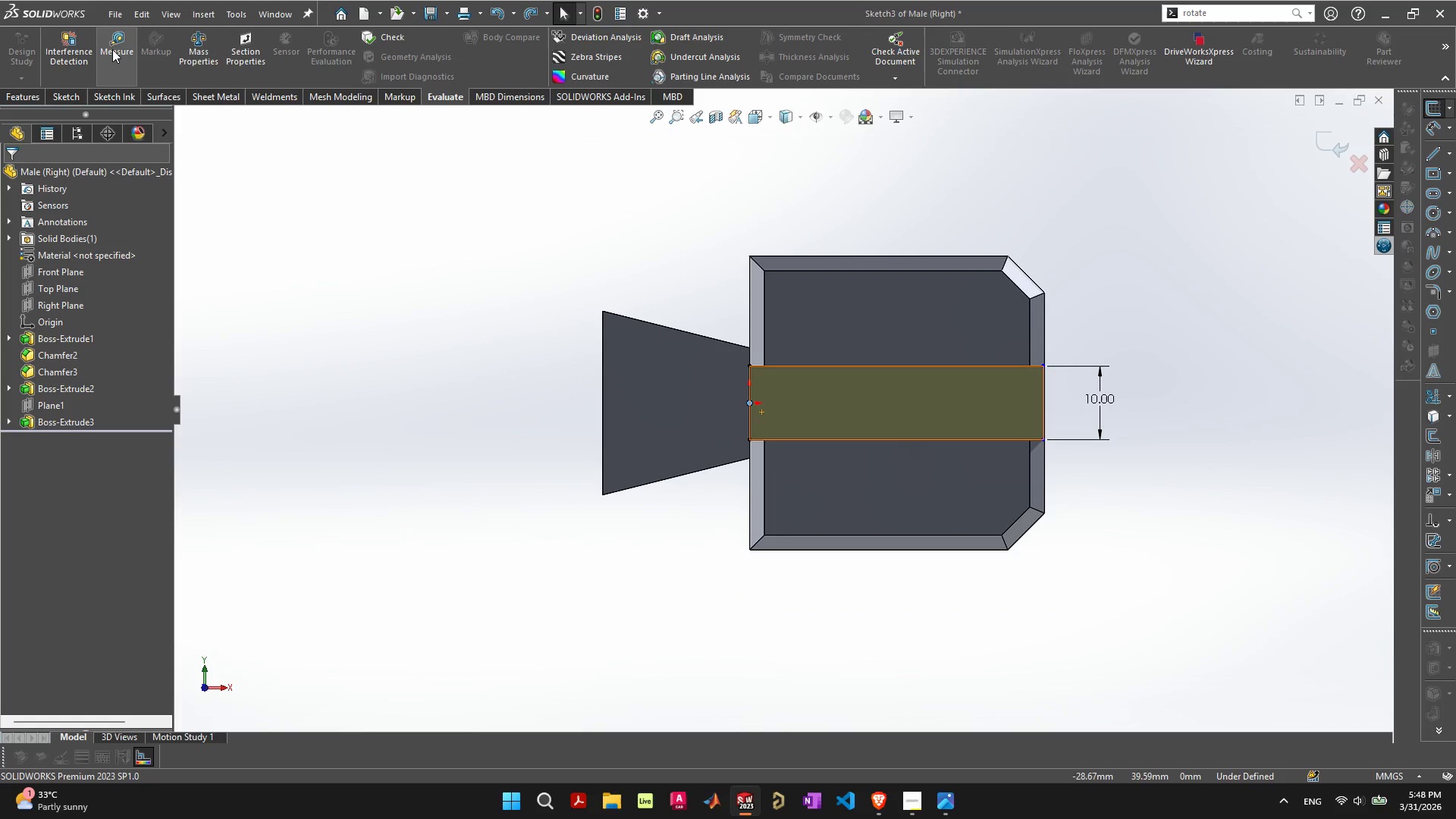 
left_click([106, 48])
 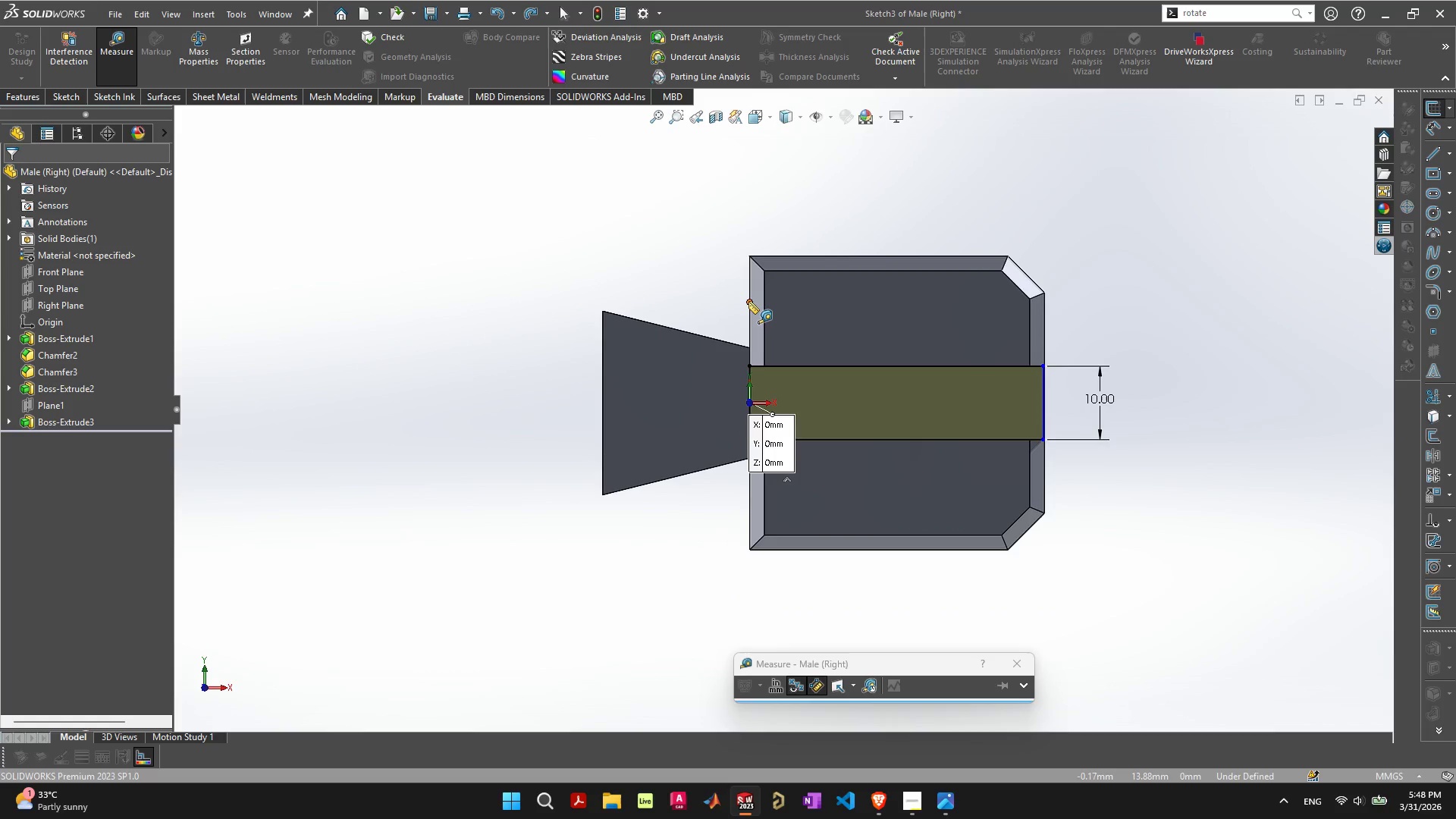 
left_click_drag(start_coordinate=[748, 301], to_coordinate=[1043, 323])
 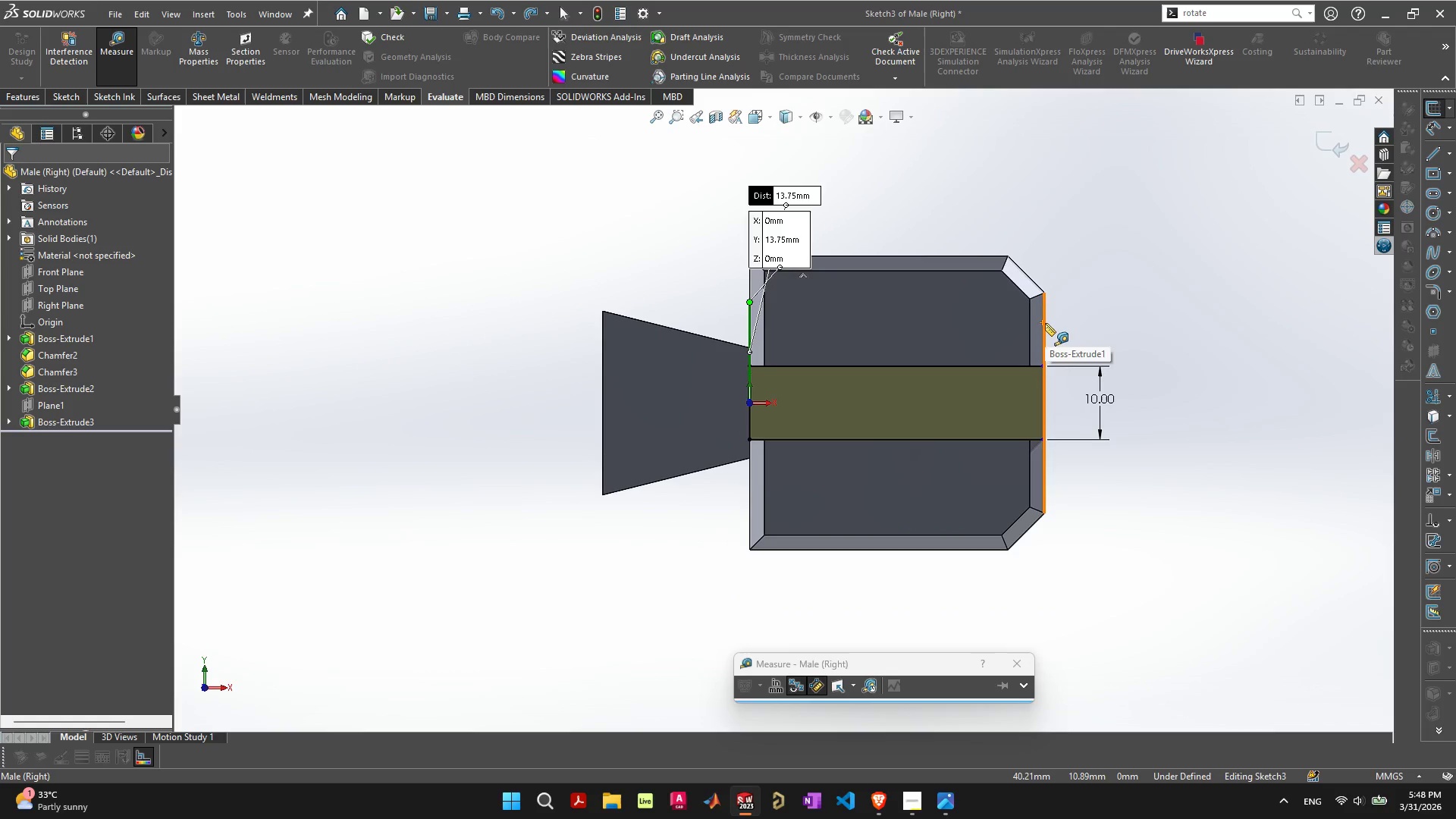 
left_click([1045, 323])
 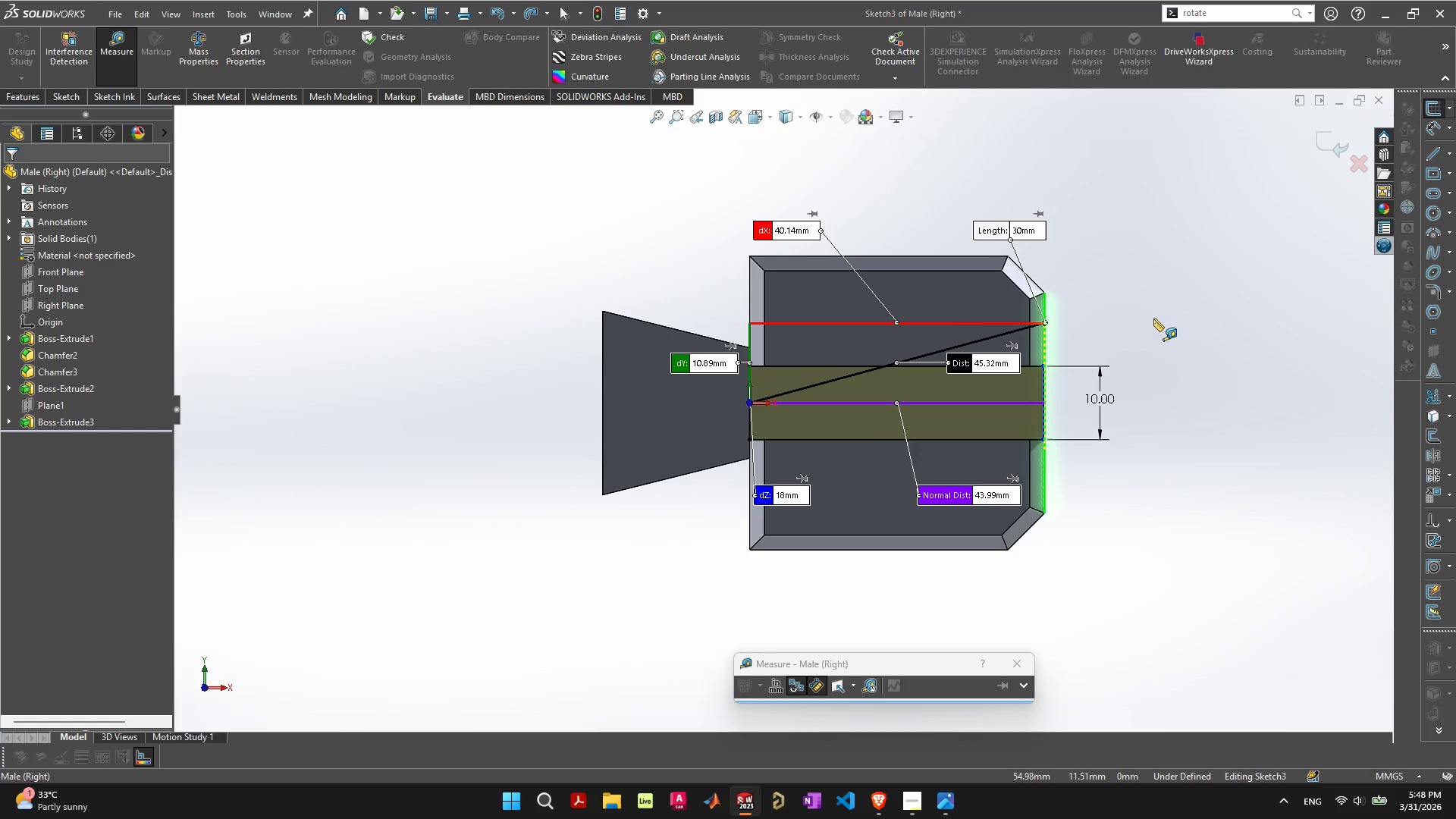 
wait(5.2)
 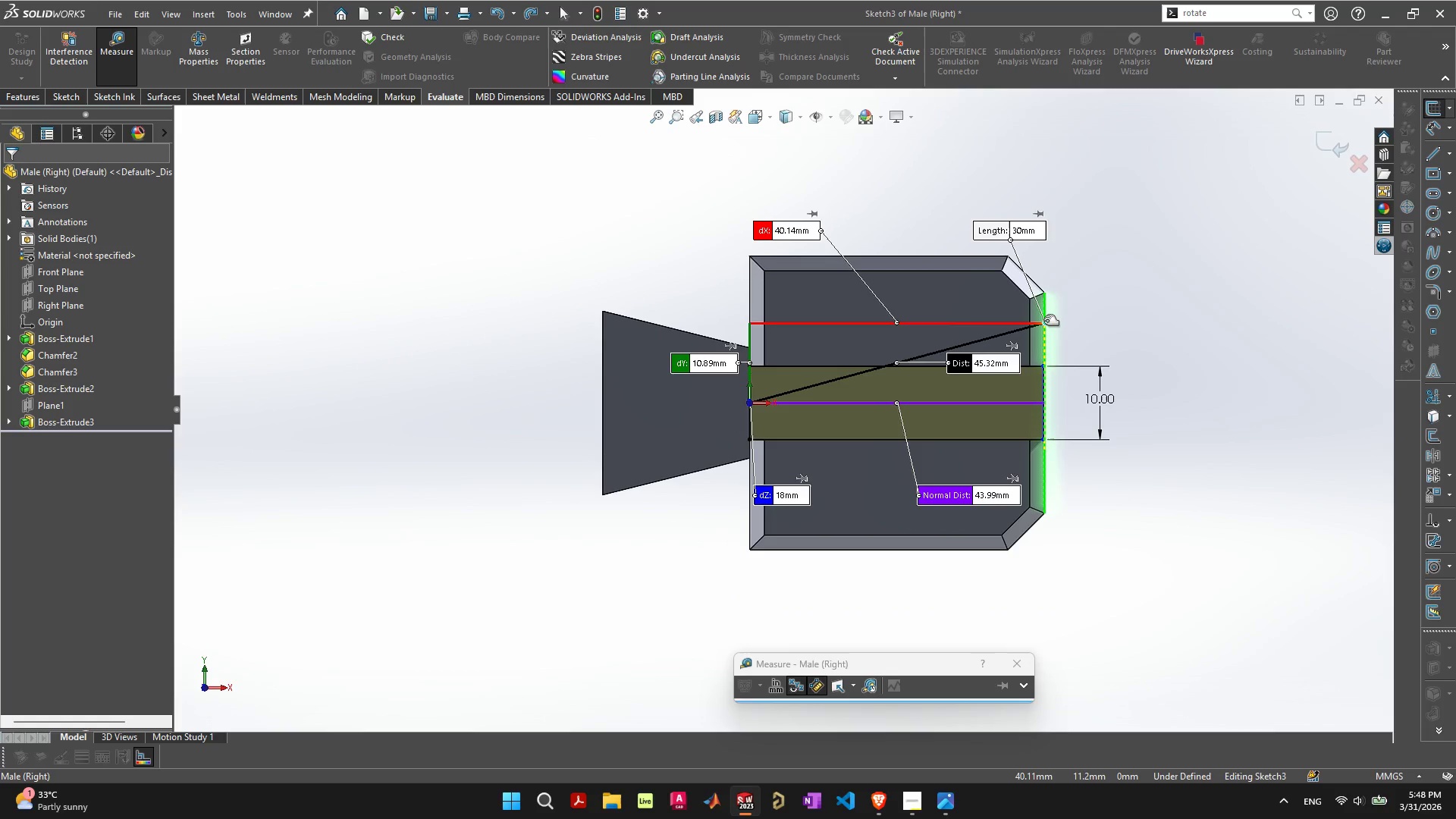 
key(Escape)
 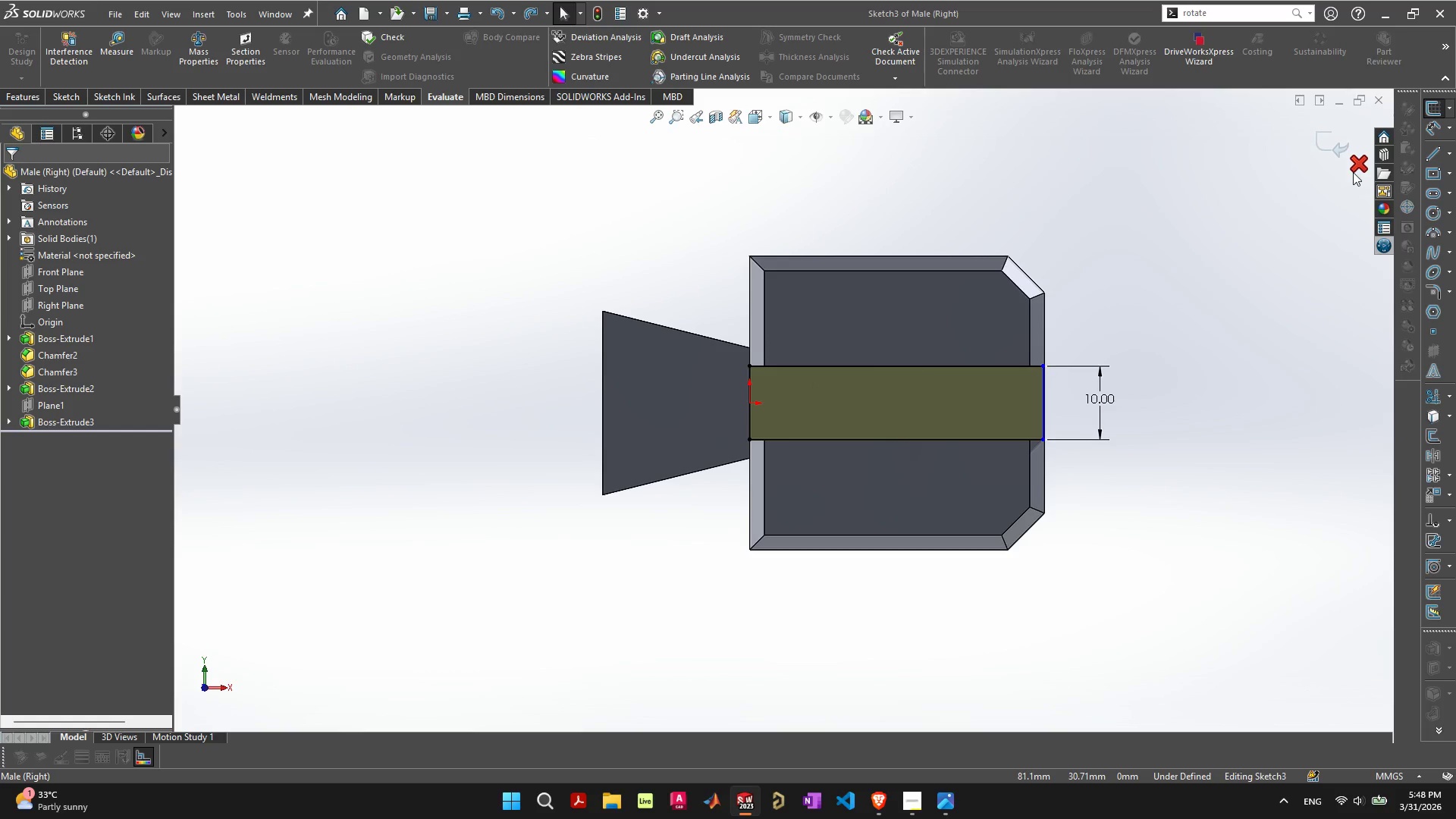 
key(Escape)
 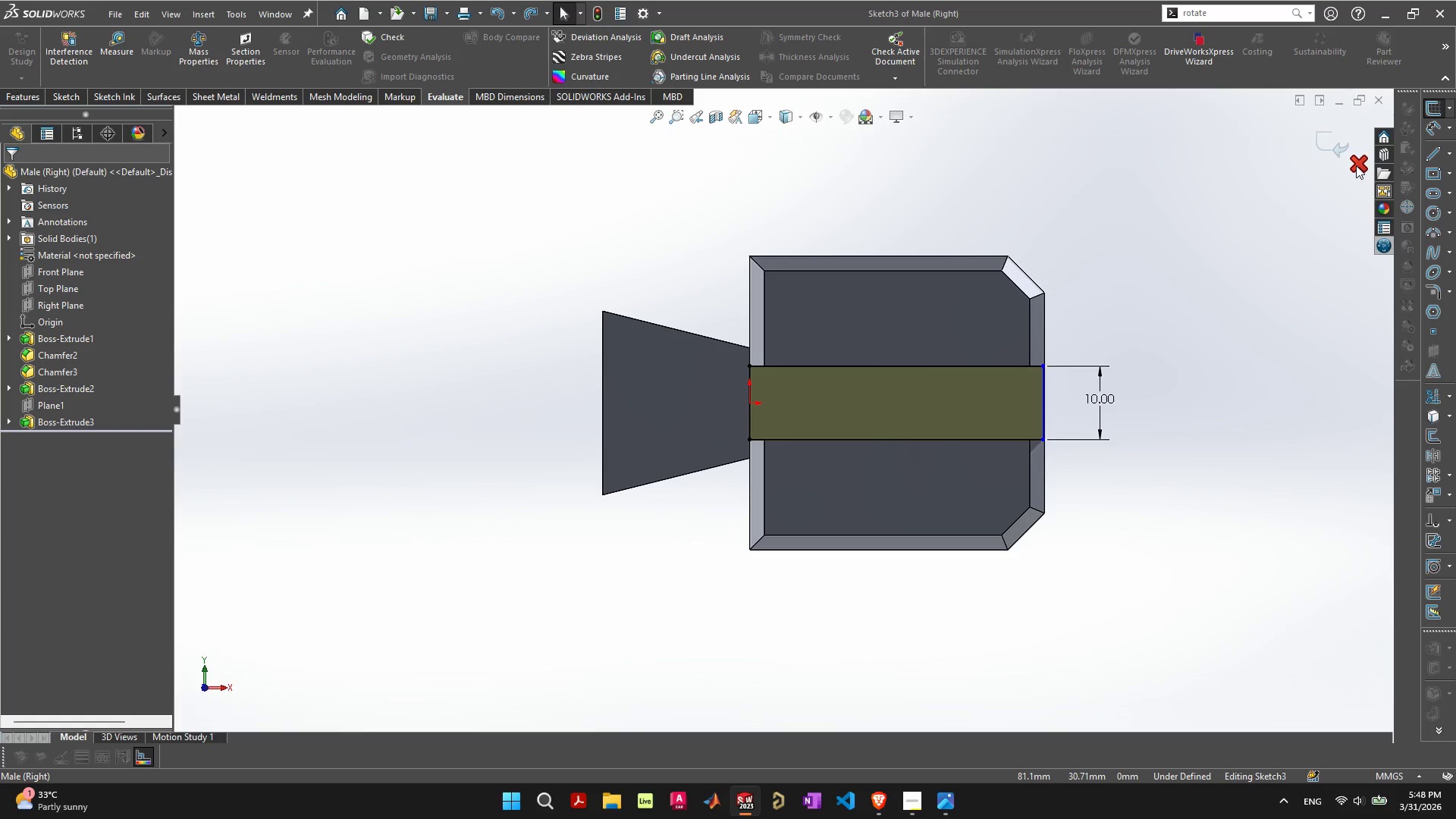 
left_click([1356, 165])
 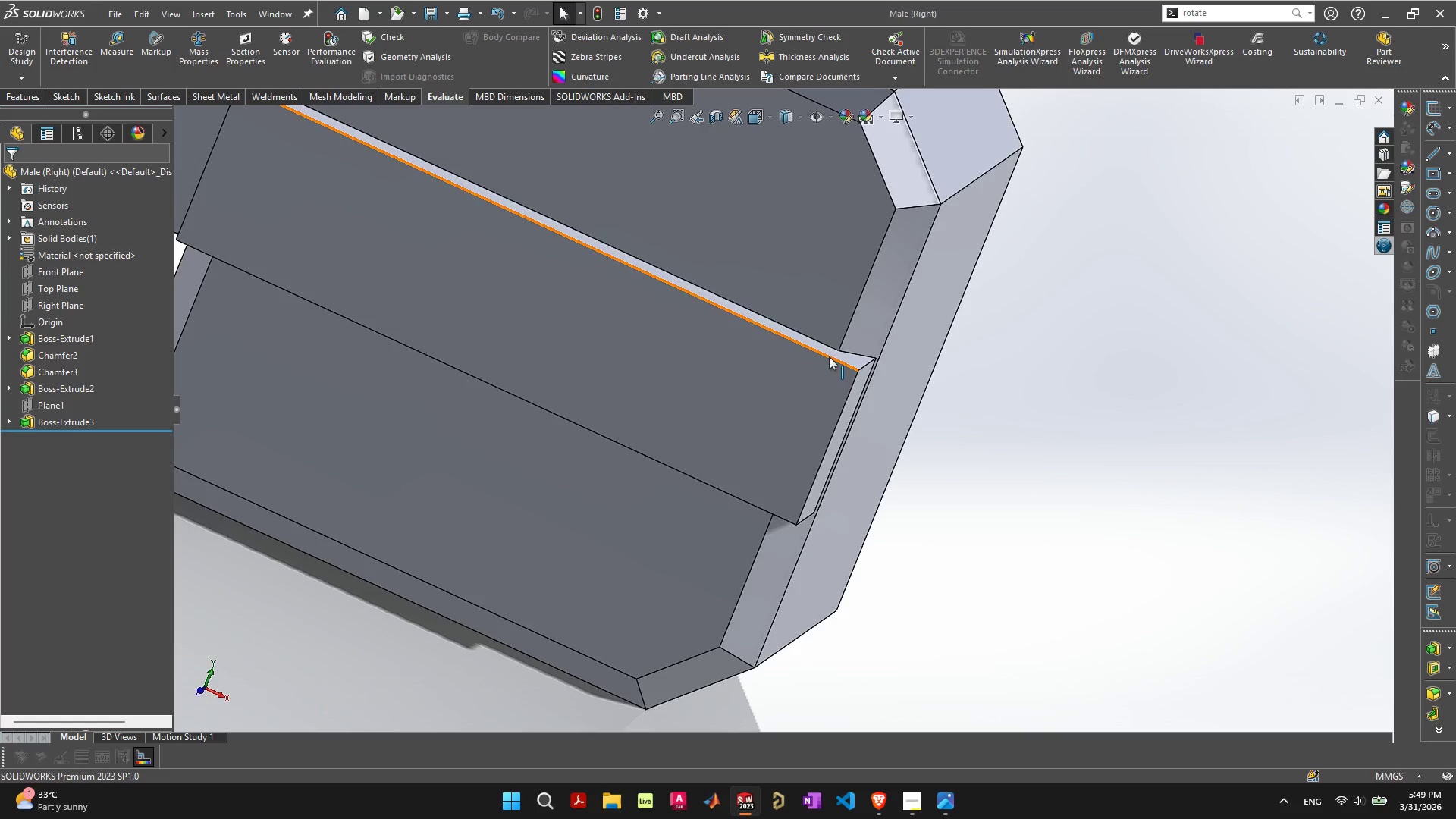 
left_click([772, 400])
 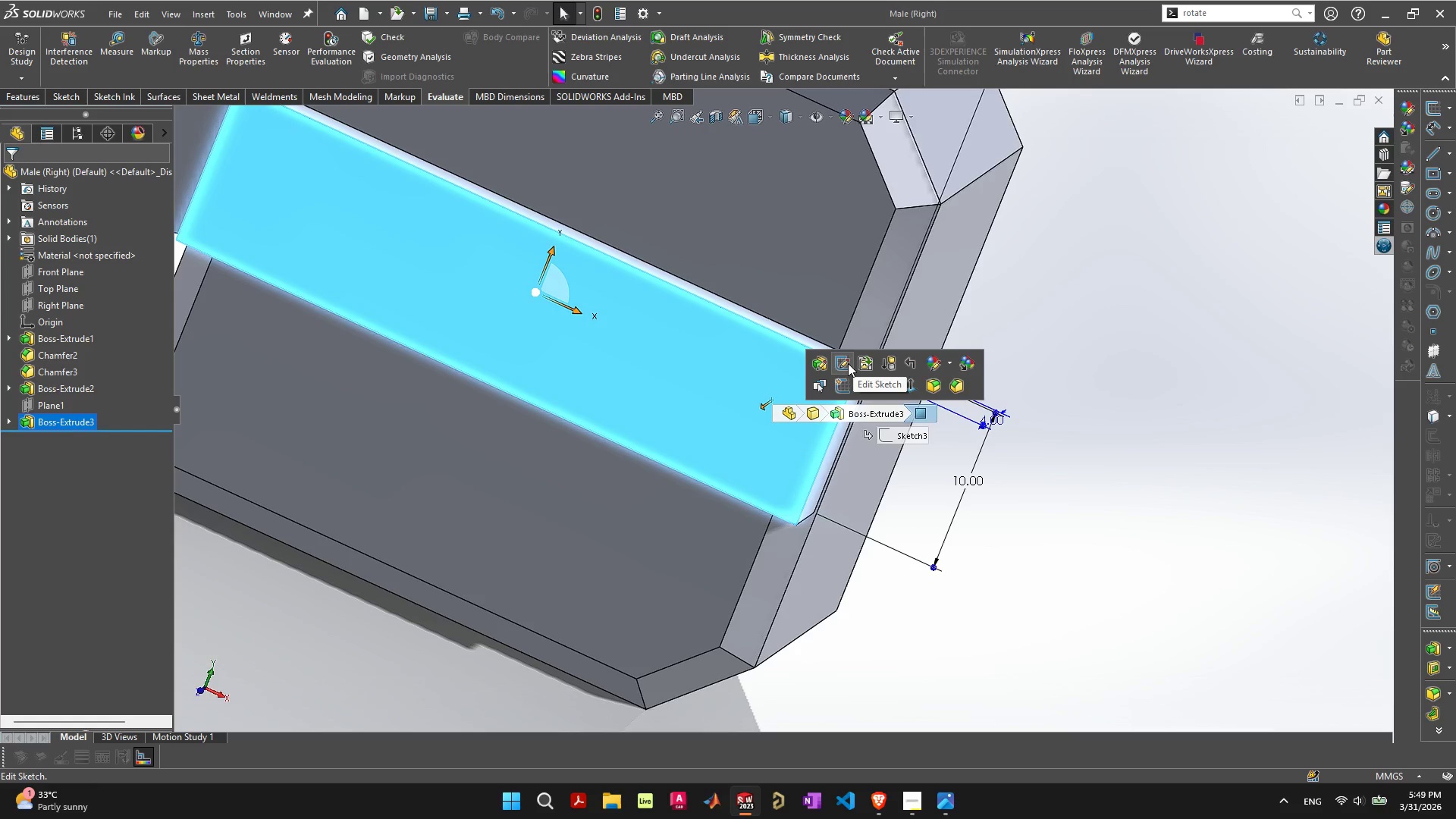 
left_click([1106, 372])
 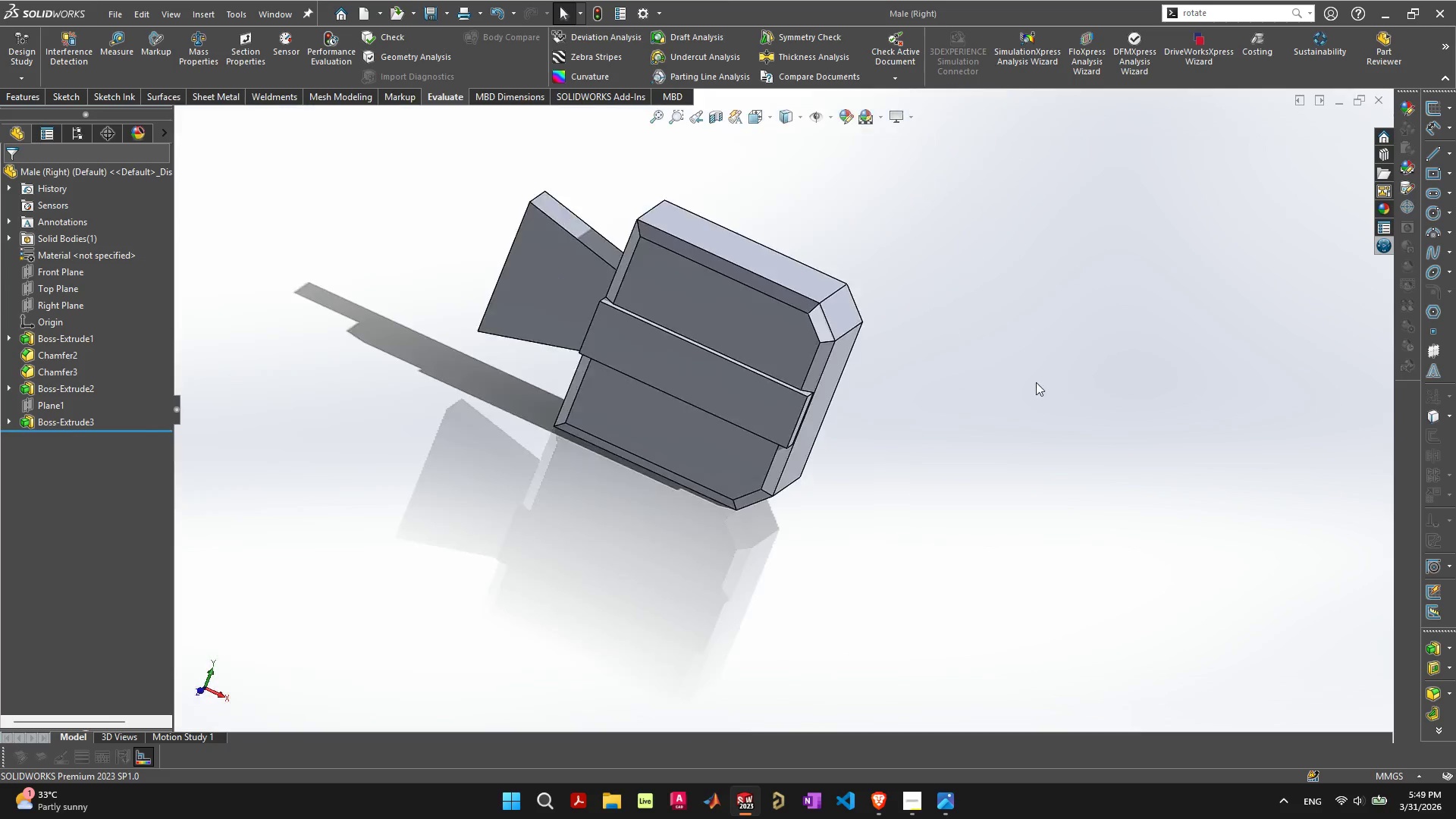 
scroll: coordinate [1029, 382], scroll_direction: down, amount: 7.0
 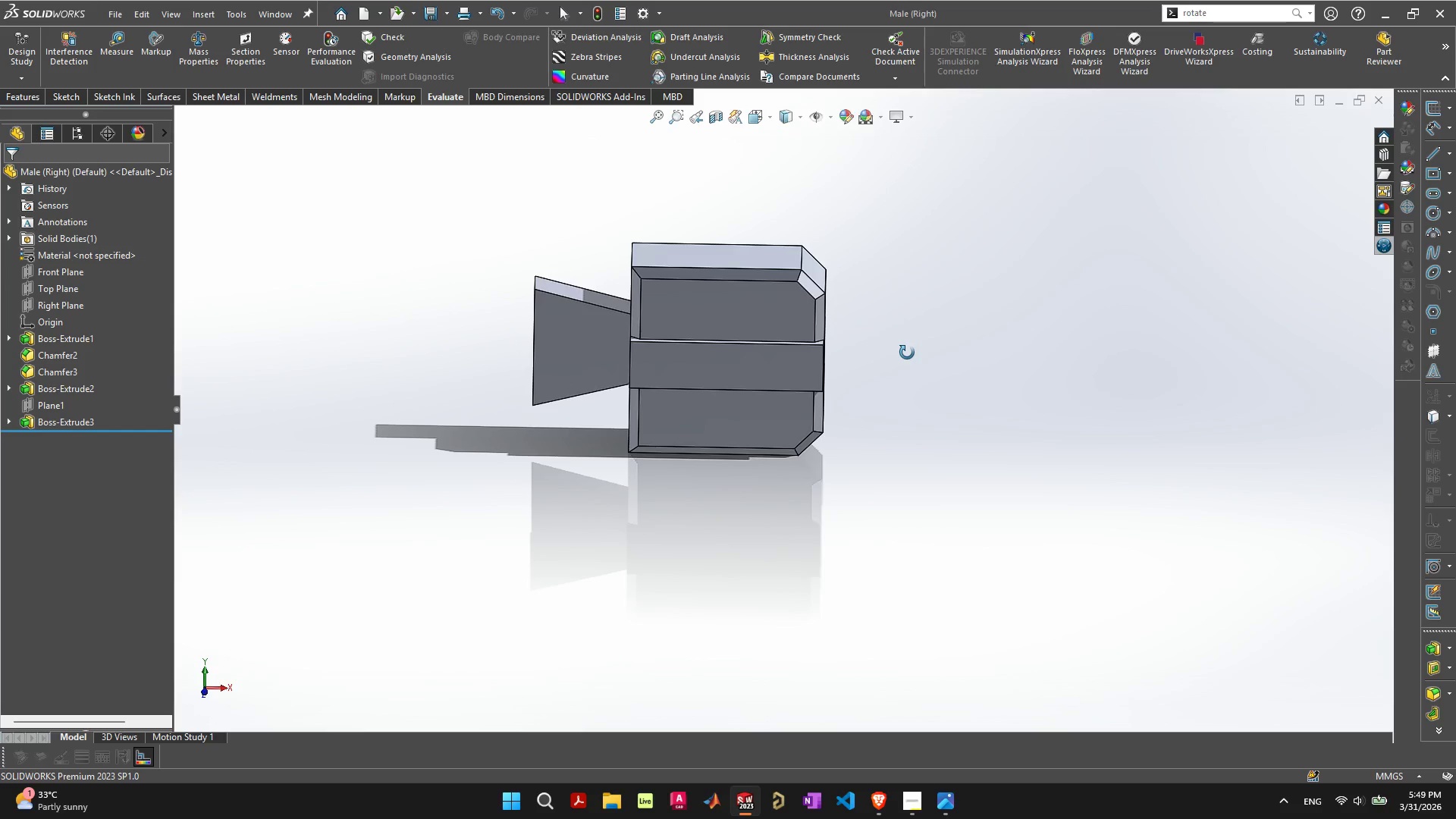 
left_click([783, 362])
 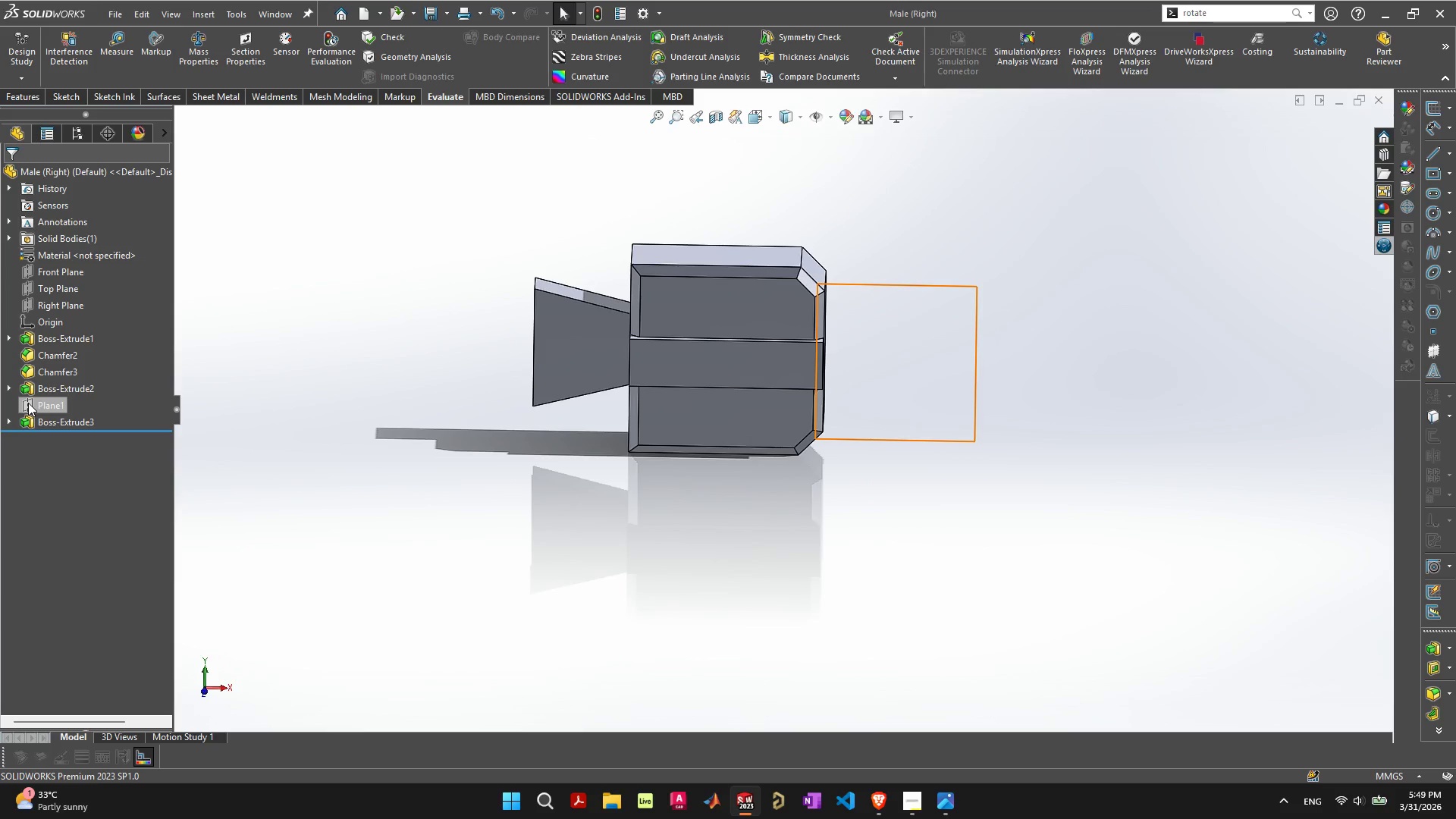 
wait(6.25)
 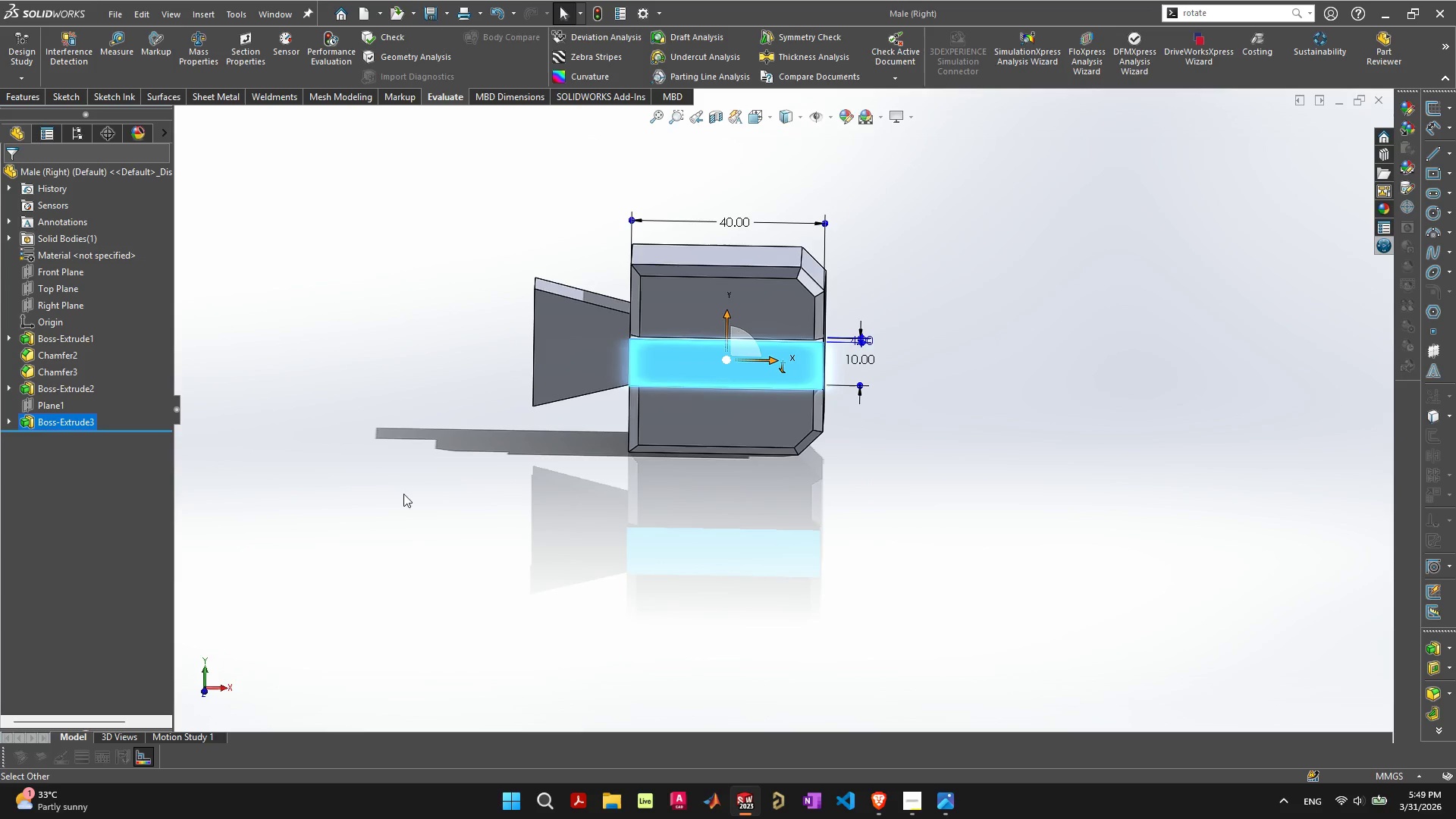 
left_click([11, 337])
 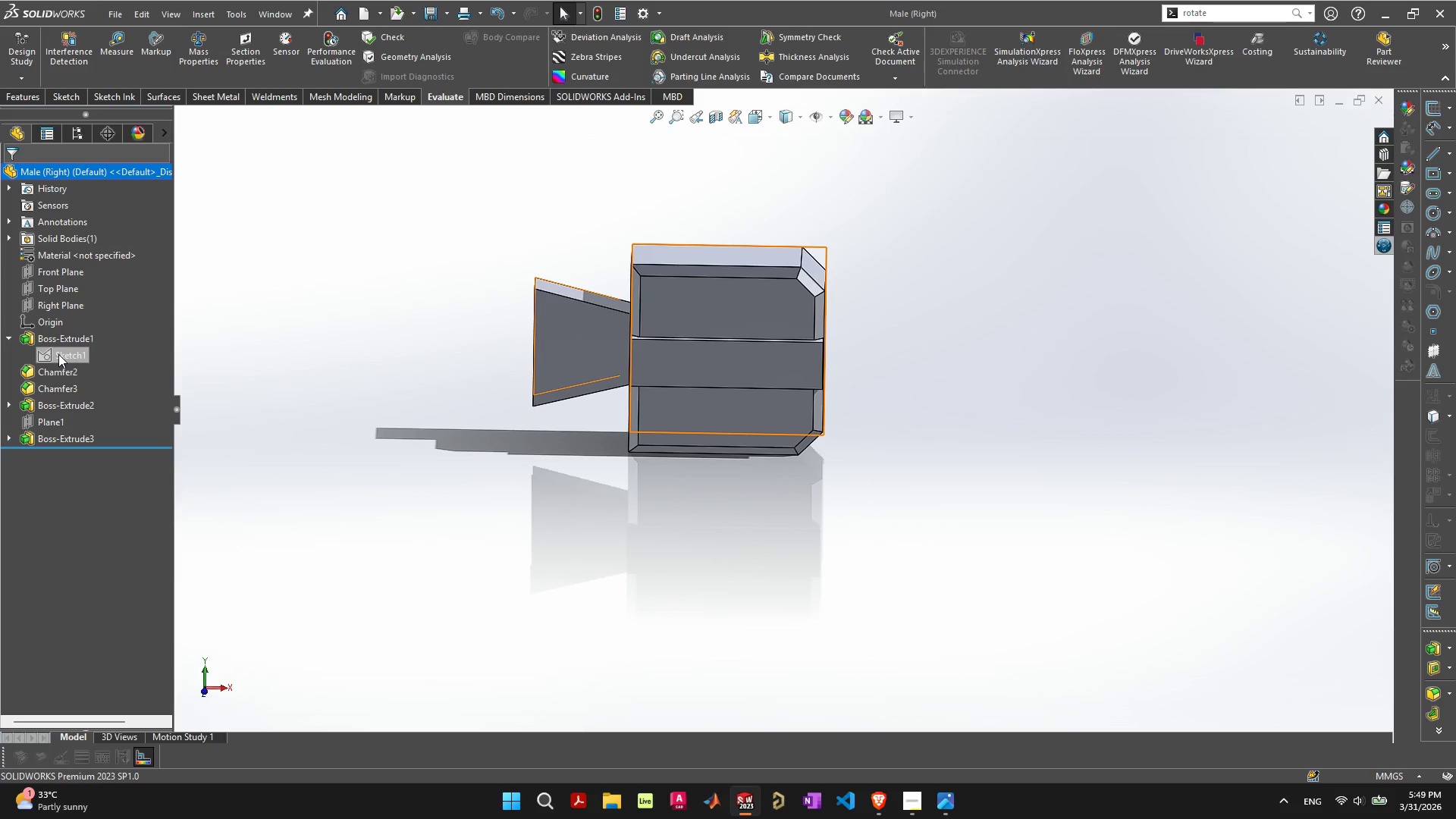 
left_click([58, 354])
 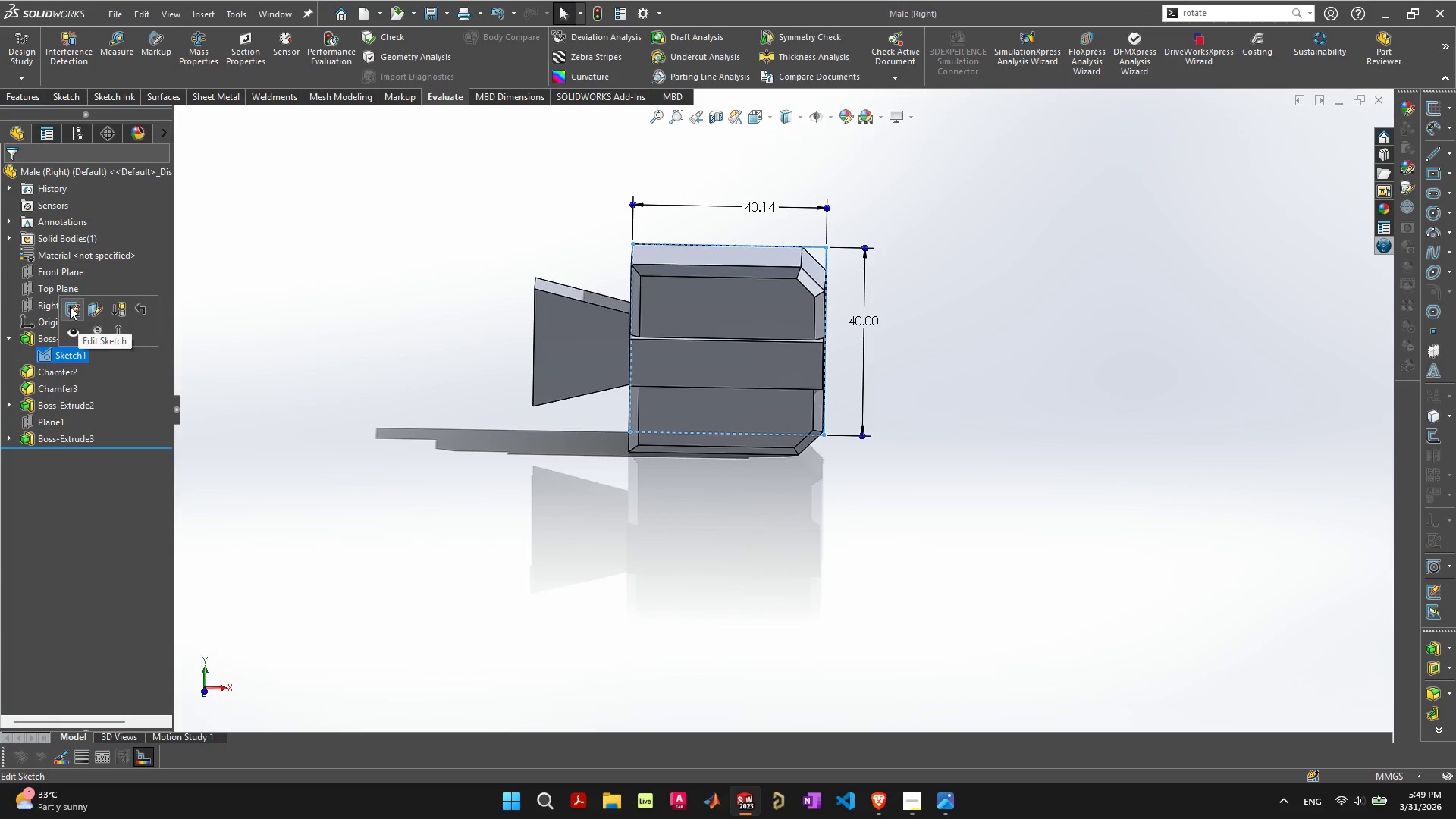 
left_click([70, 306])
 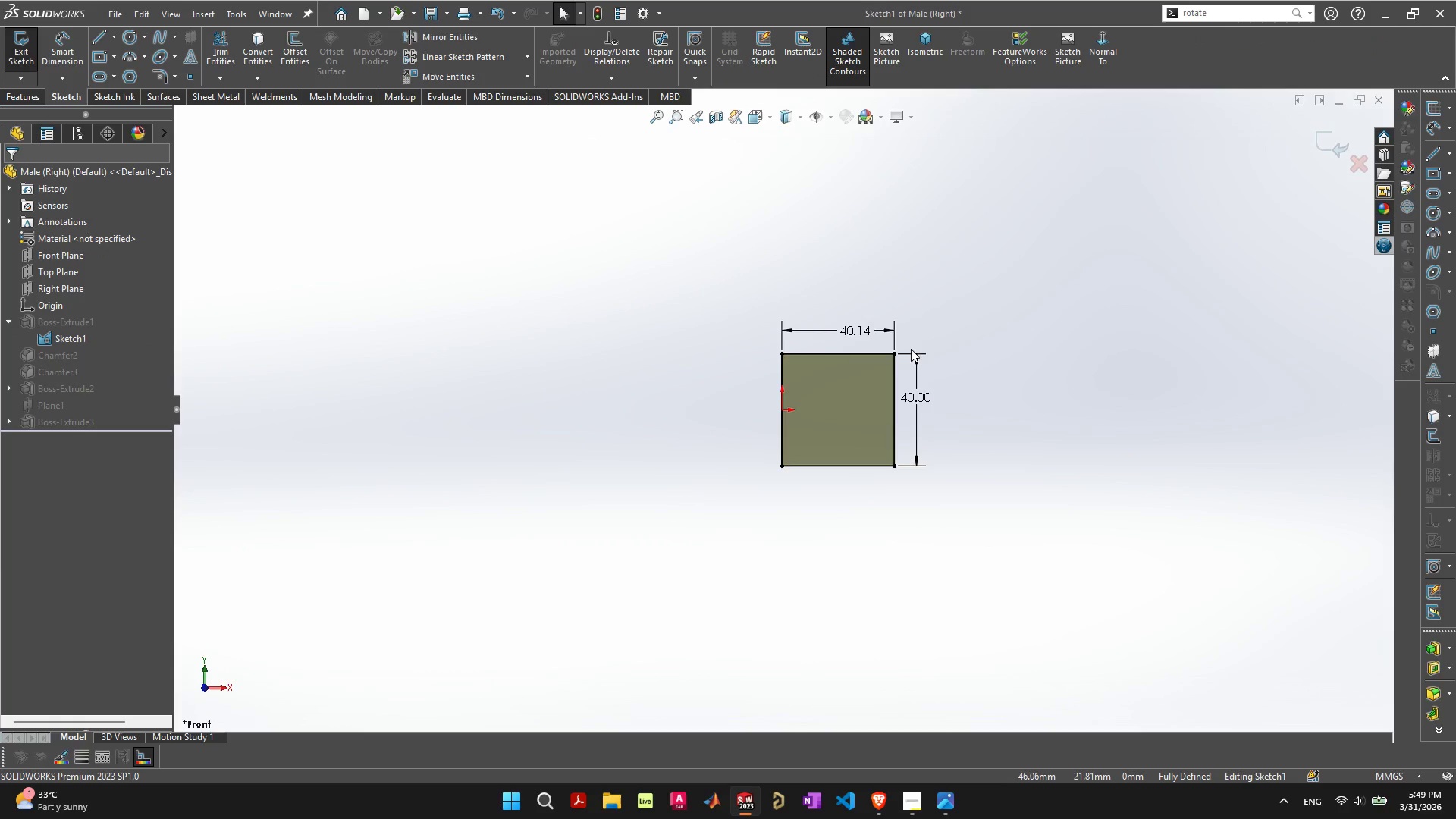 
scroll: coordinate [930, 333], scroll_direction: up, amount: 3.0
 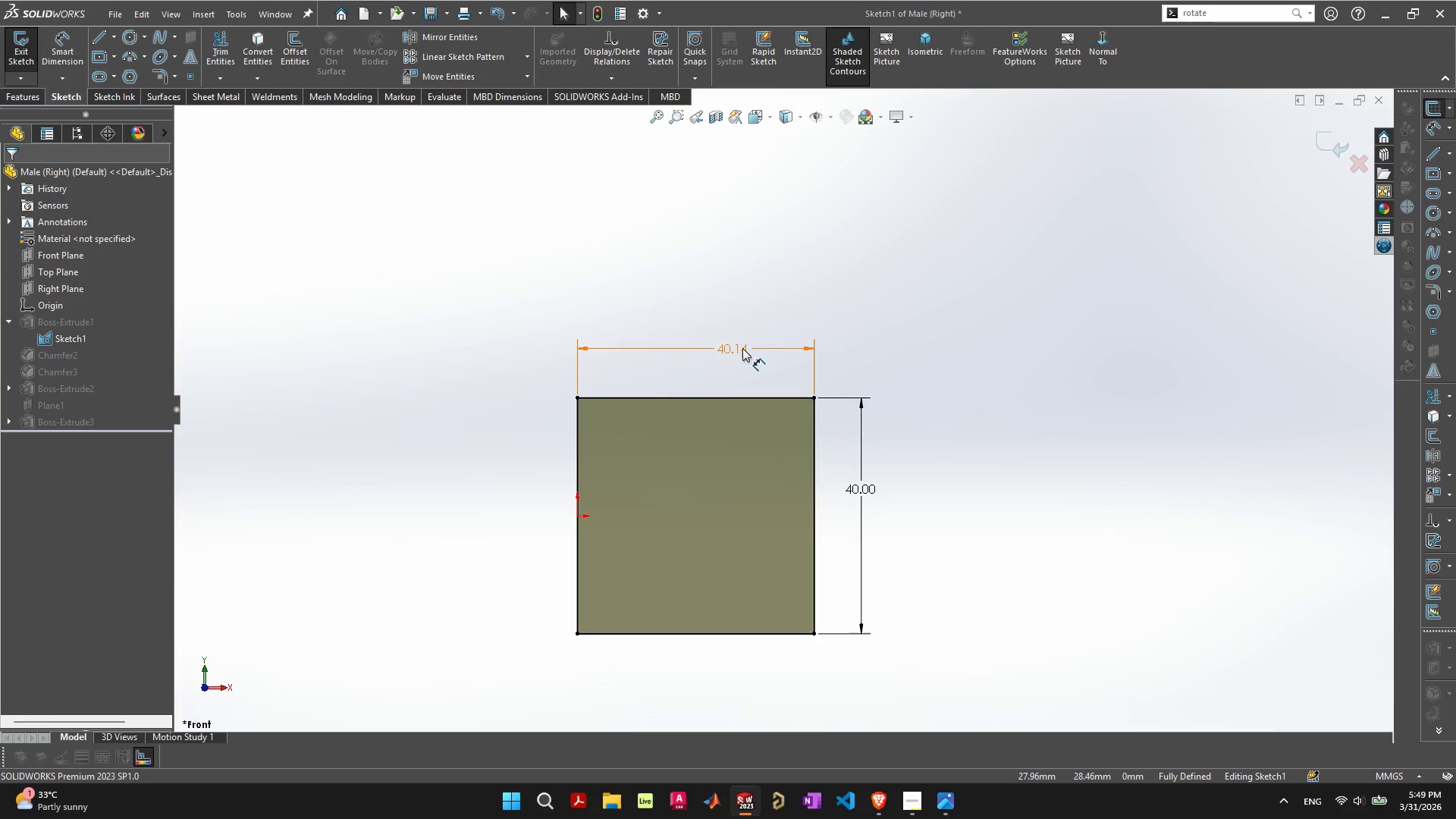 
double_click([742, 348])
 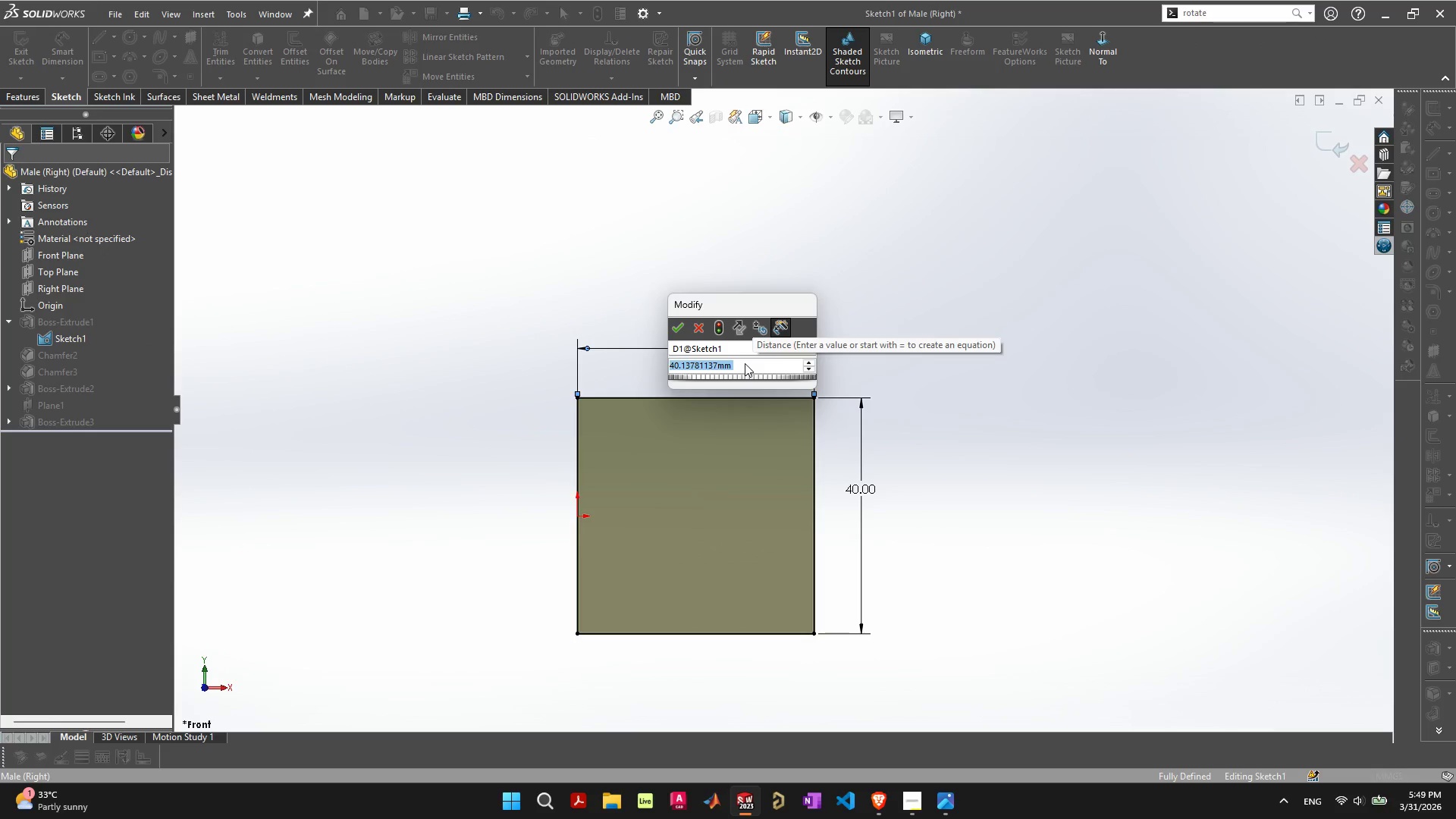 
type(40)
 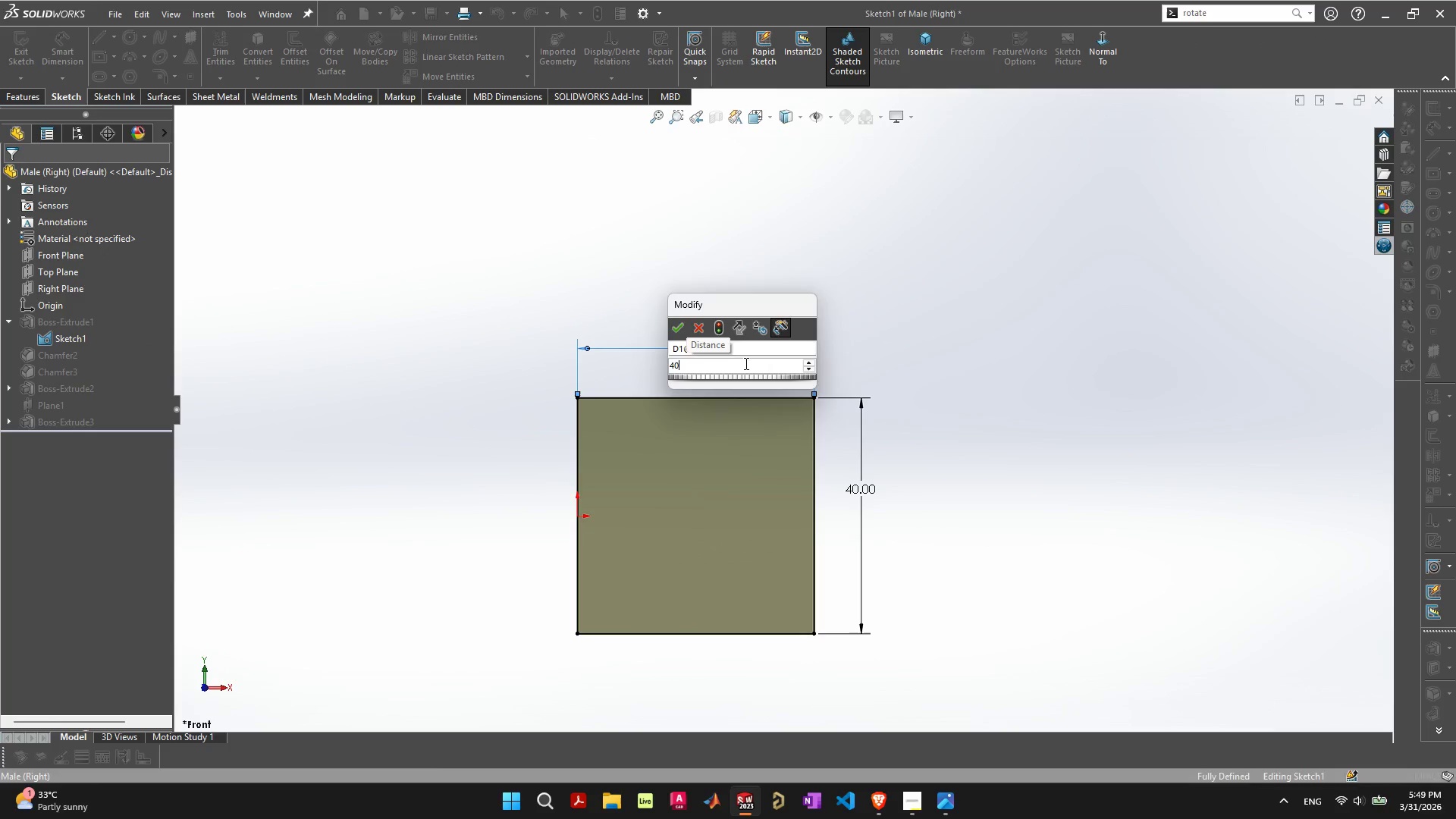 
key(Enter)
 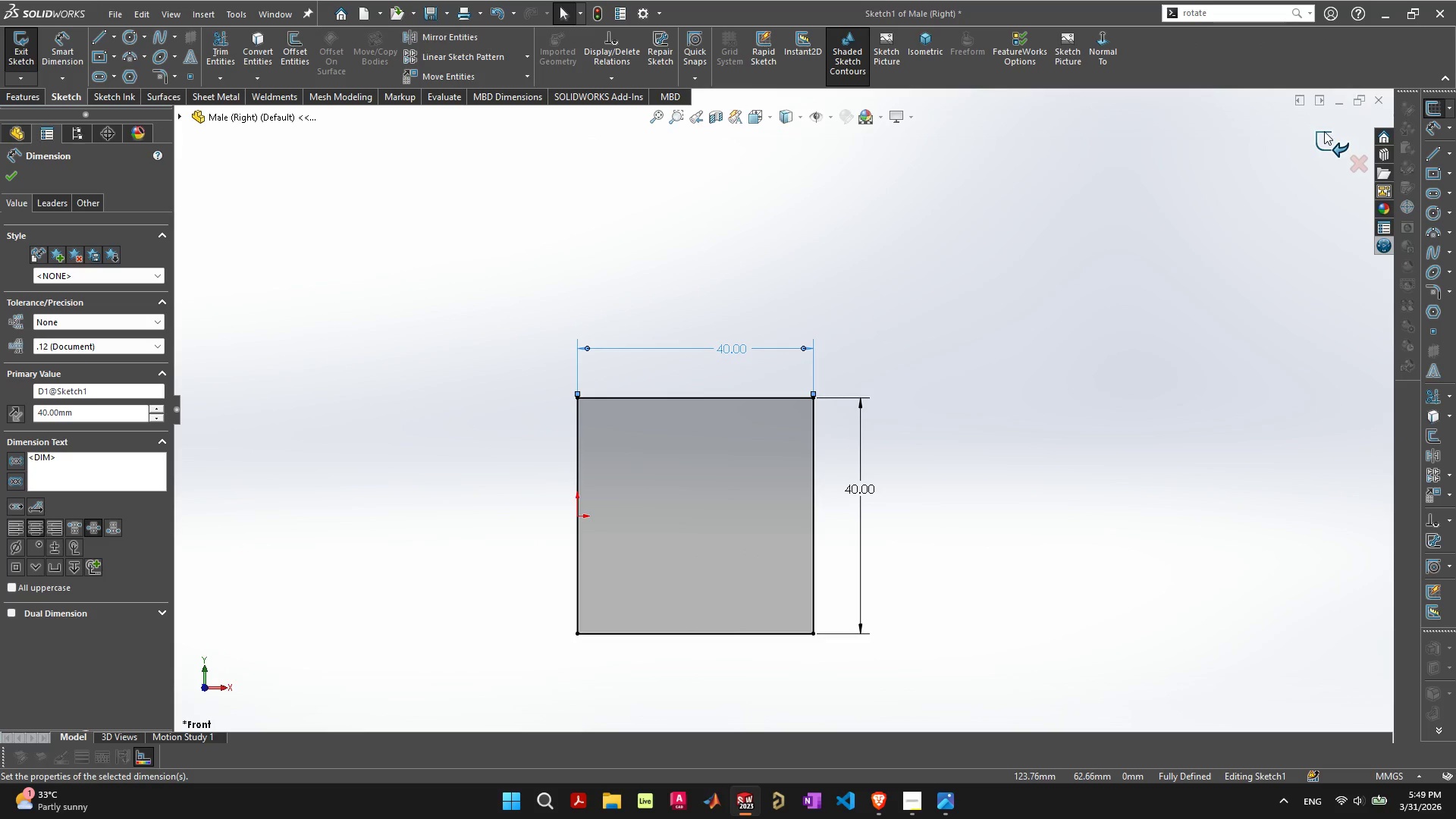 
left_click([1326, 143])
 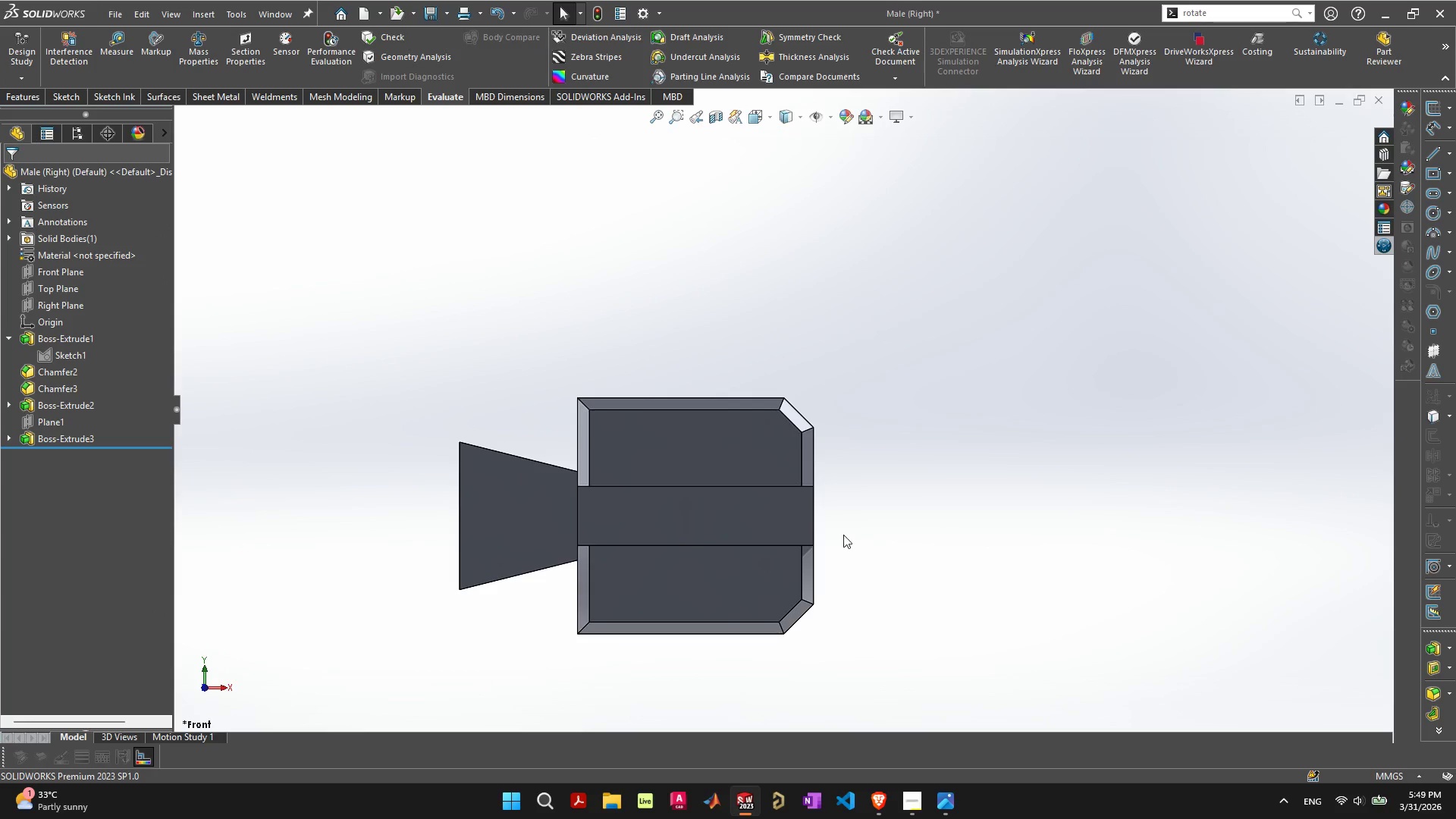 
scroll: coordinate [824, 539], scroll_direction: up, amount: 3.0
 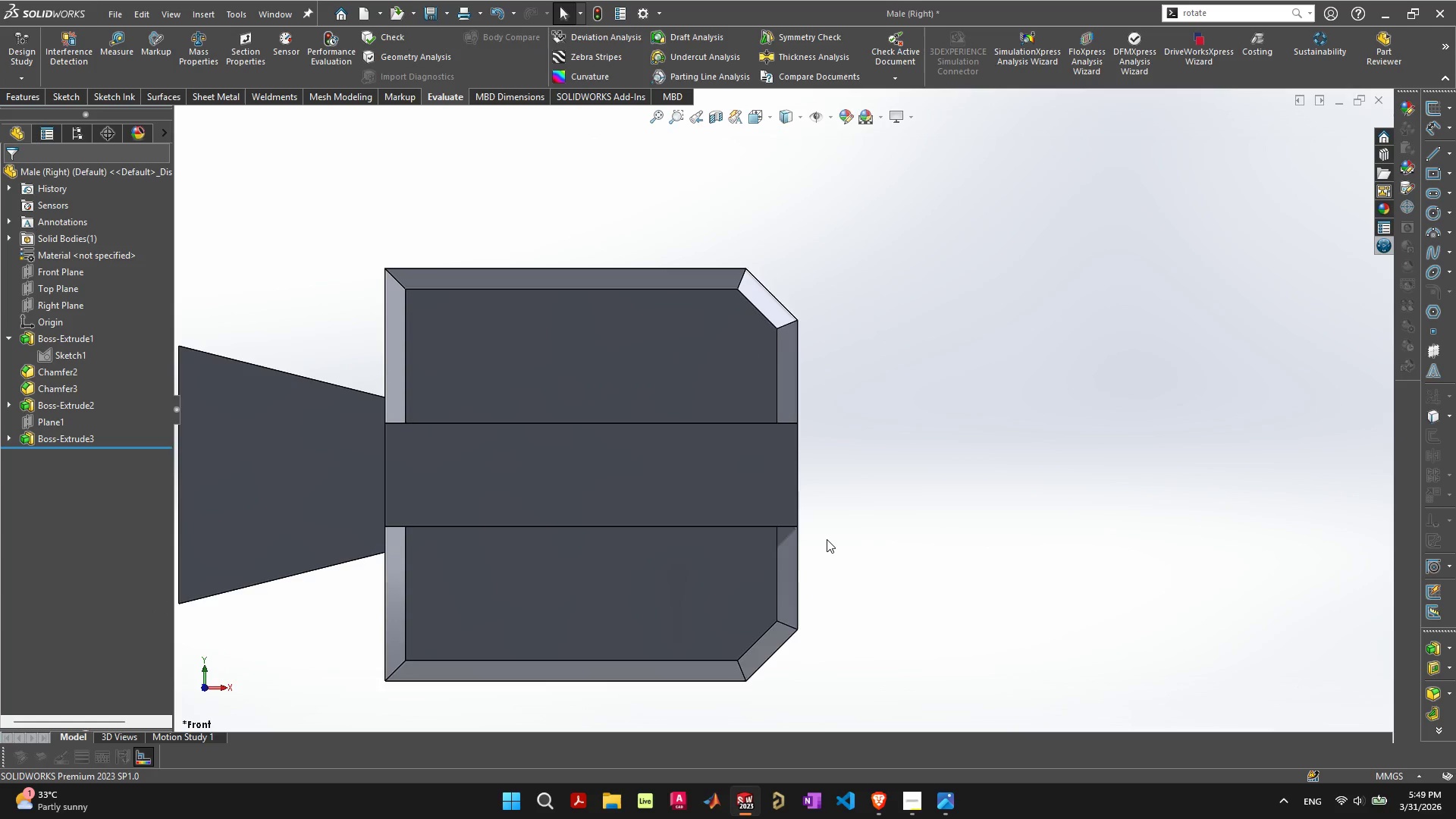 
scroll: coordinate [827, 540], scroll_direction: down, amount: 2.0
 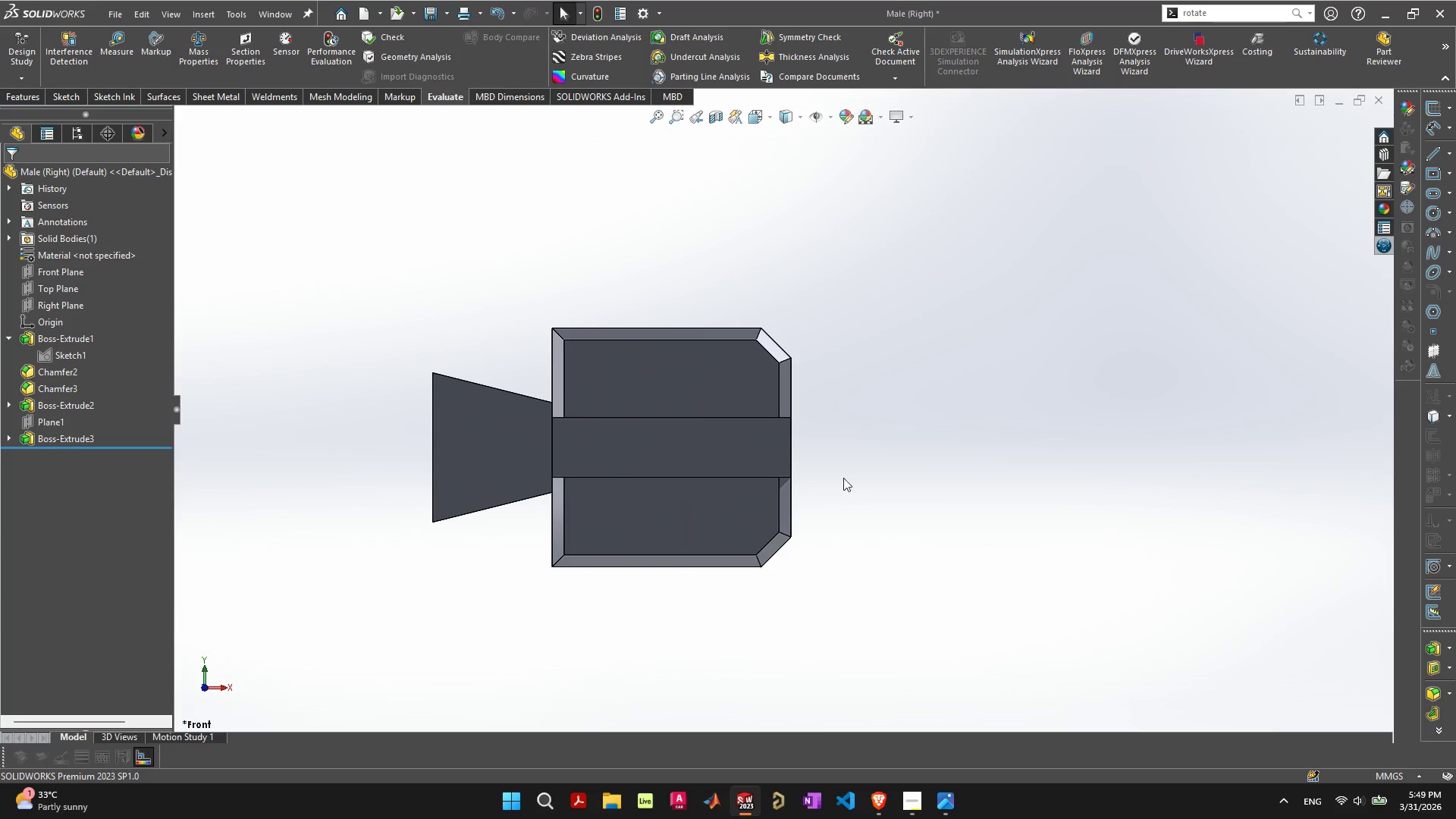 
scroll: coordinate [739, 457], scroll_direction: up, amount: 7.0
 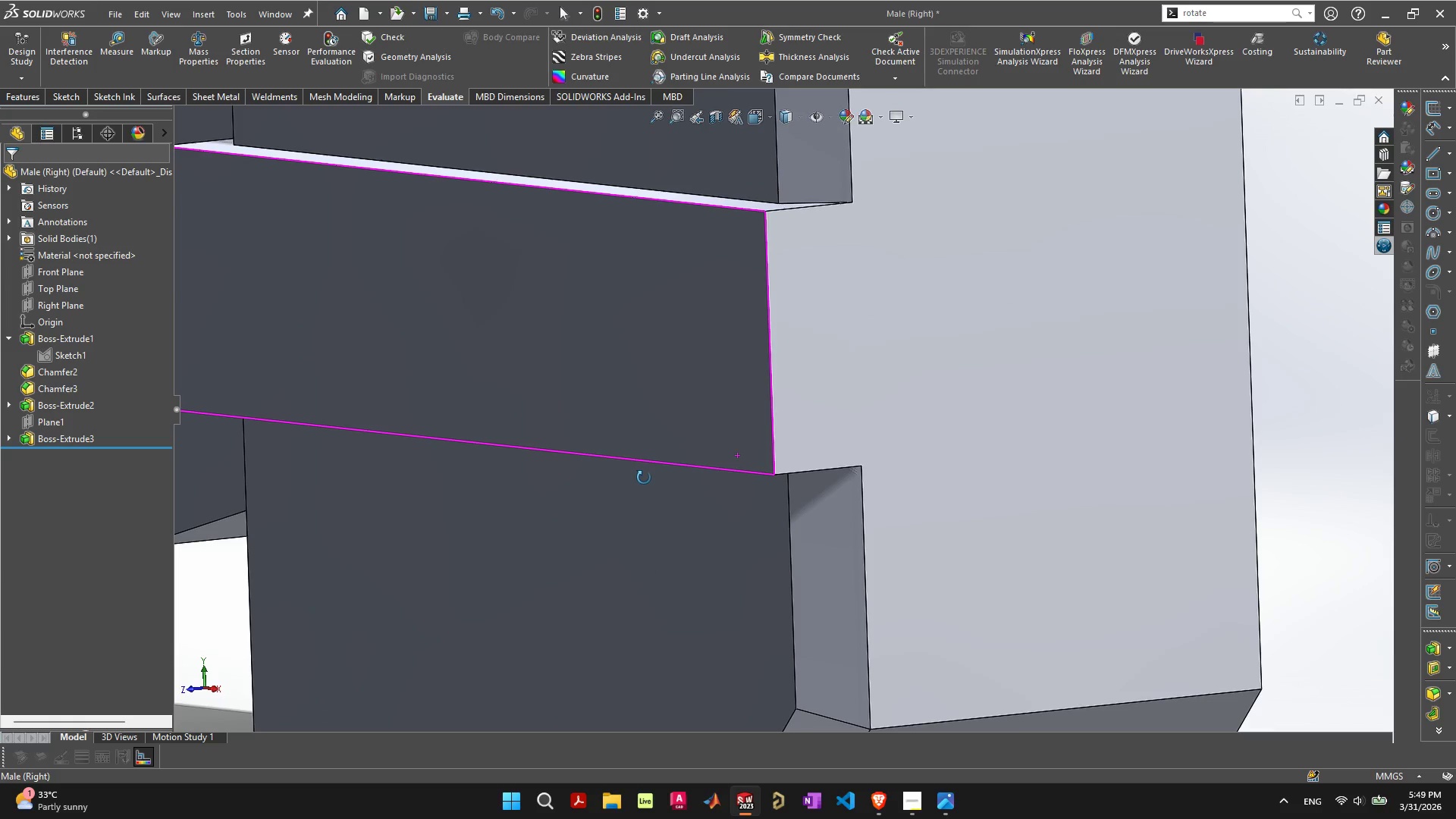 
scroll: coordinate [755, 463], scroll_direction: down, amount: 3.0
 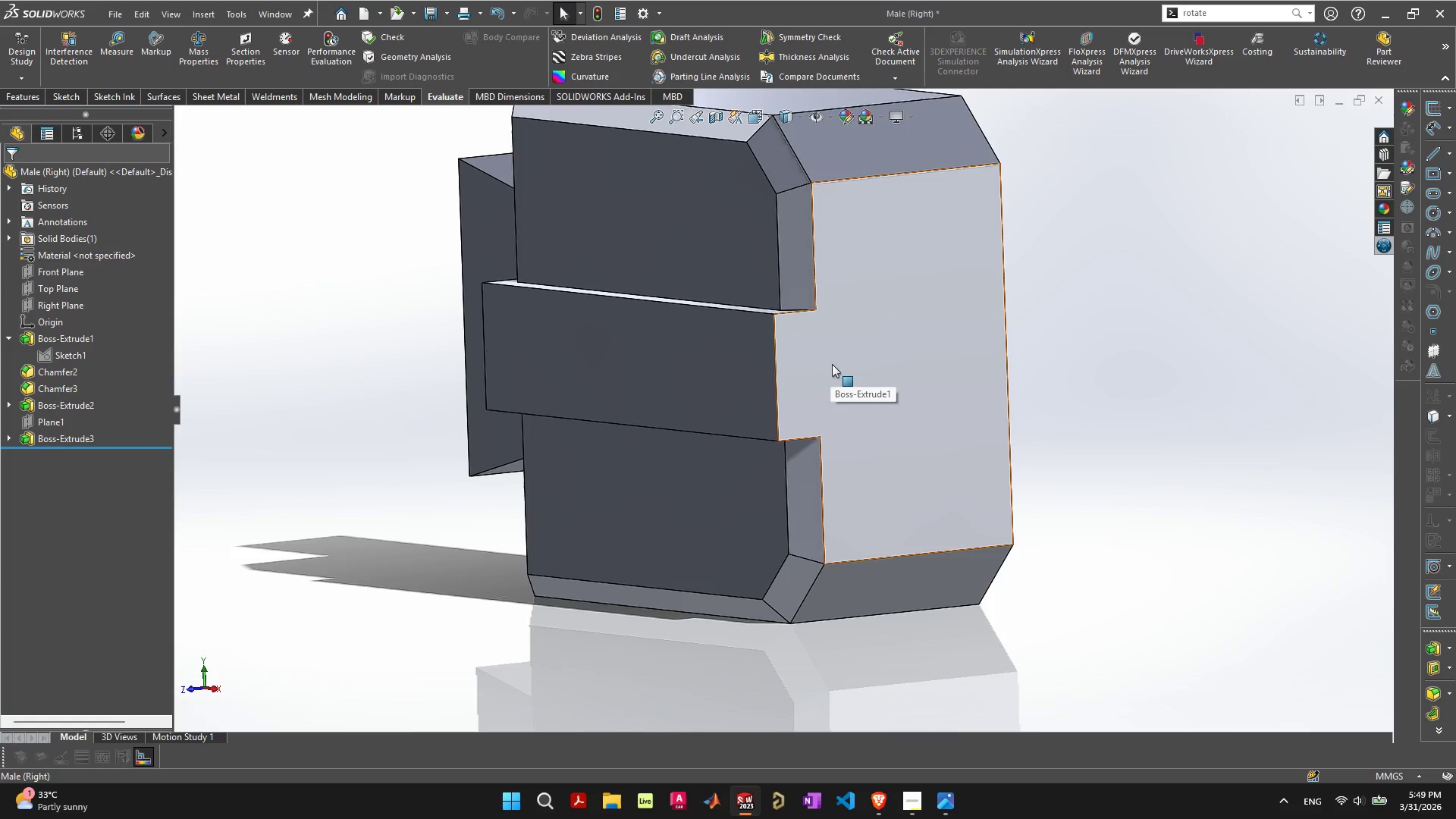 
left_click([778, 381])
 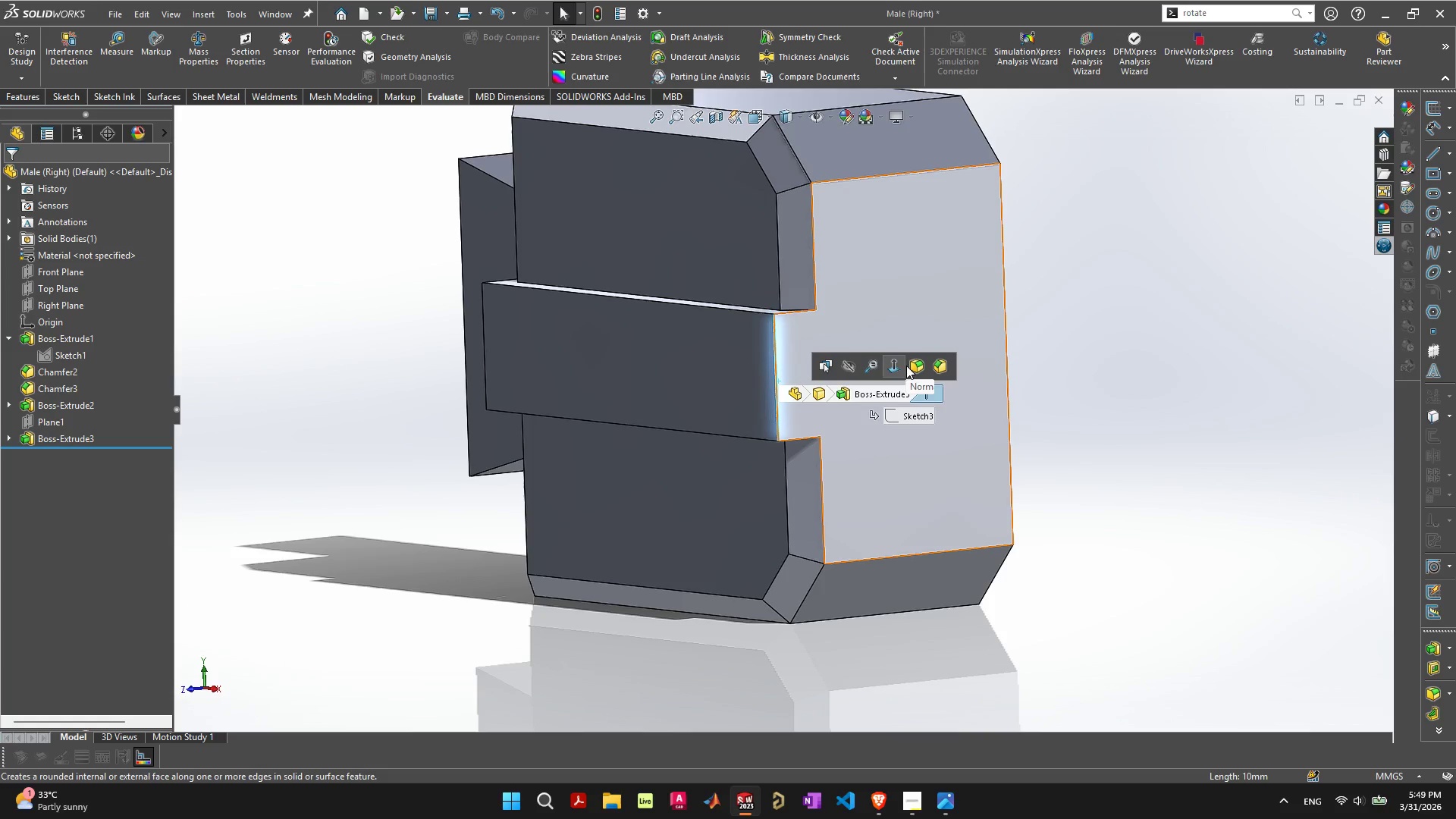 
left_click([909, 364])
 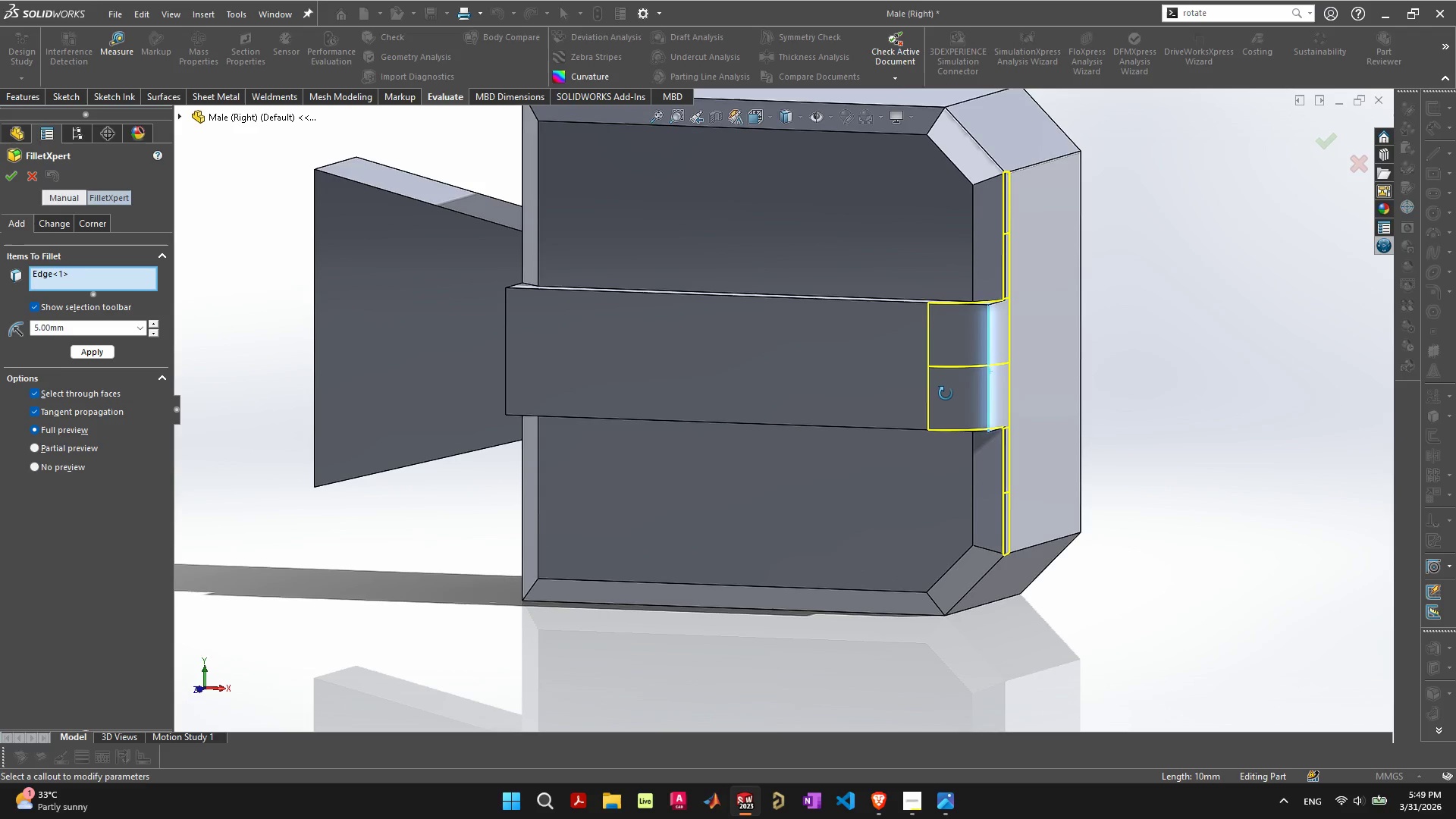 
wait(6.14)
 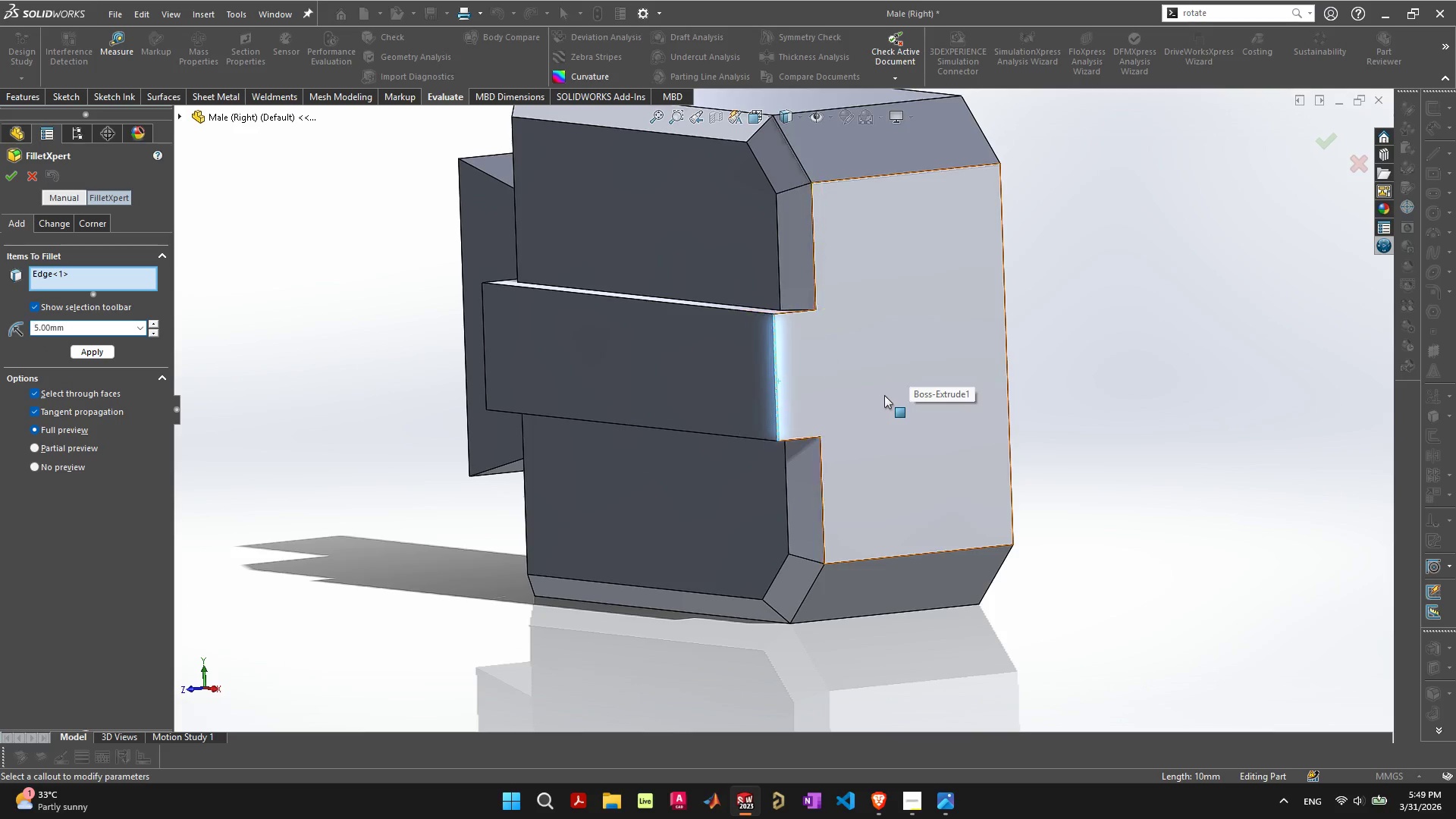 
left_click_drag(start_coordinate=[108, 331], to_coordinate=[0, 329])
 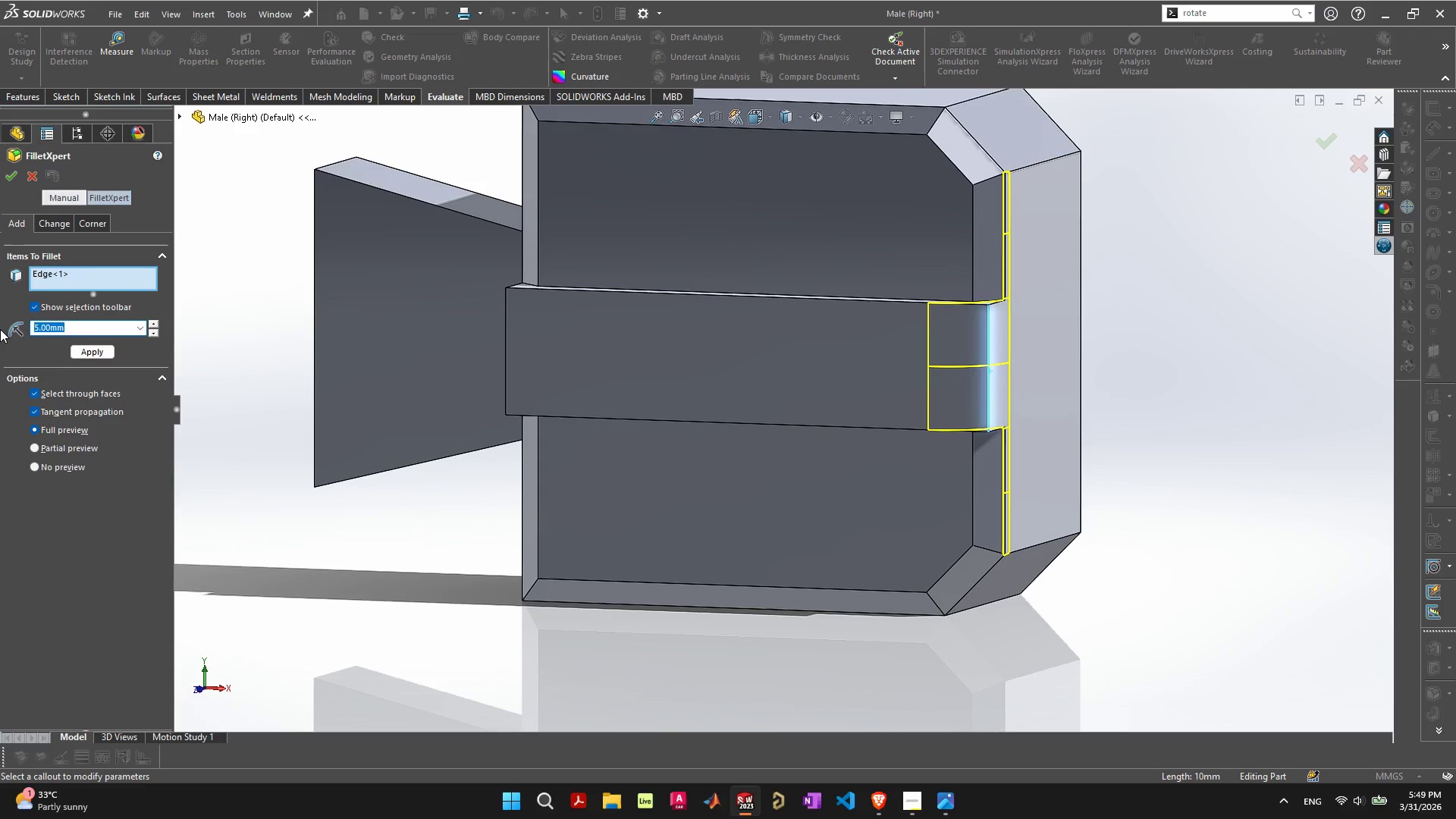 
type(10)
 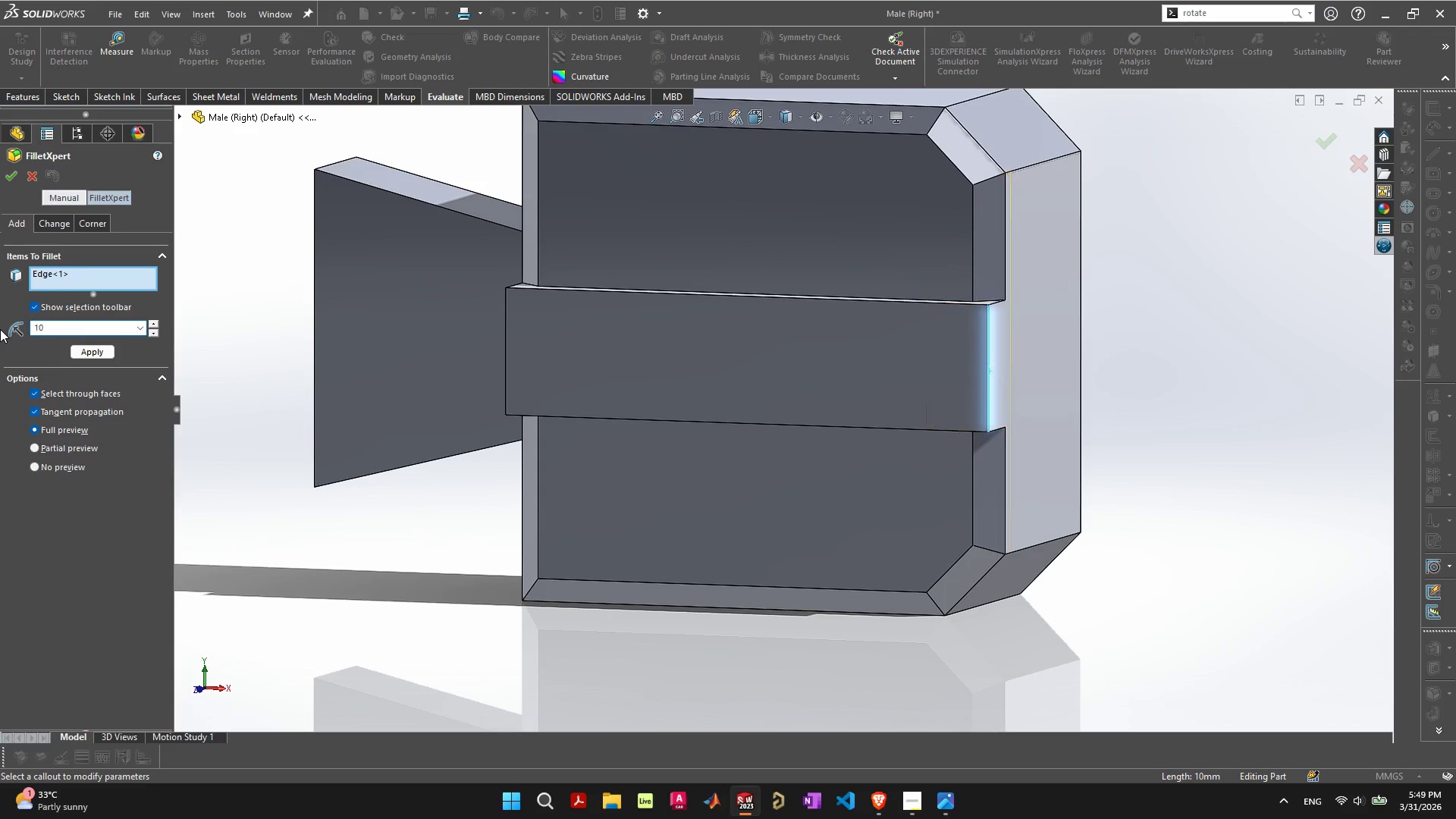 
key(Enter)
 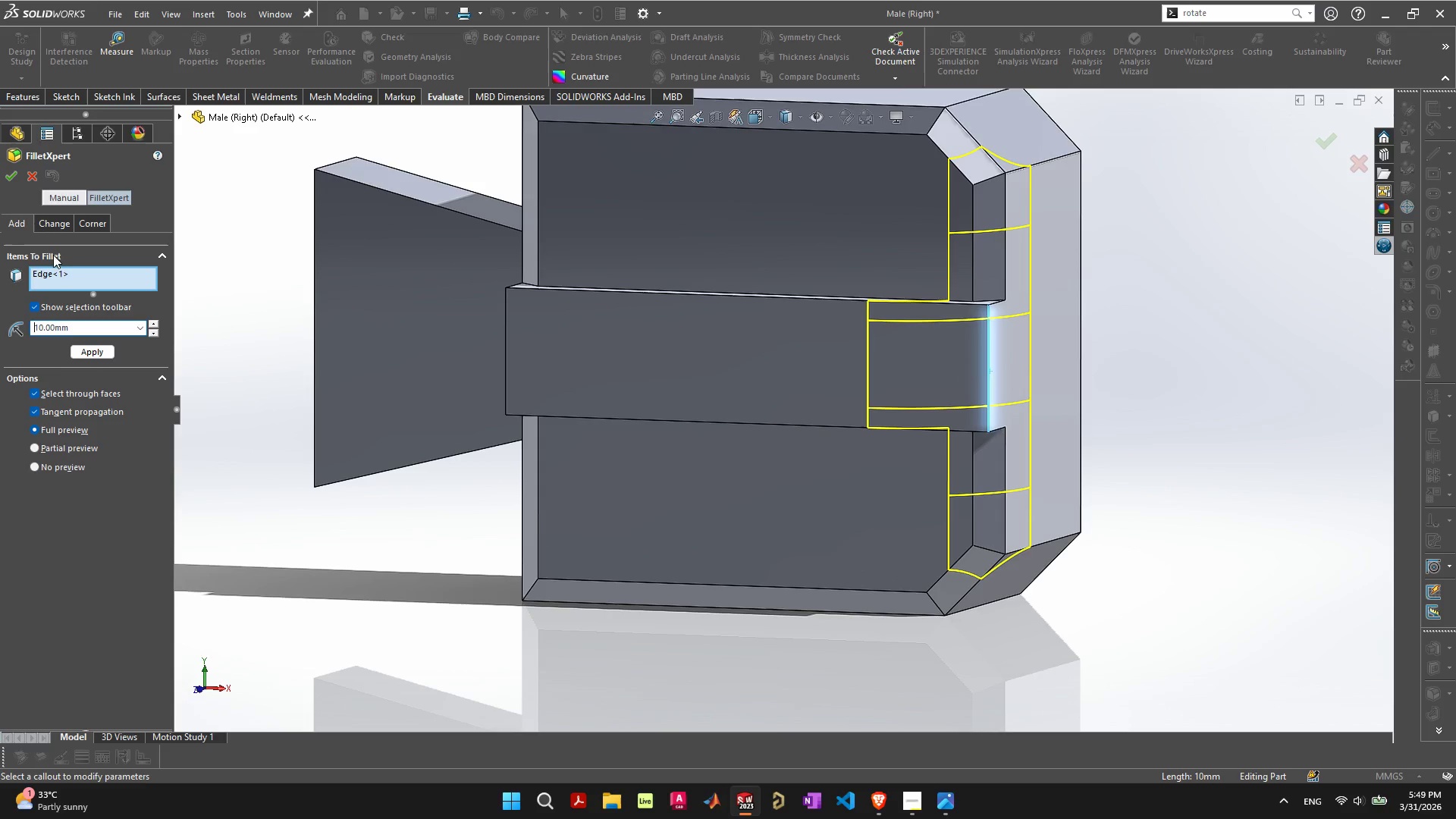 
left_click([14, 177])
 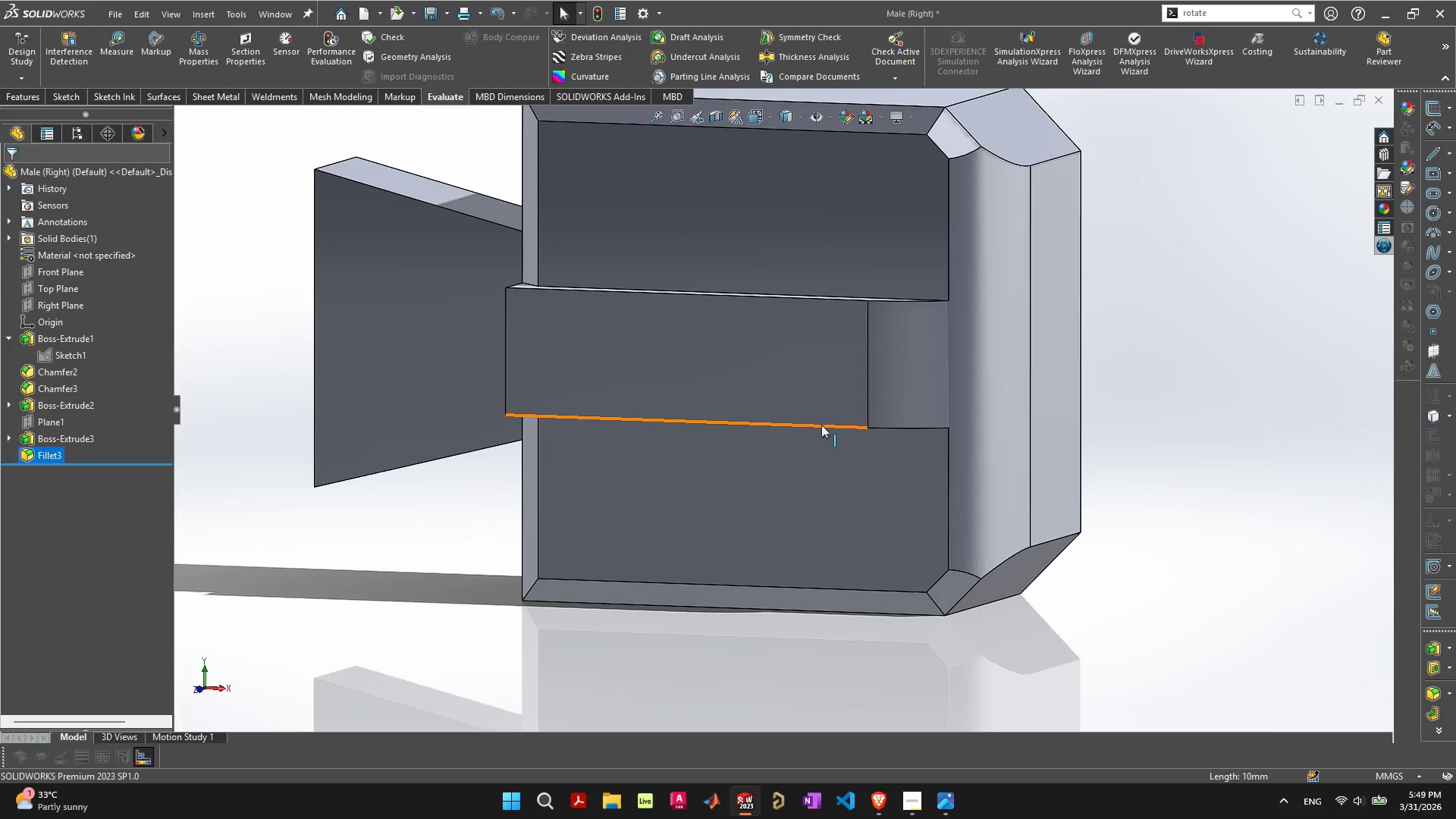 
scroll: coordinate [896, 479], scroll_direction: down, amount: 3.0
 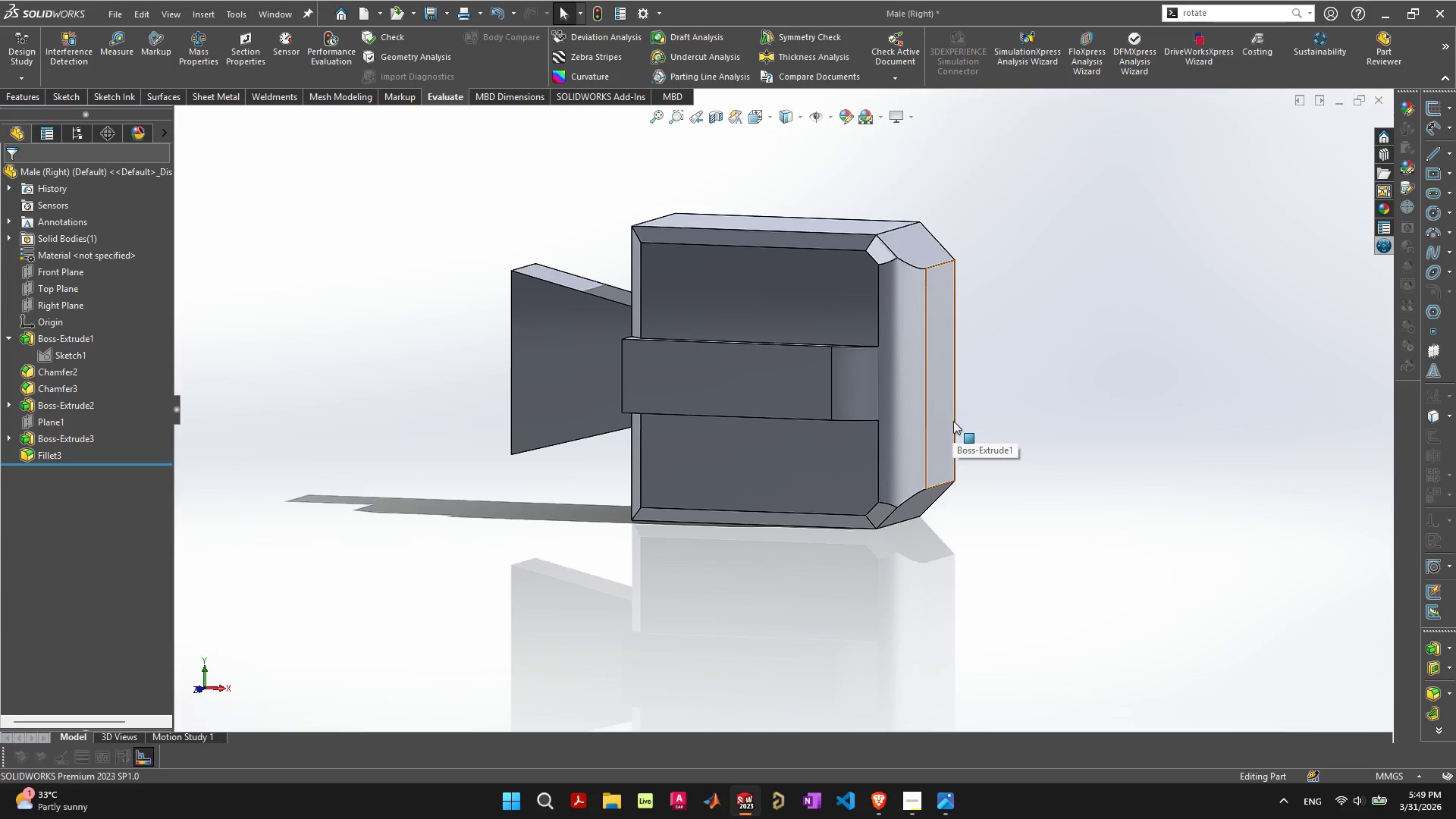 
wait(5.63)
 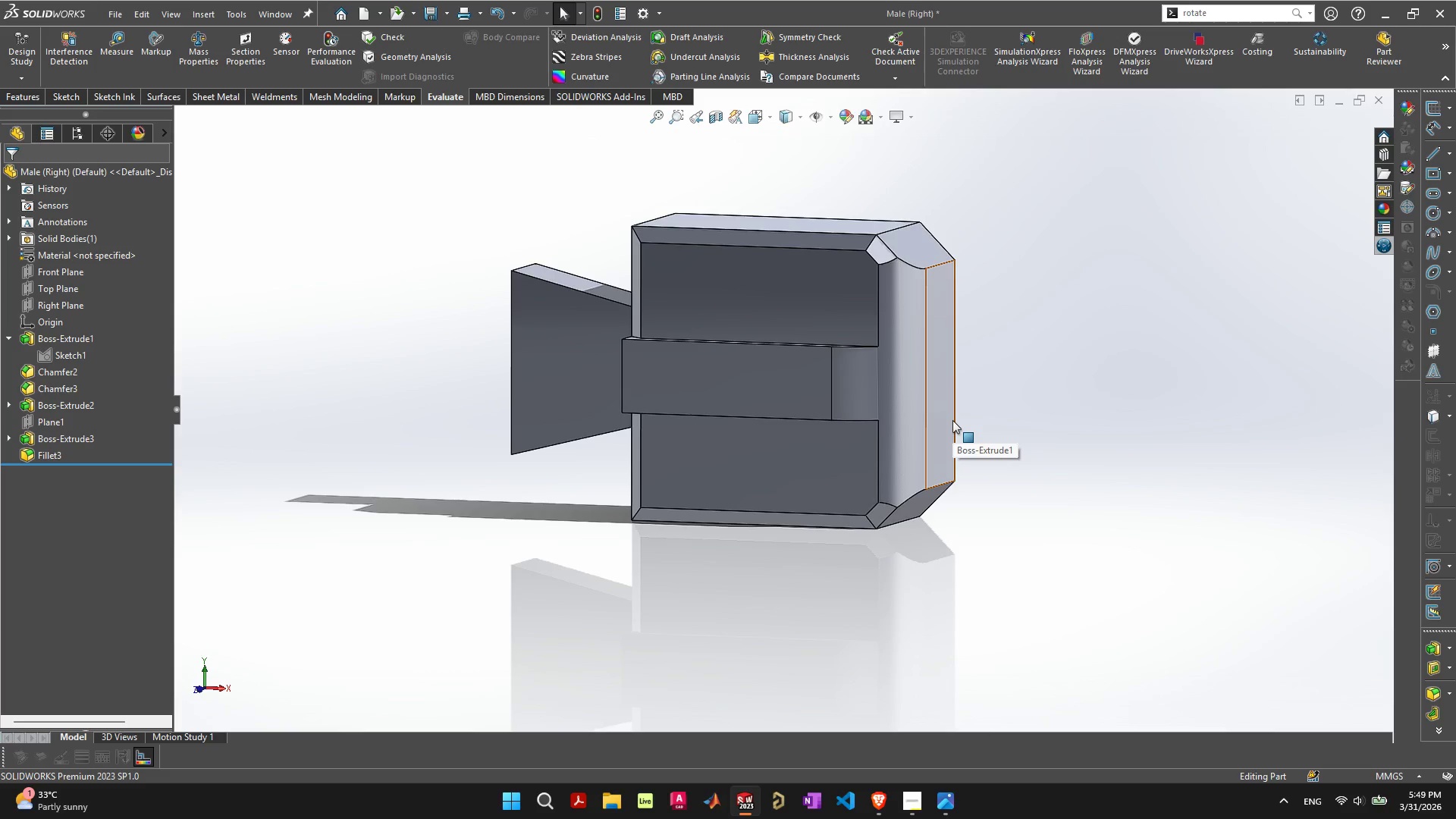 
key(Control+ControlLeft)
 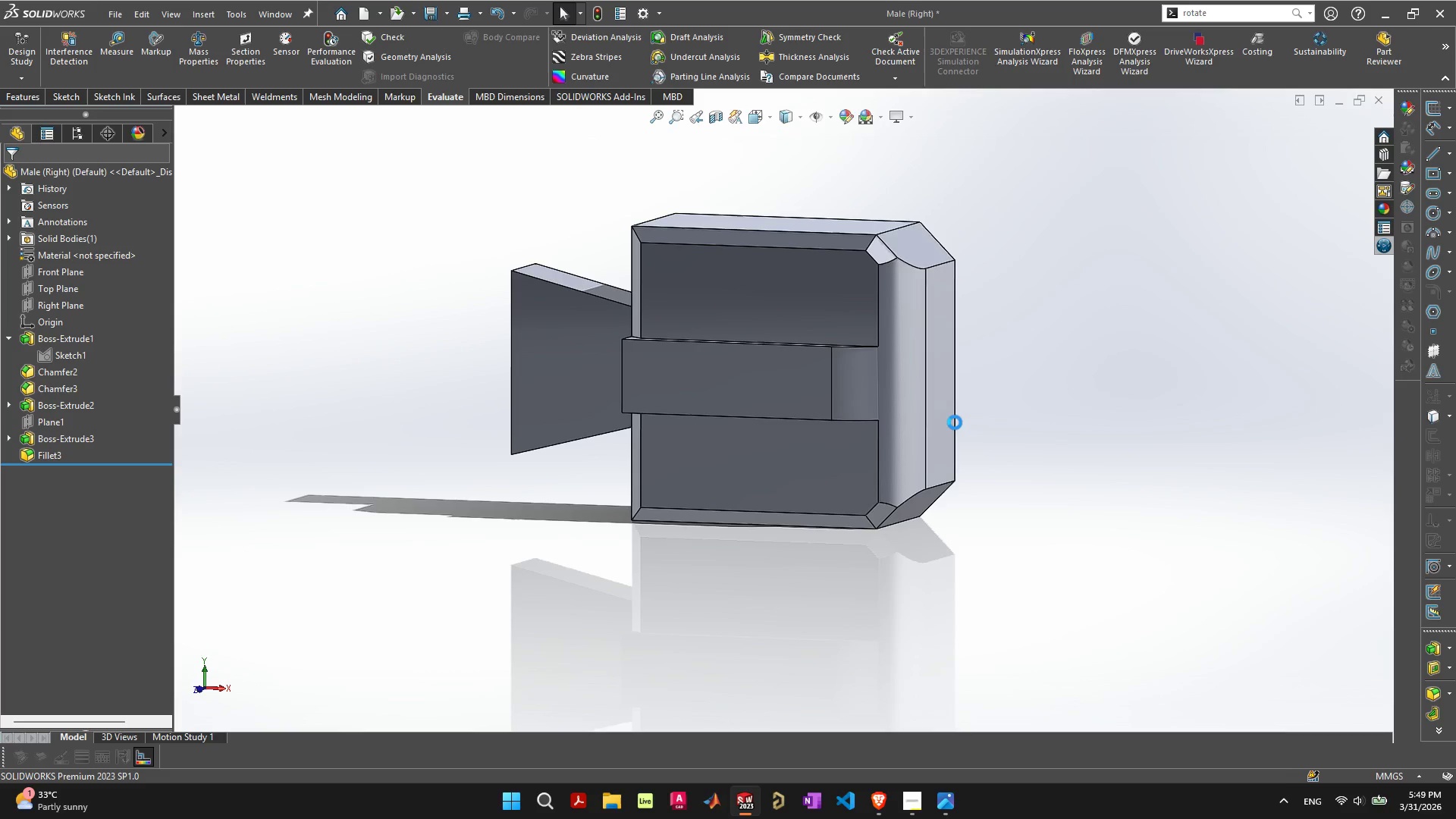 
key(Control+Z)
 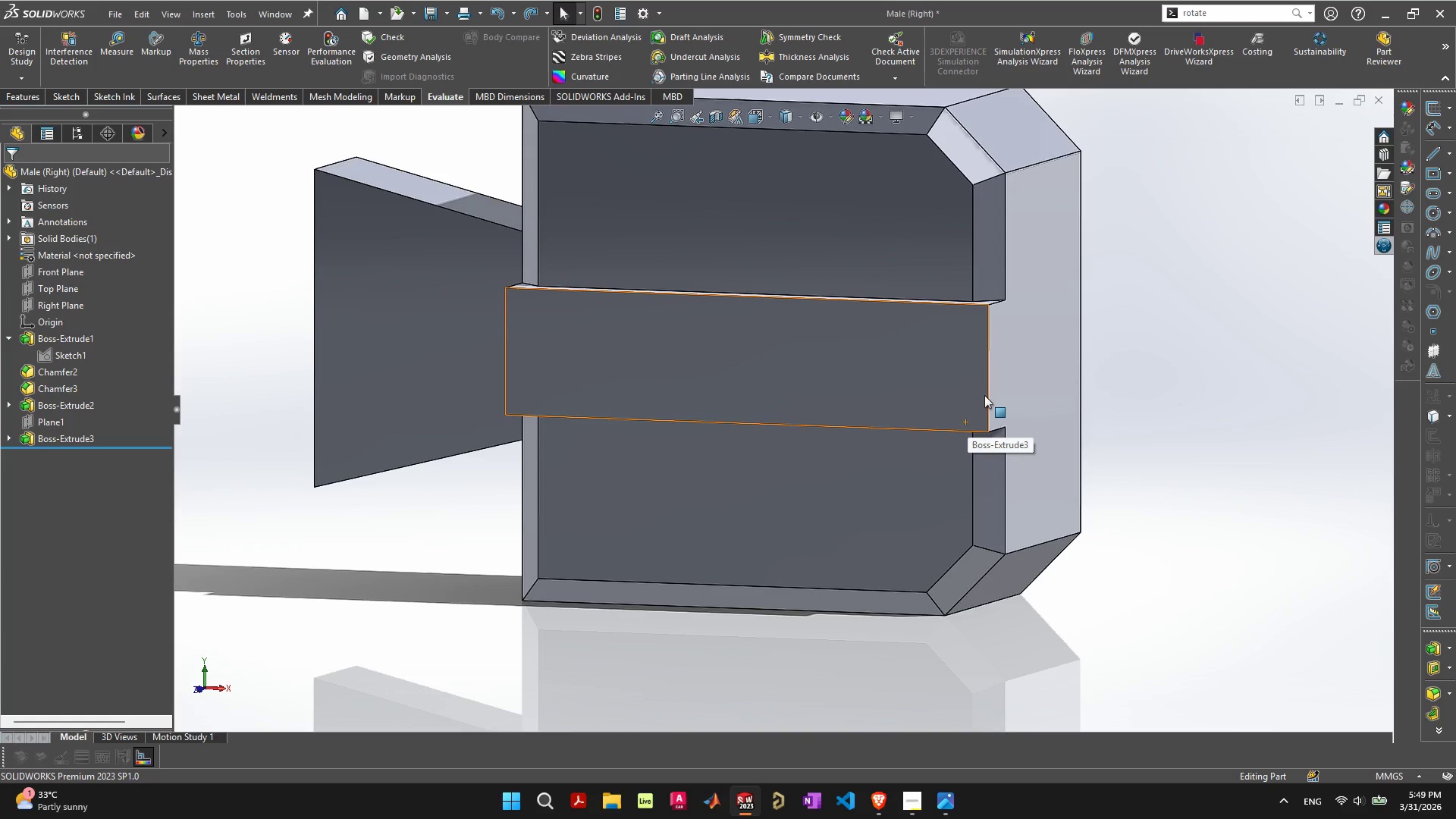 
left_click([989, 394])
 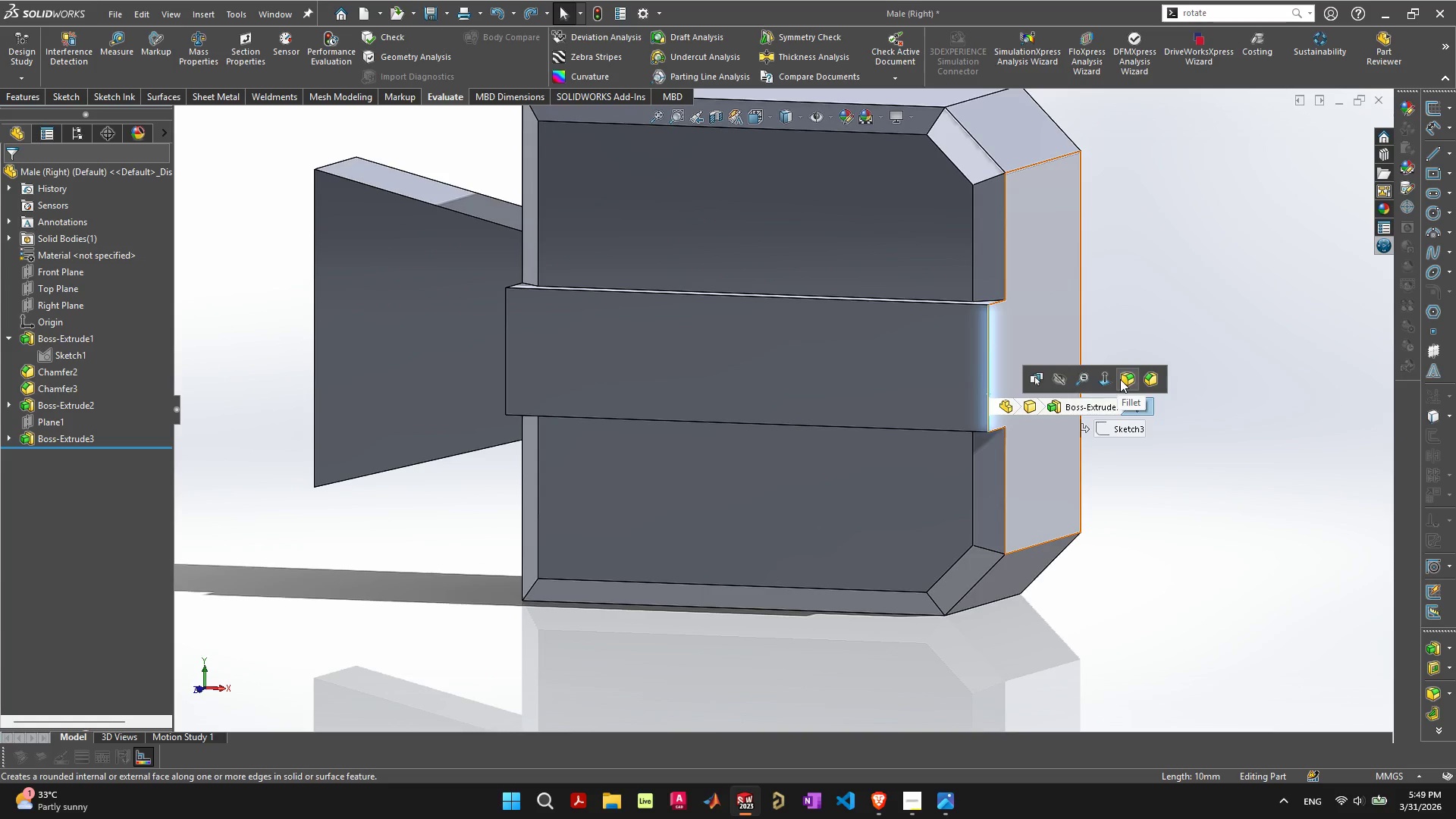 
left_click([1125, 379])
 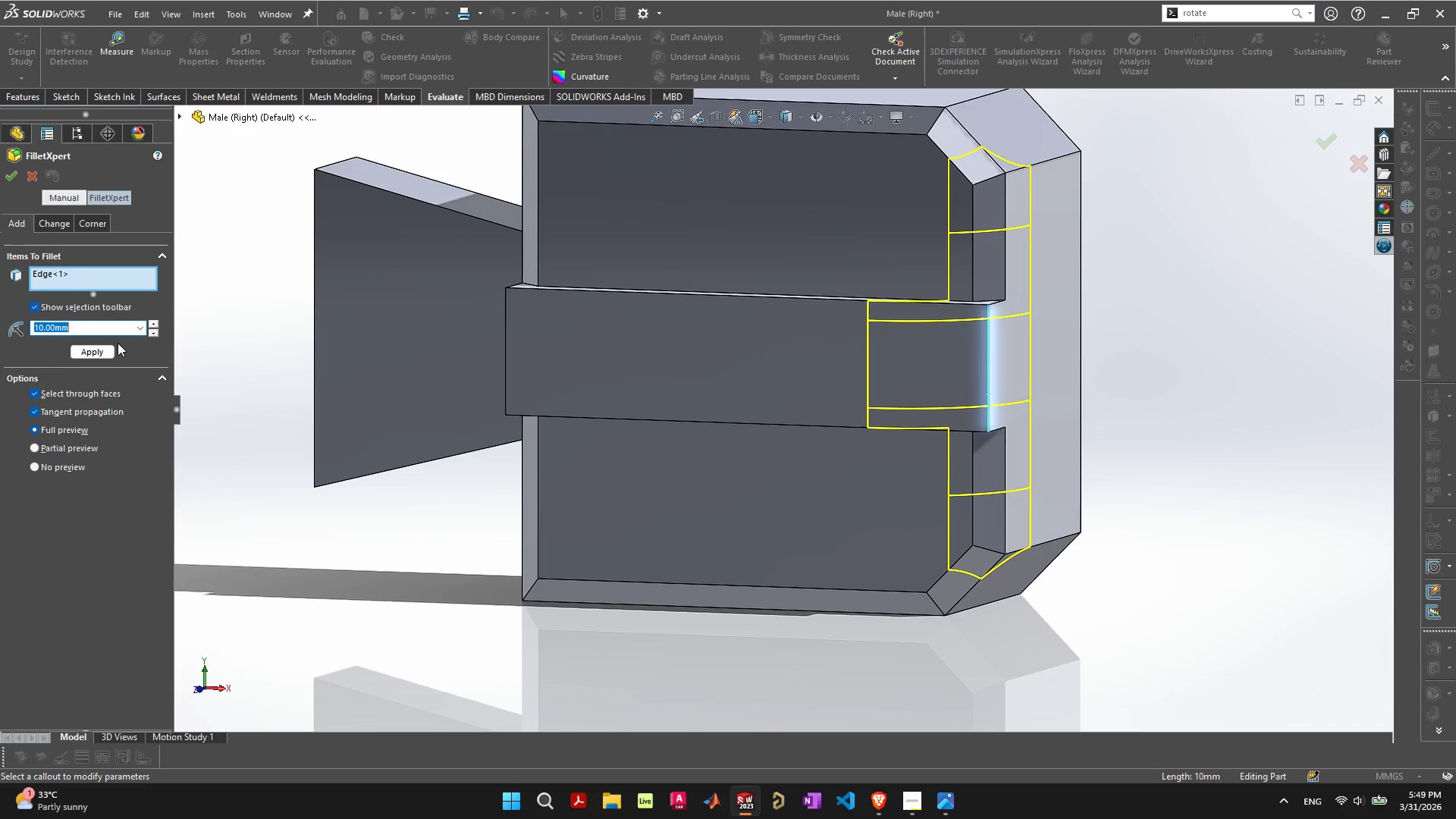 
key(5)
 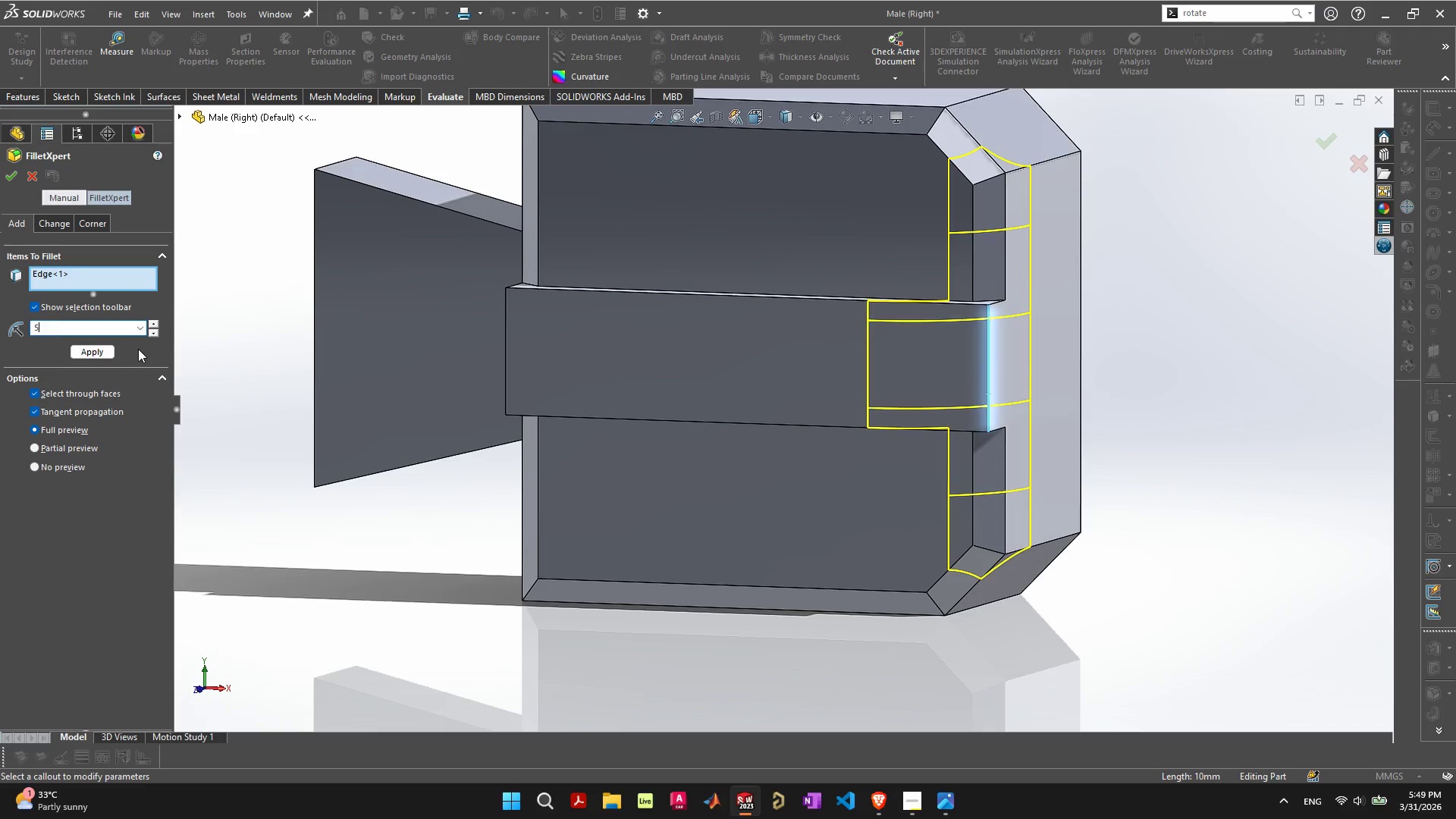 
key(Shift+Enter)
 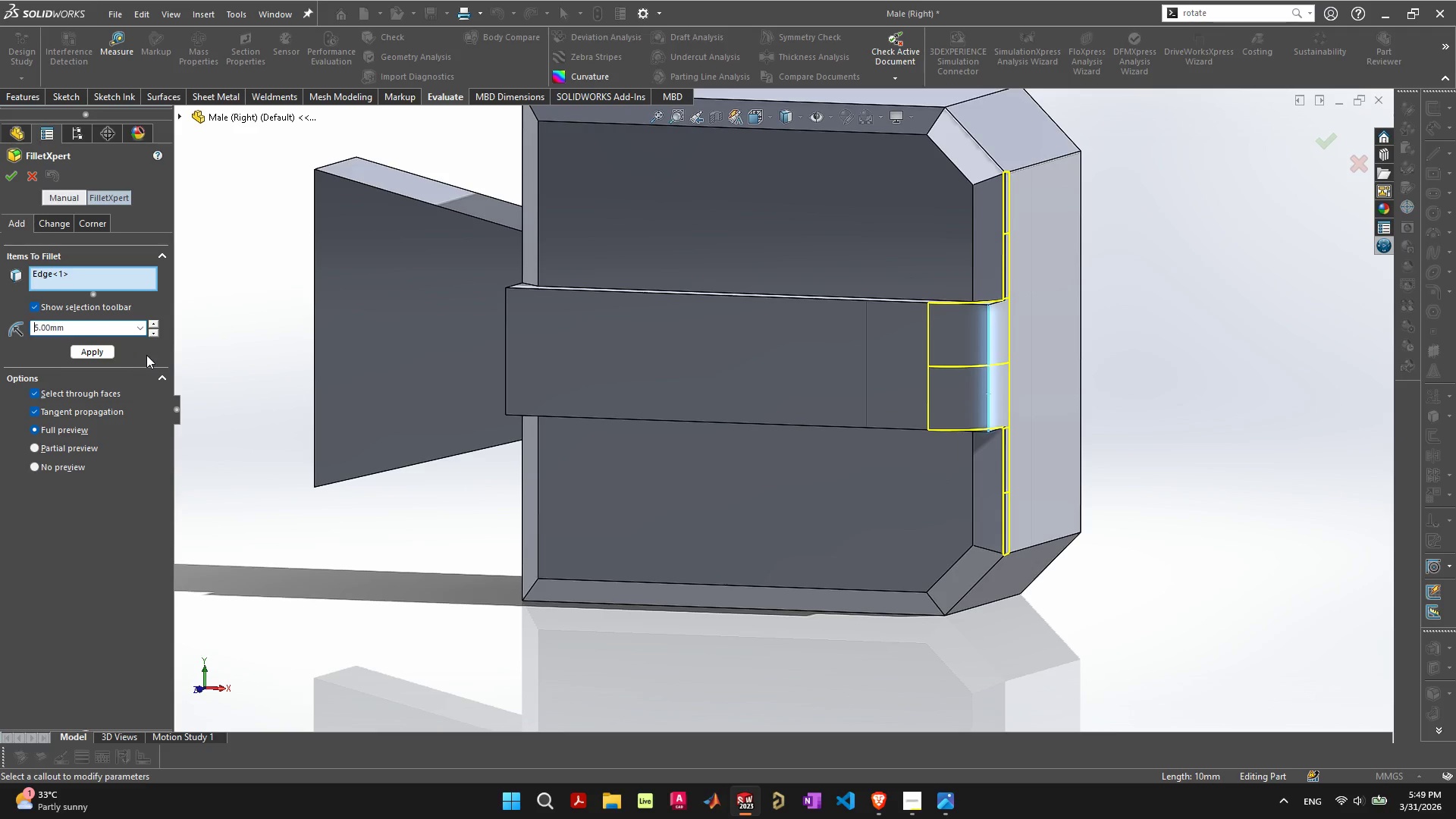 
key(Shift+ShiftRight)
 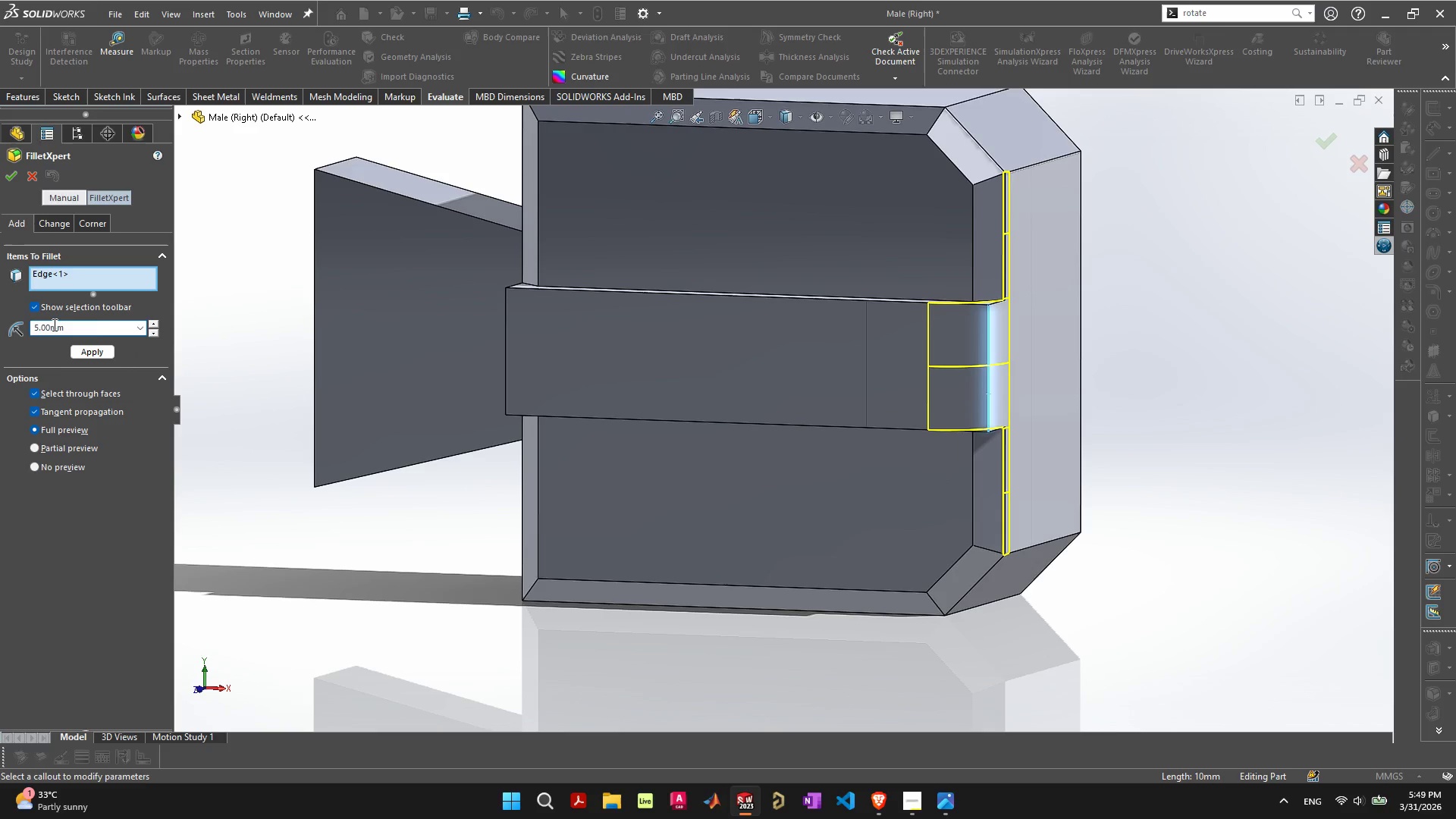 
left_click_drag(start_coordinate=[97, 320], to_coordinate=[1, 321])
 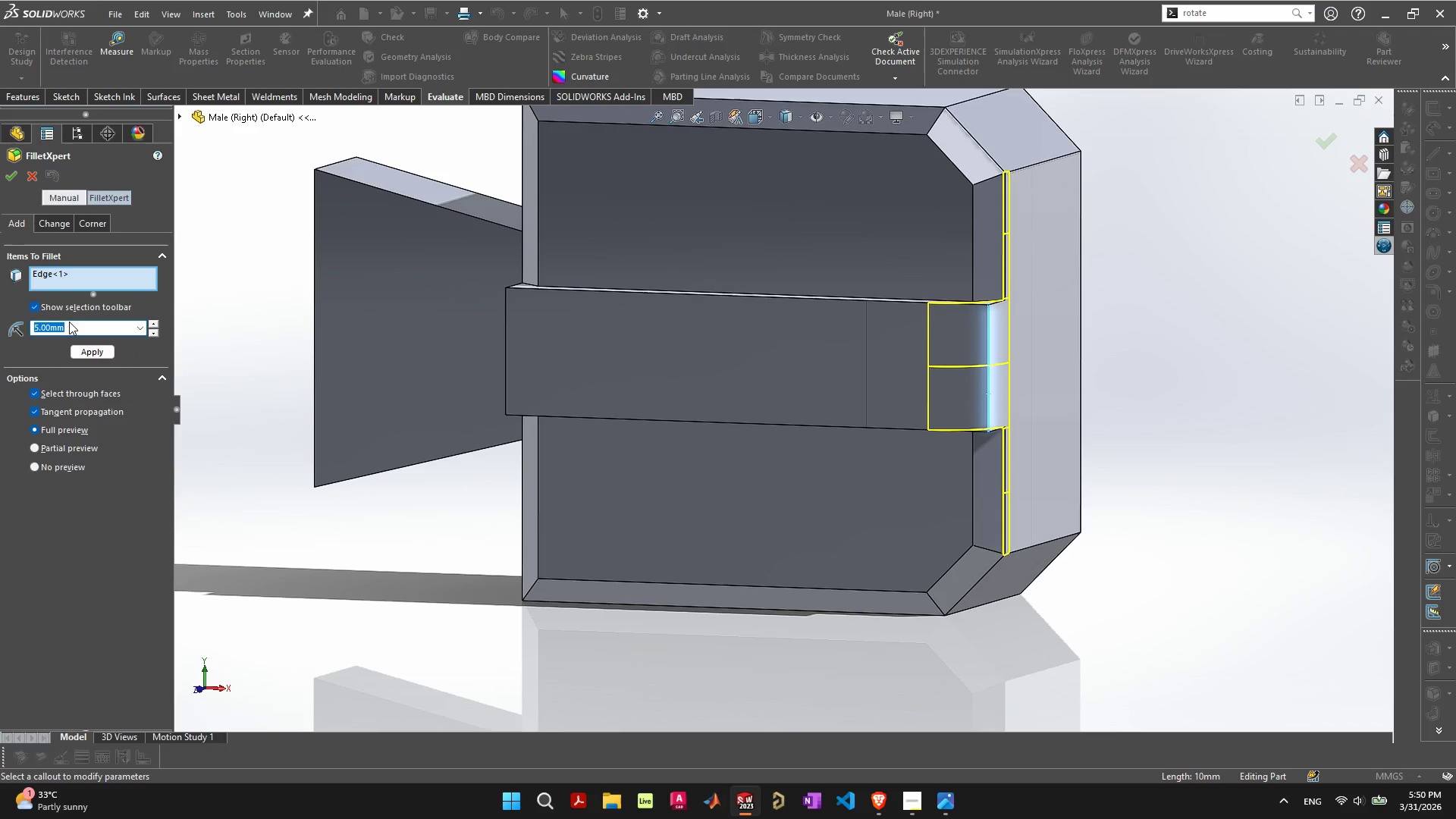 
key(3)
 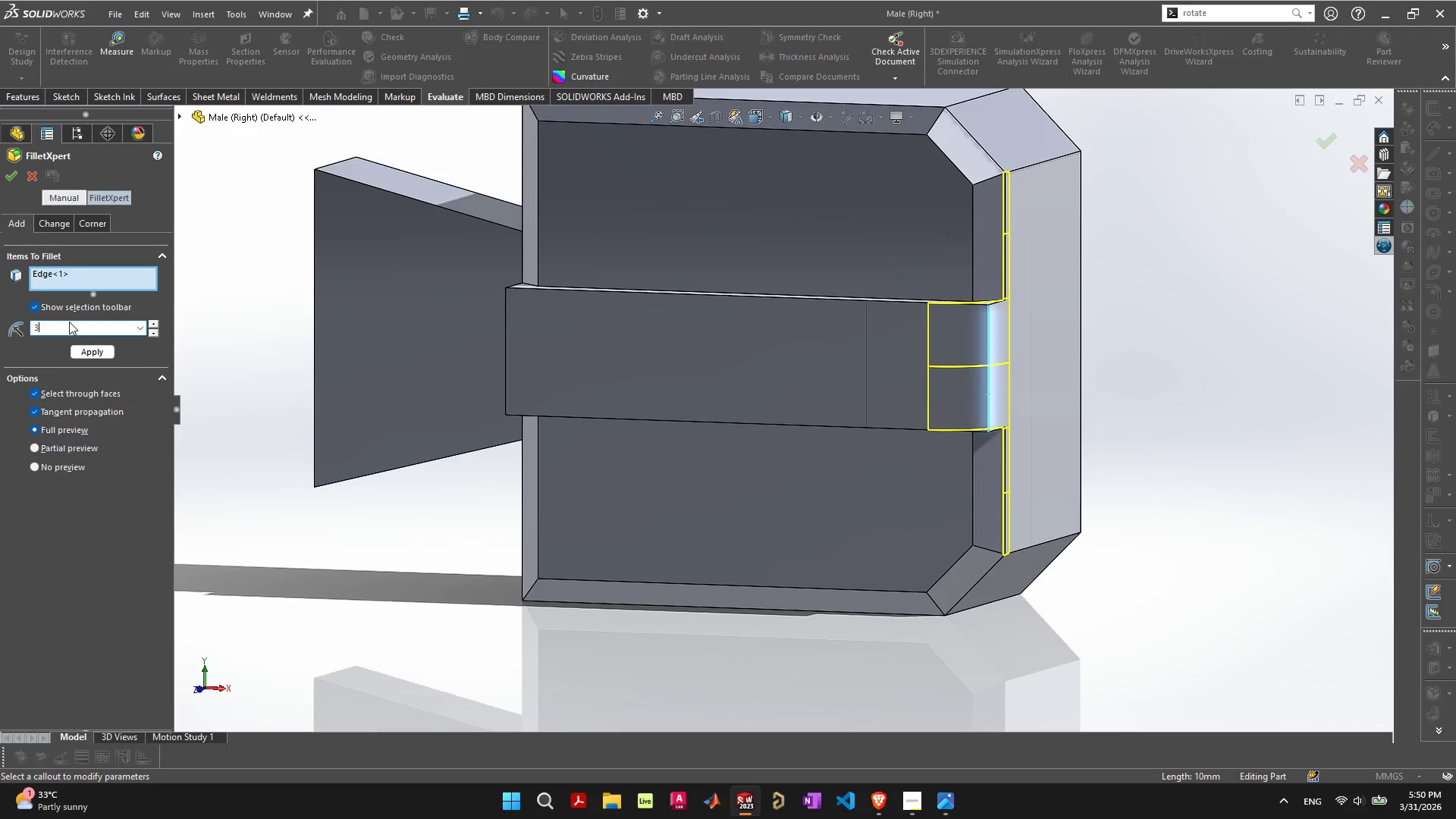 
key(Enter)
 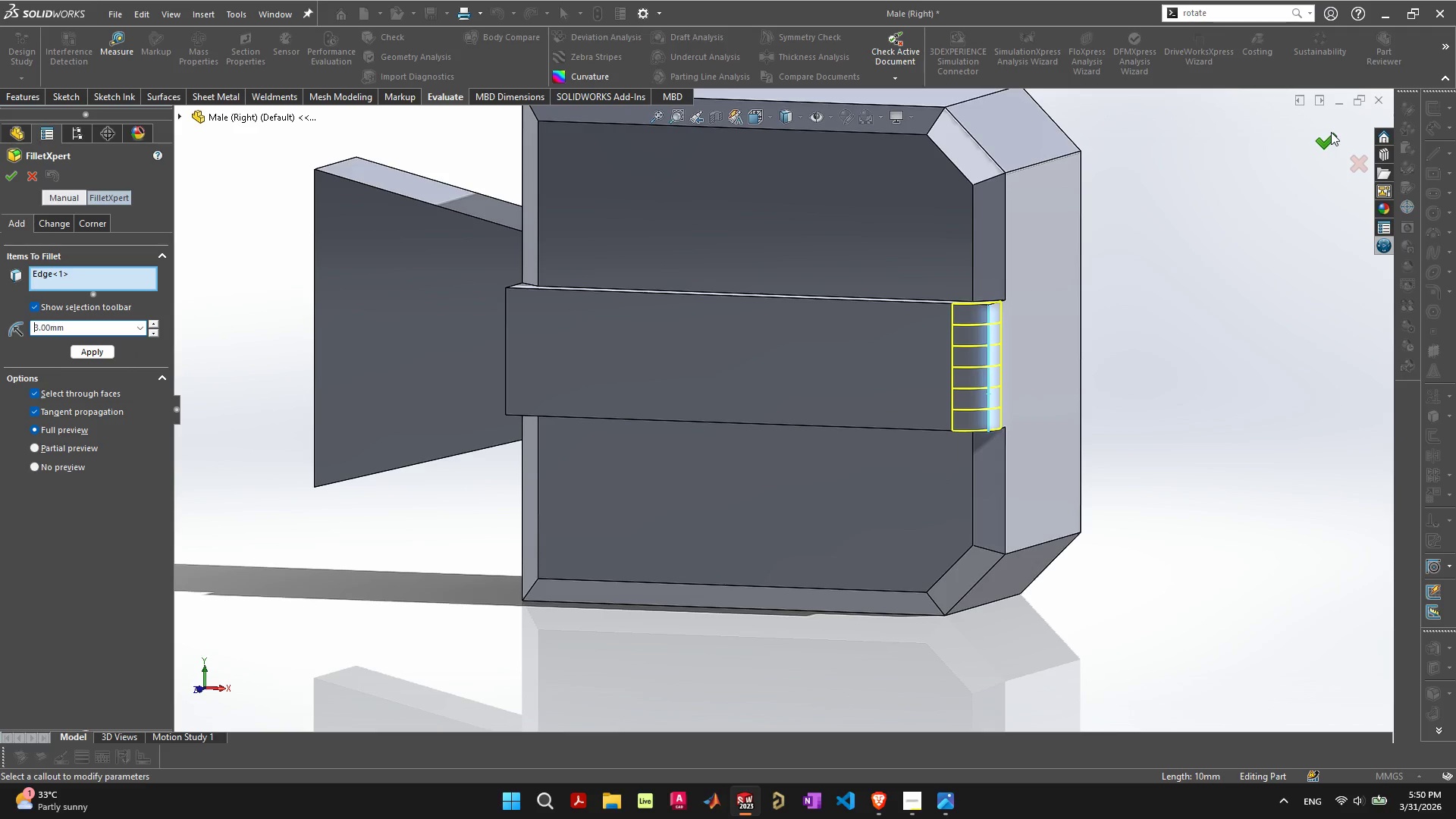 
left_click([1324, 143])
 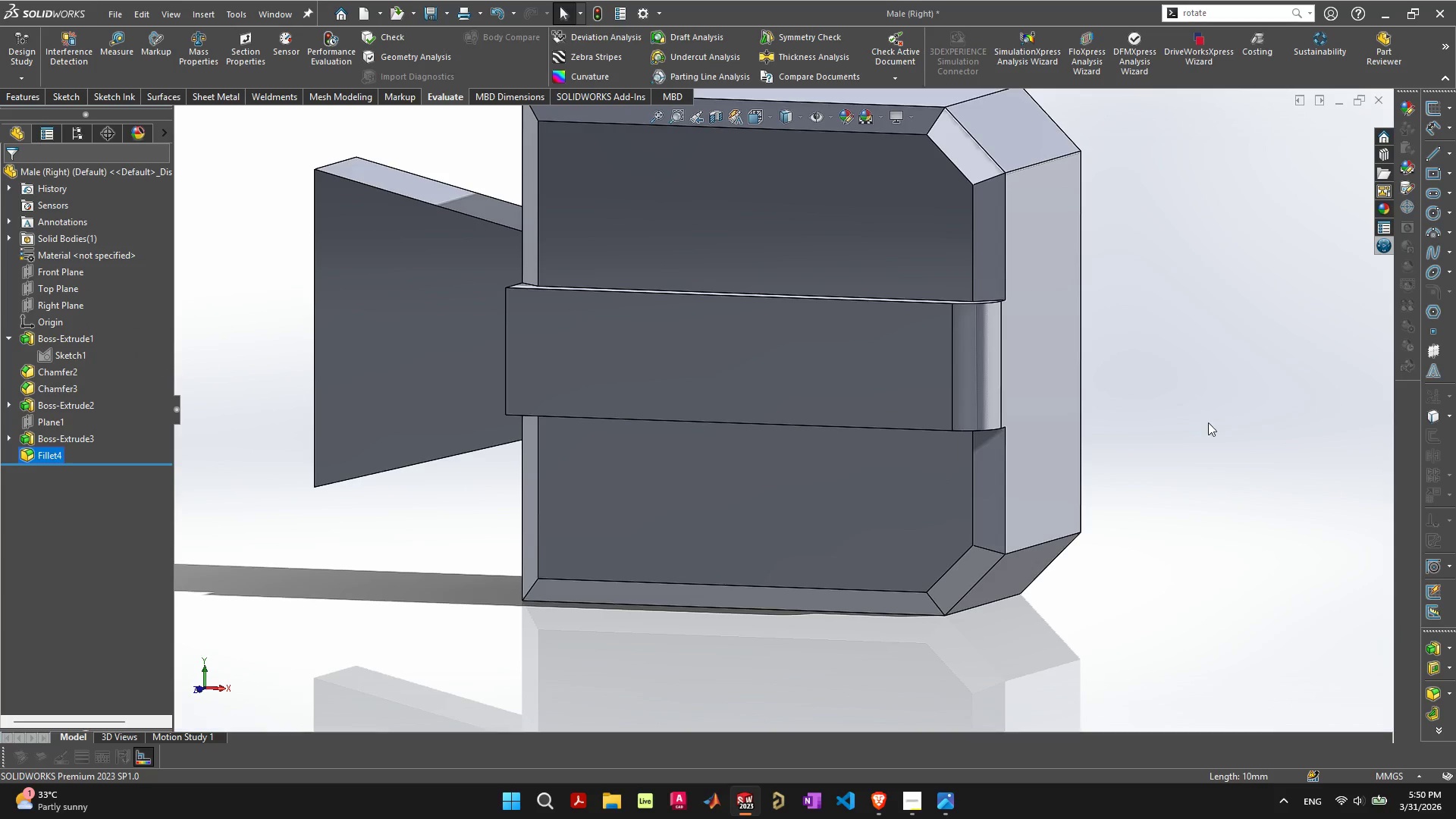 
left_click([1207, 417])
 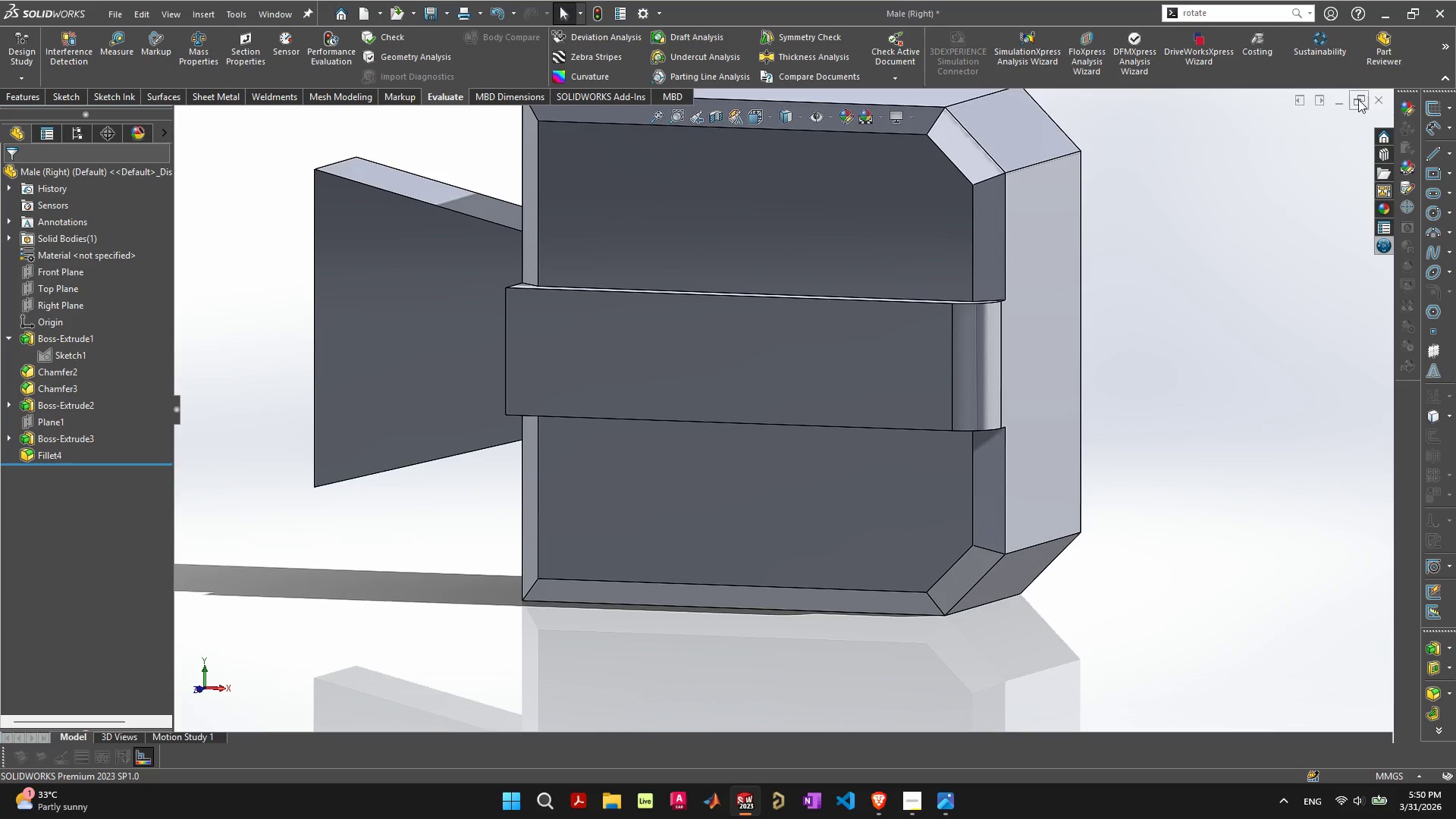 
left_click([1348, 102])
 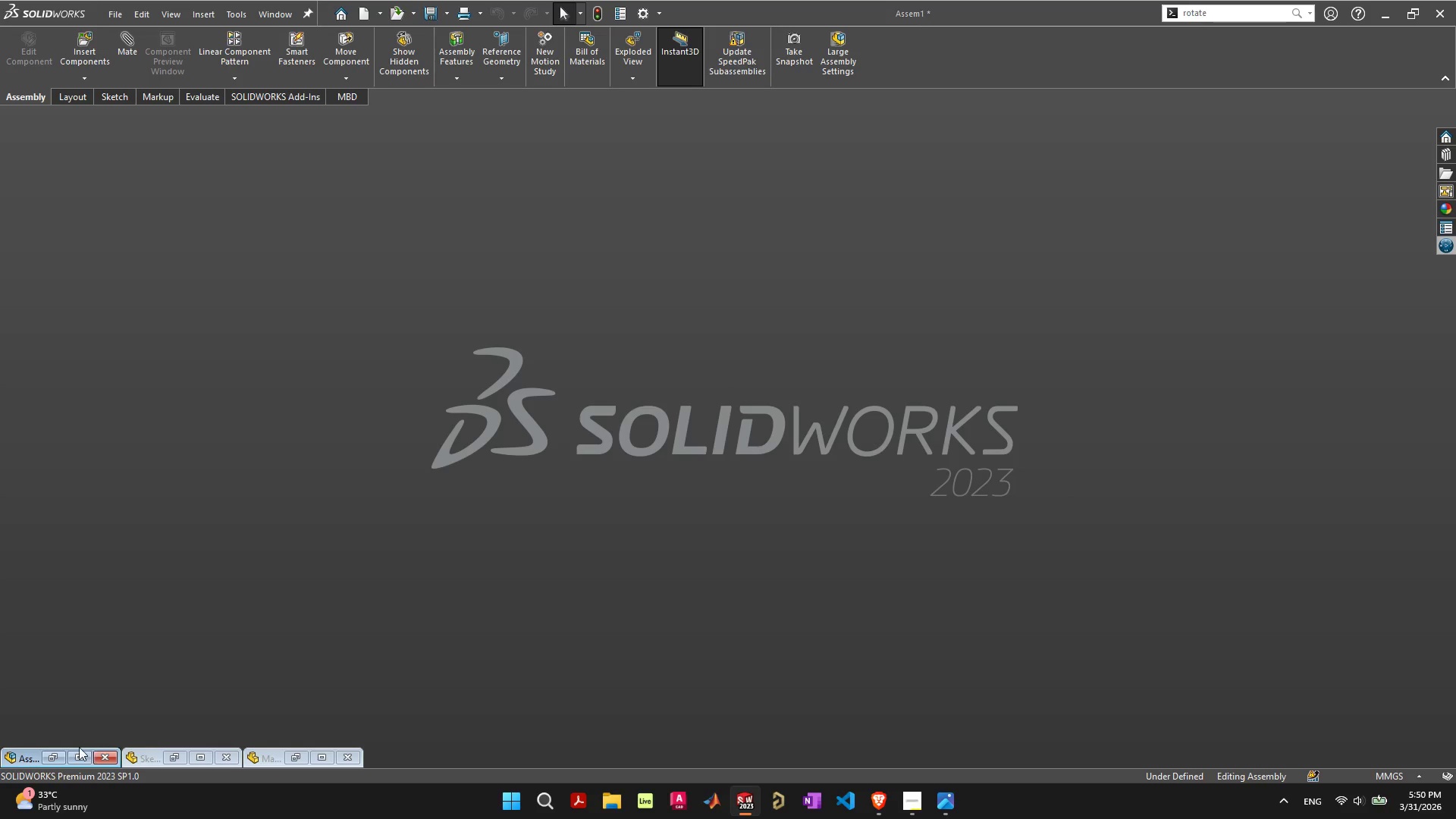 
left_click([77, 755])
 